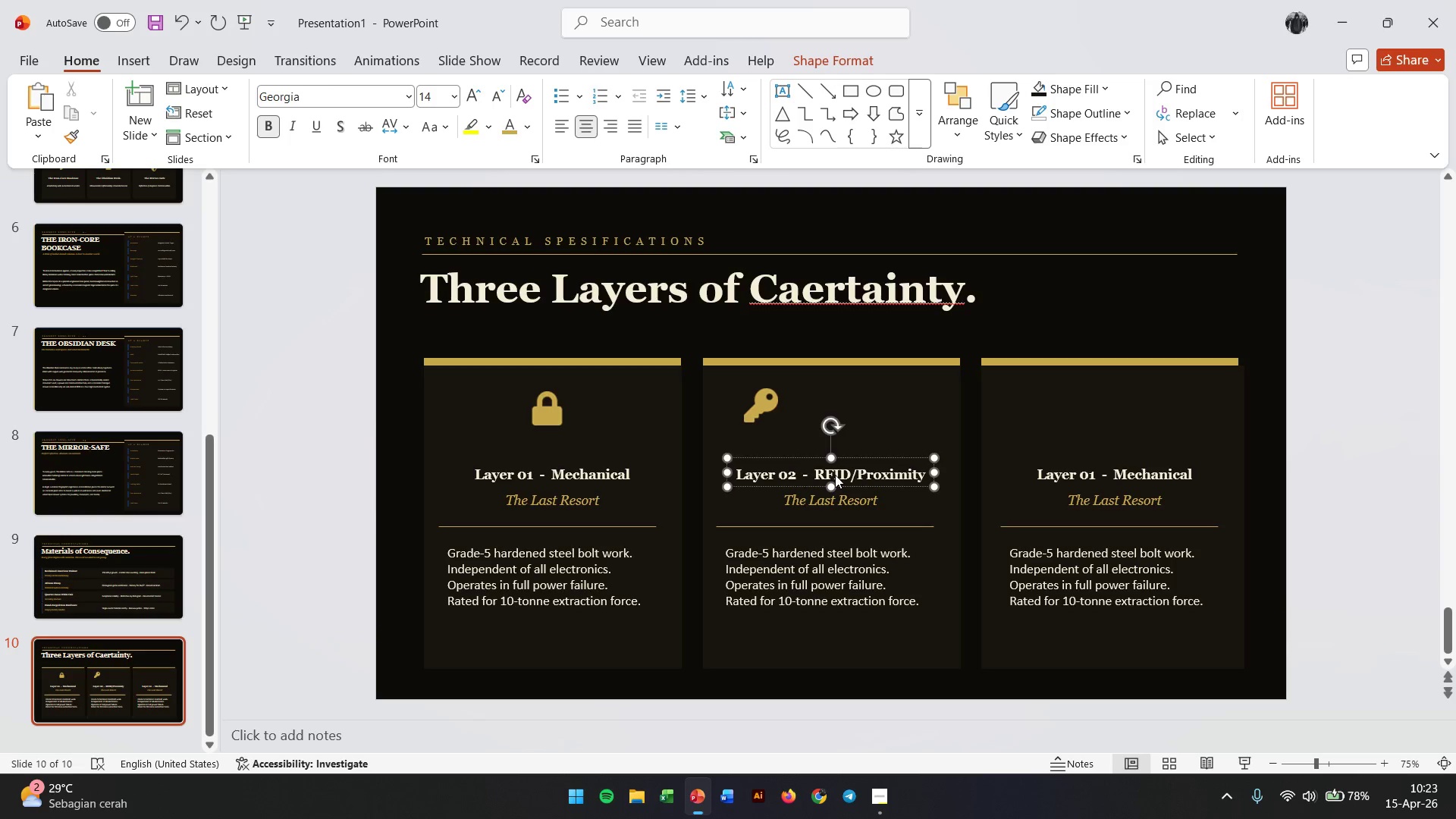 
double_click([813, 500])
 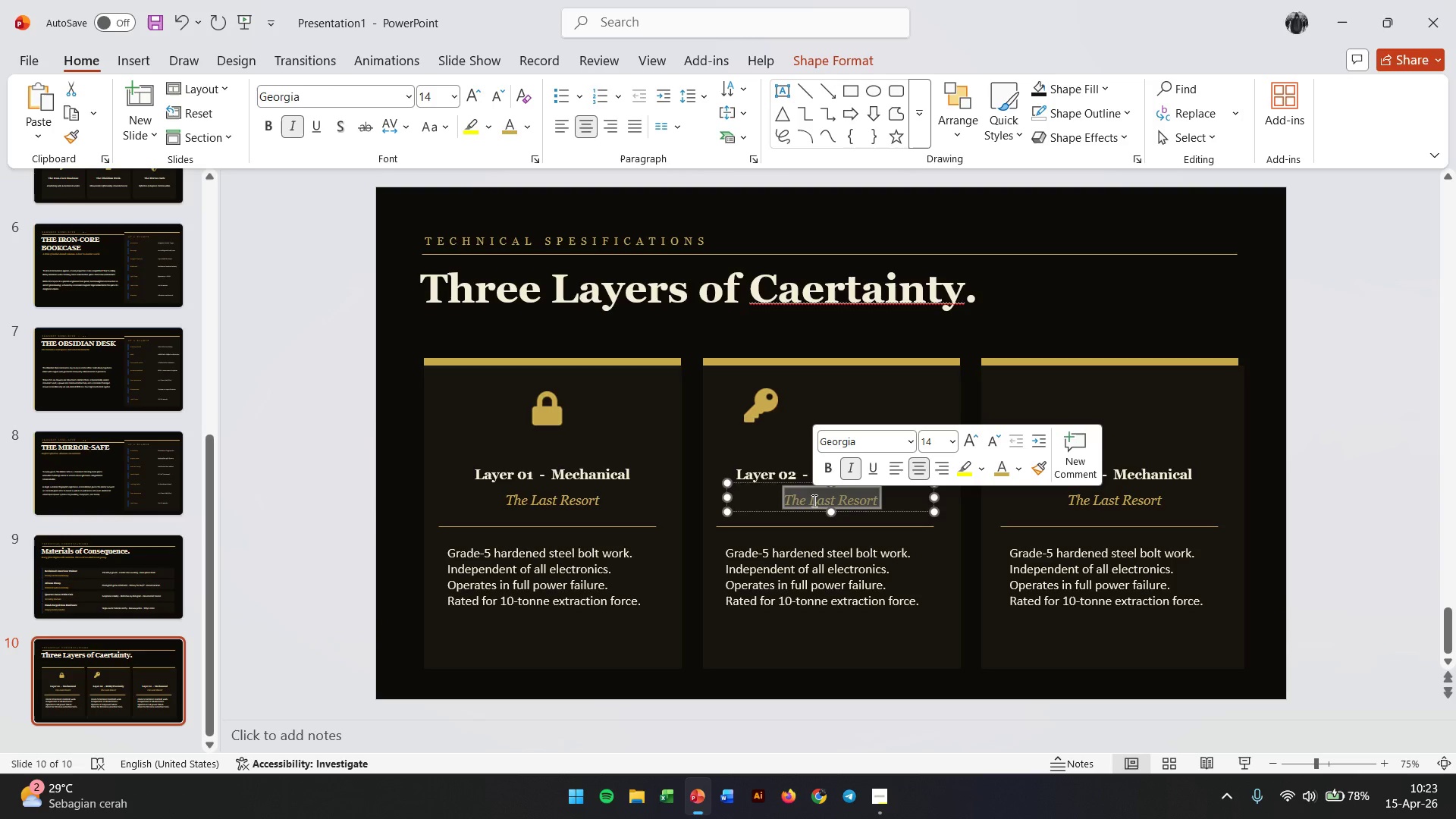 
triple_click([813, 500])
 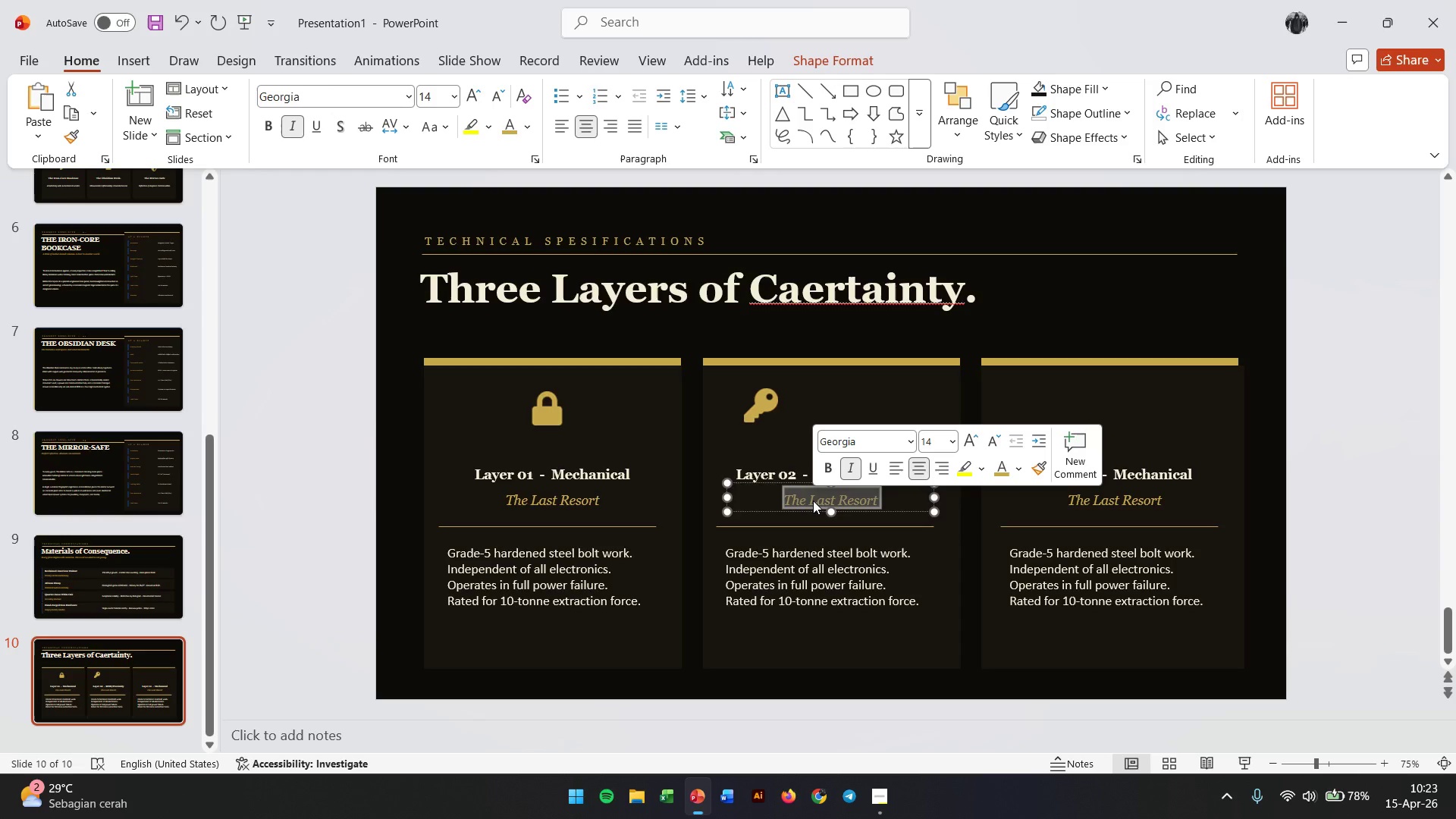 
type(The Seamless Entry)
 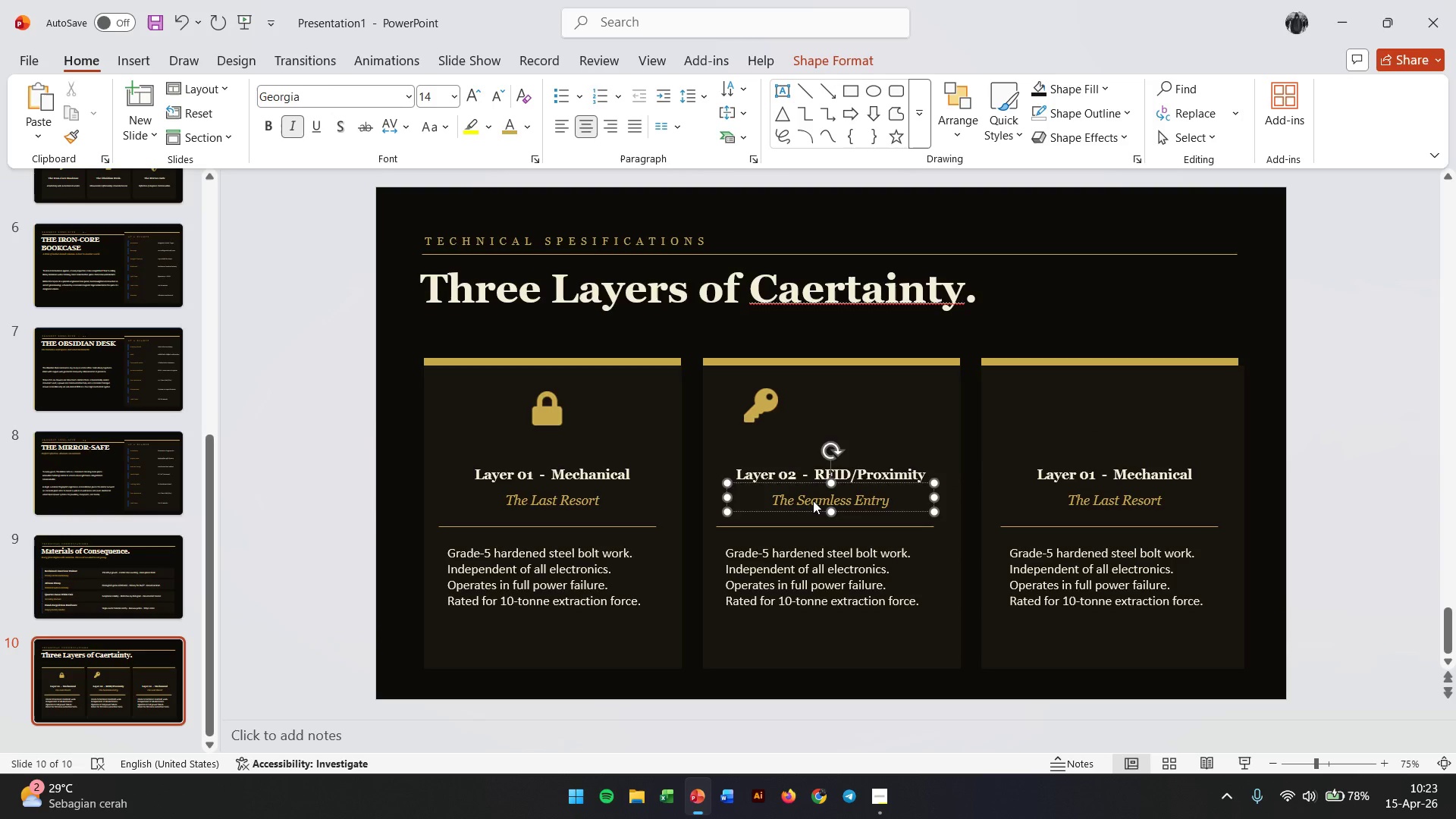 
double_click([1084, 468])
 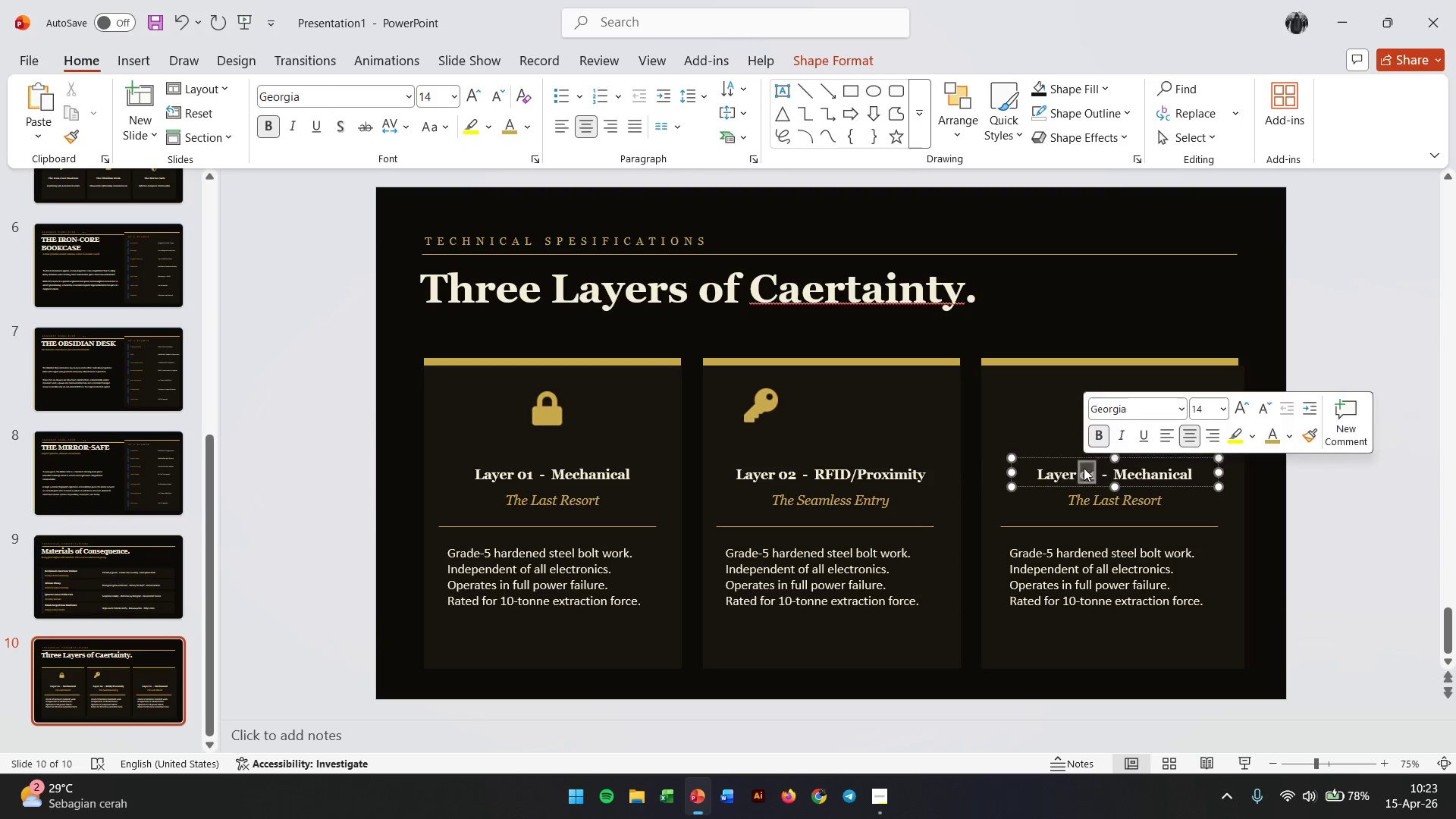 
triple_click([1084, 468])
 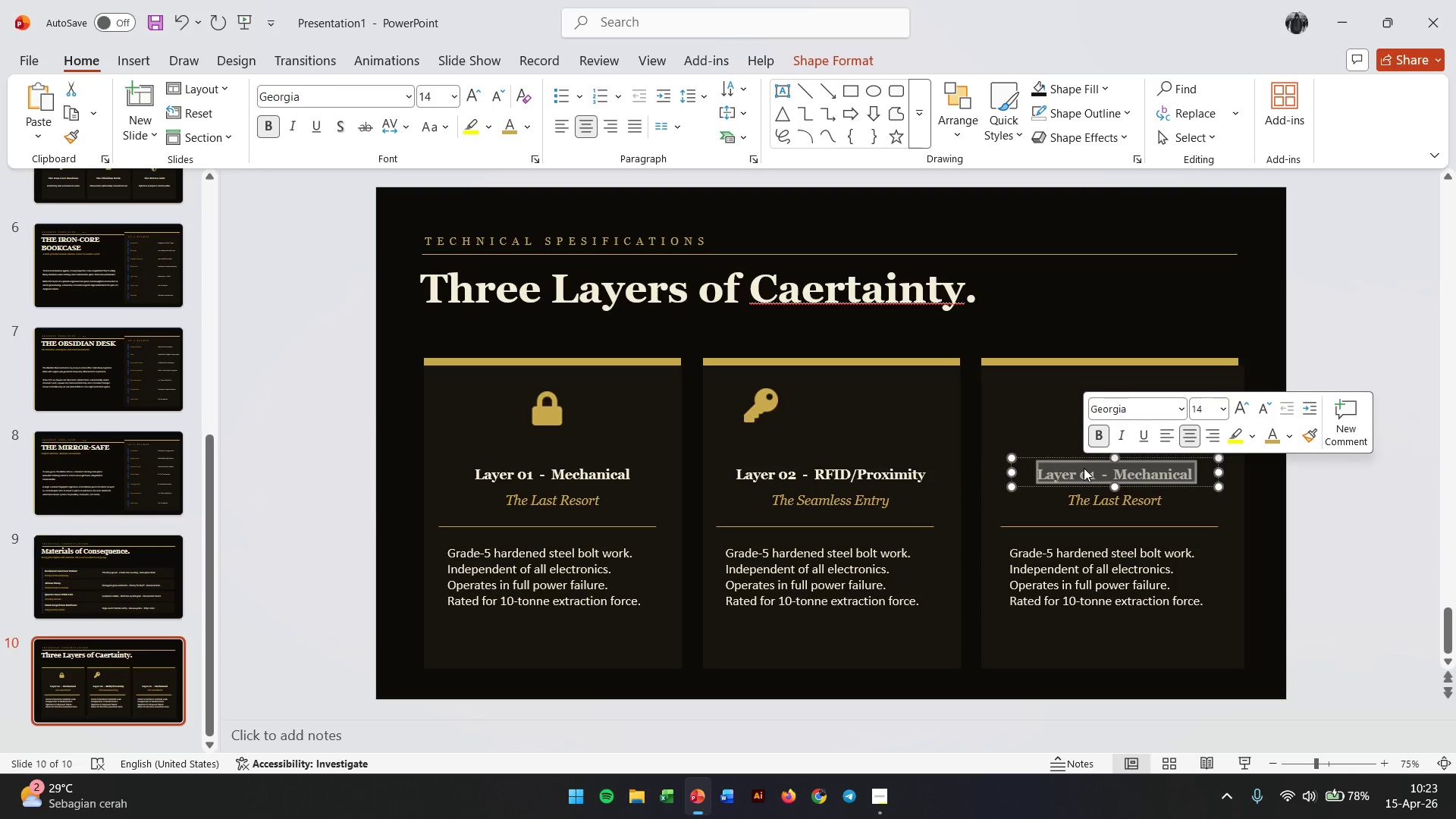 
type(Layer 03  -  Biometric)
 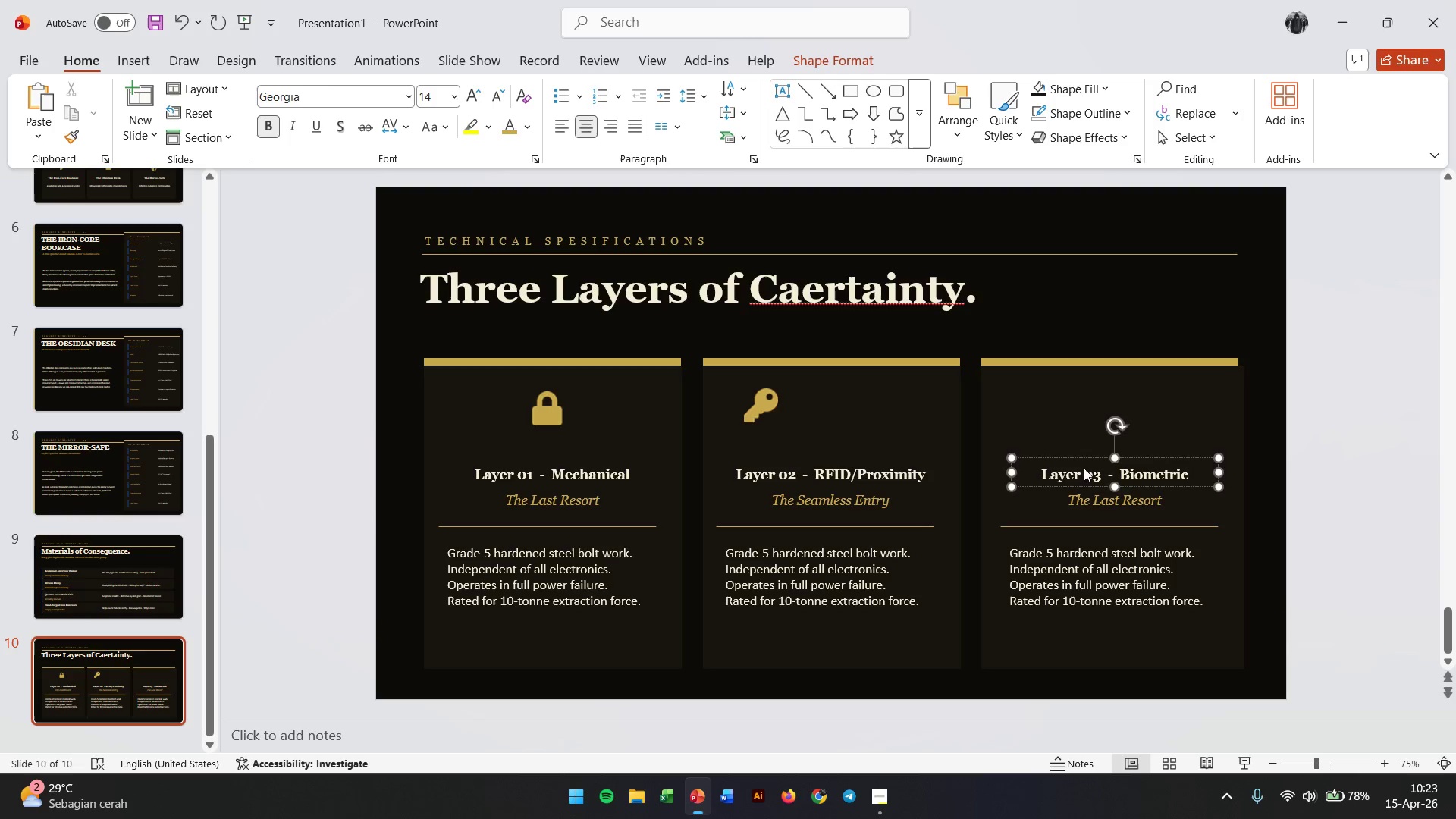 
double_click([1119, 505])
 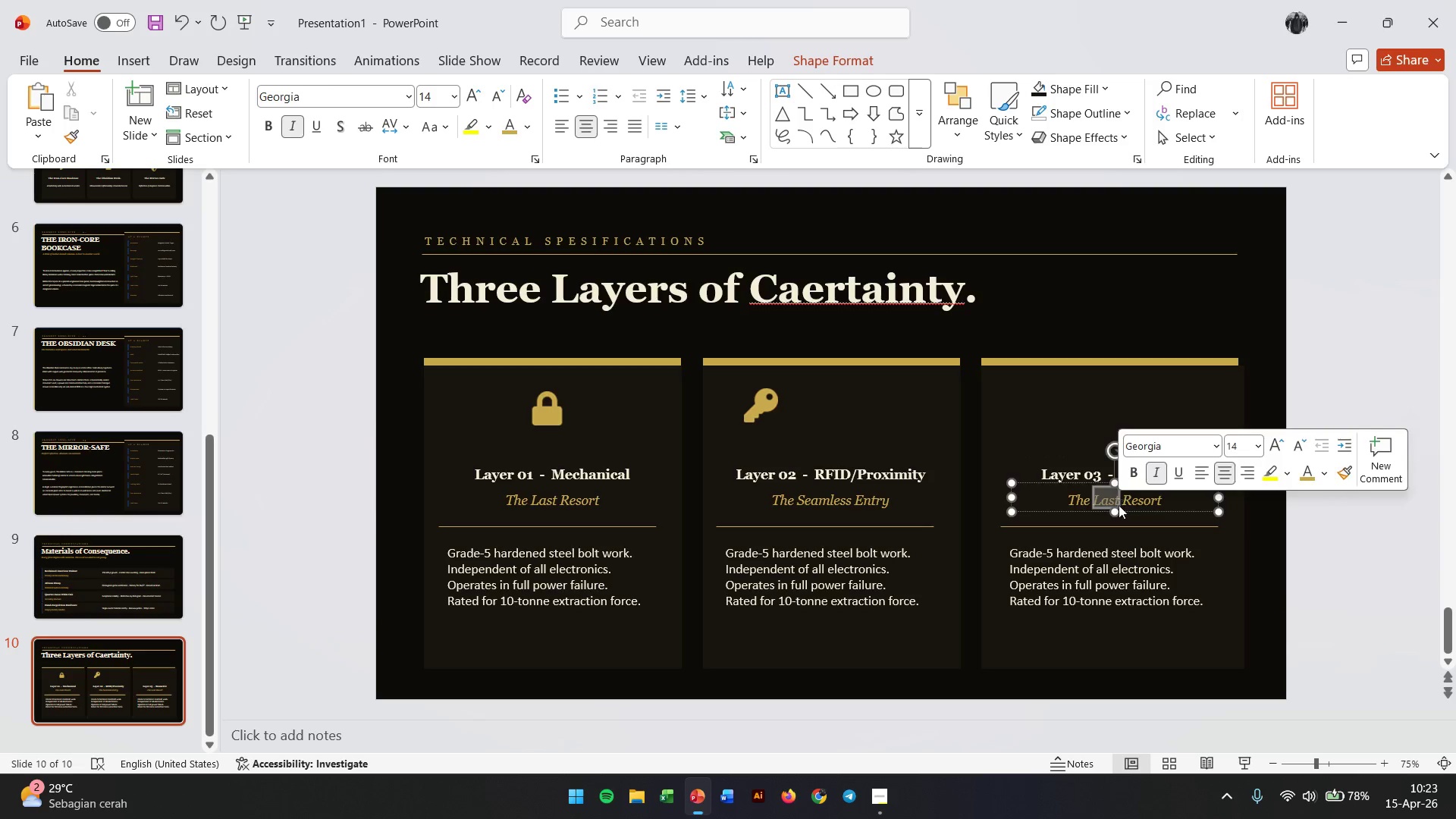 
triple_click([1119, 505])
 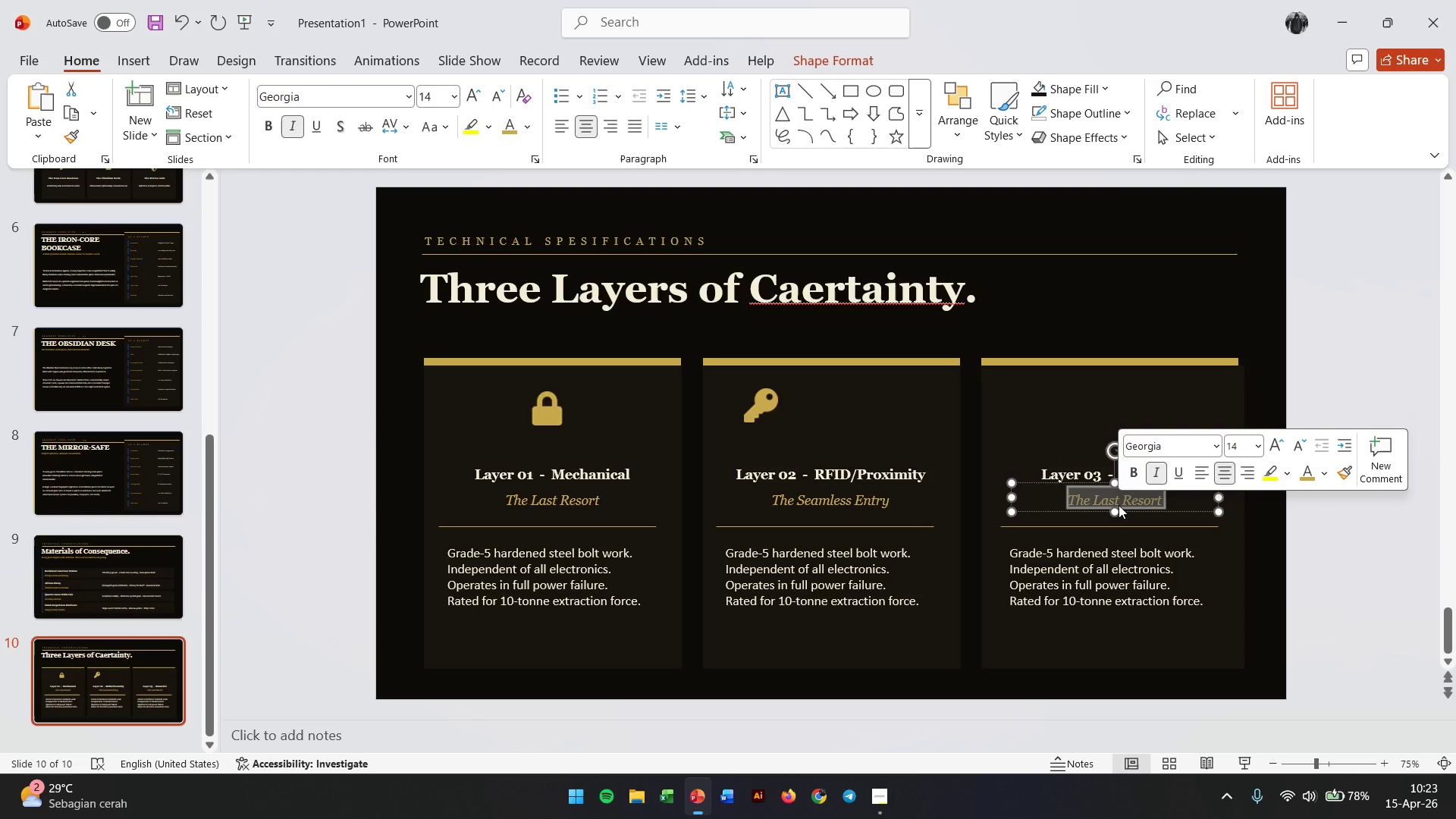 
type(The Most Personal Key)
 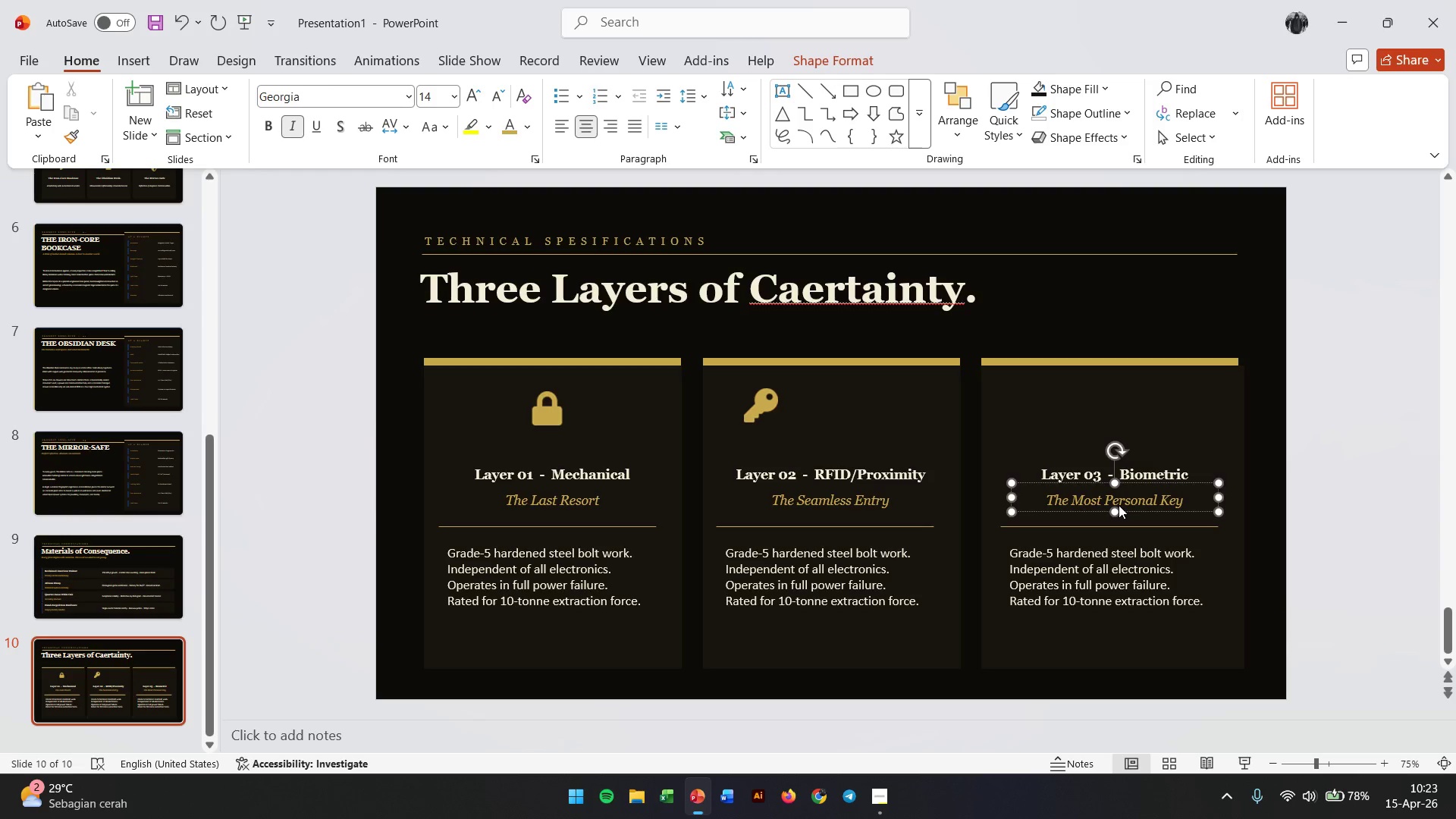 
double_click([800, 558])
 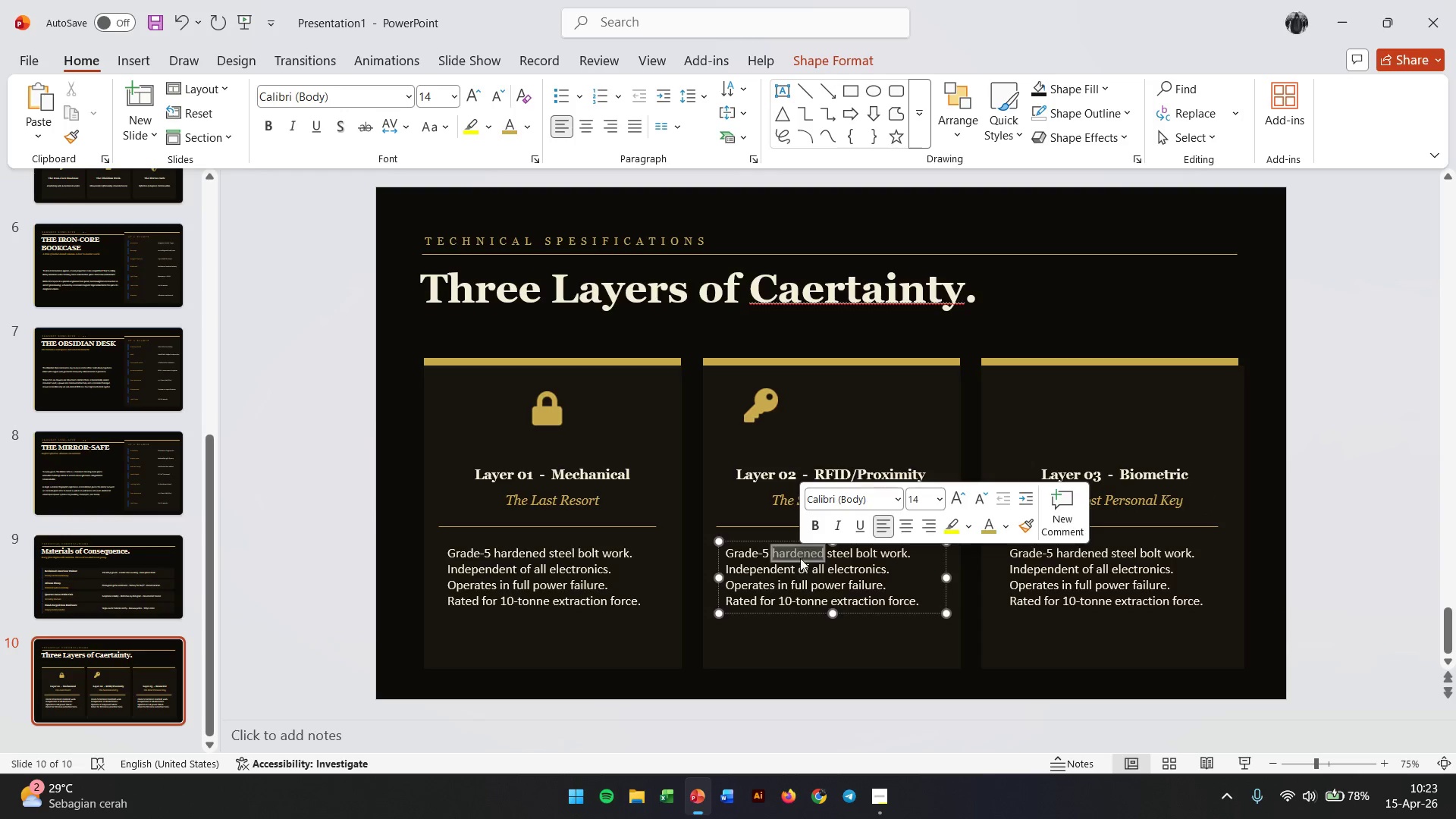 
triple_click([800, 558])
 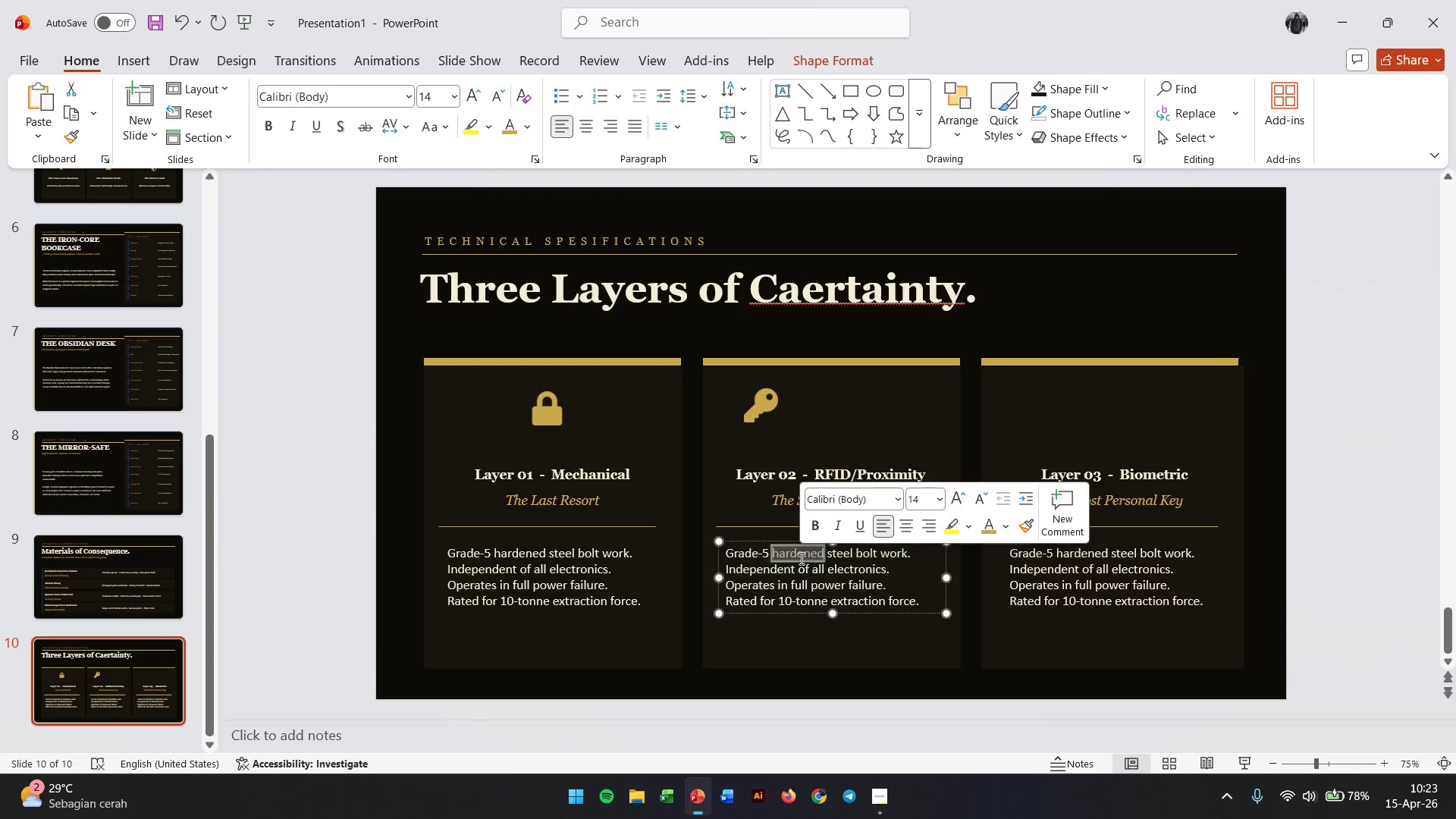 
triple_click([800, 558])
 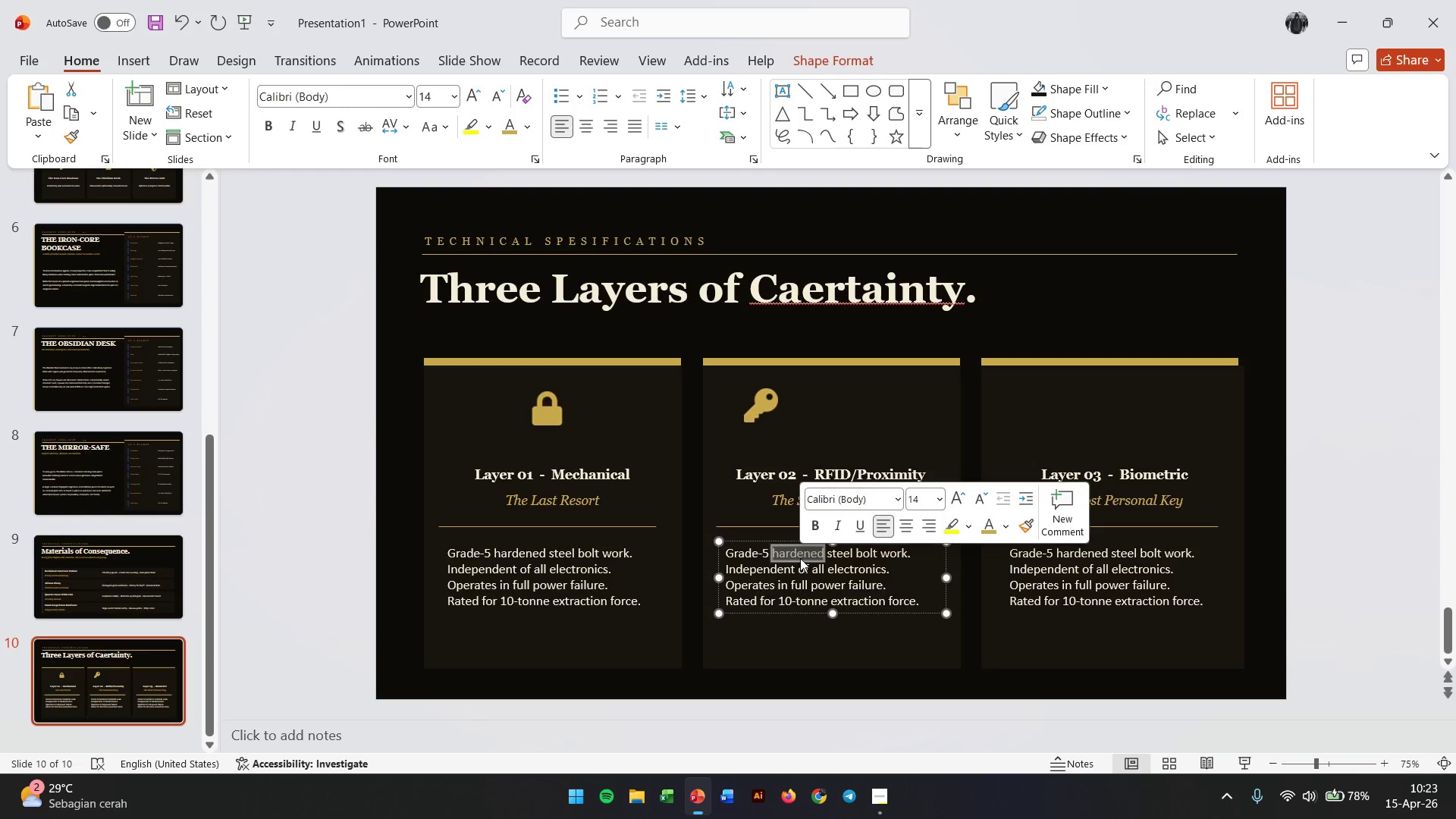 
triple_click([800, 558])
 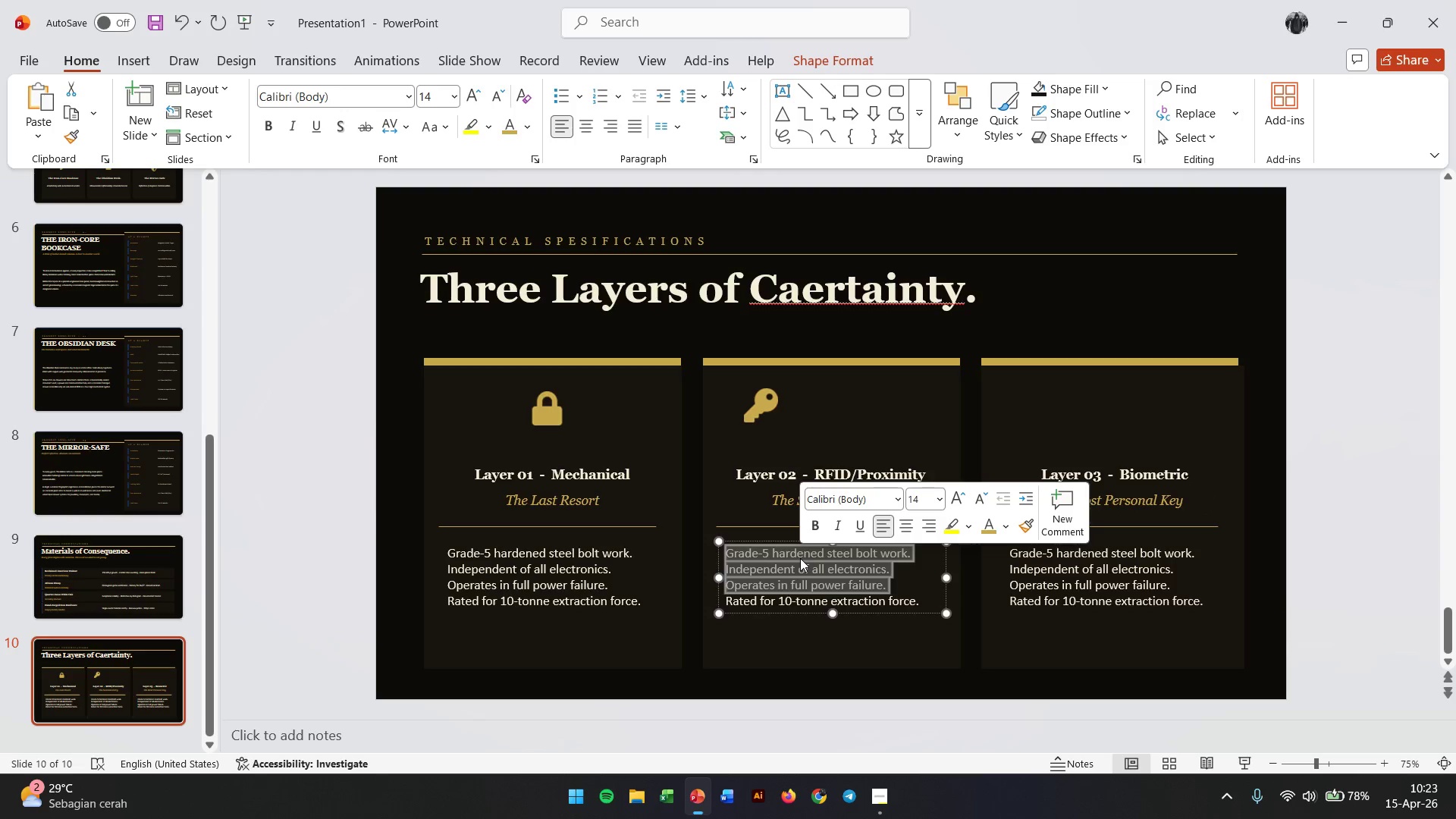 
key(Control+A)
 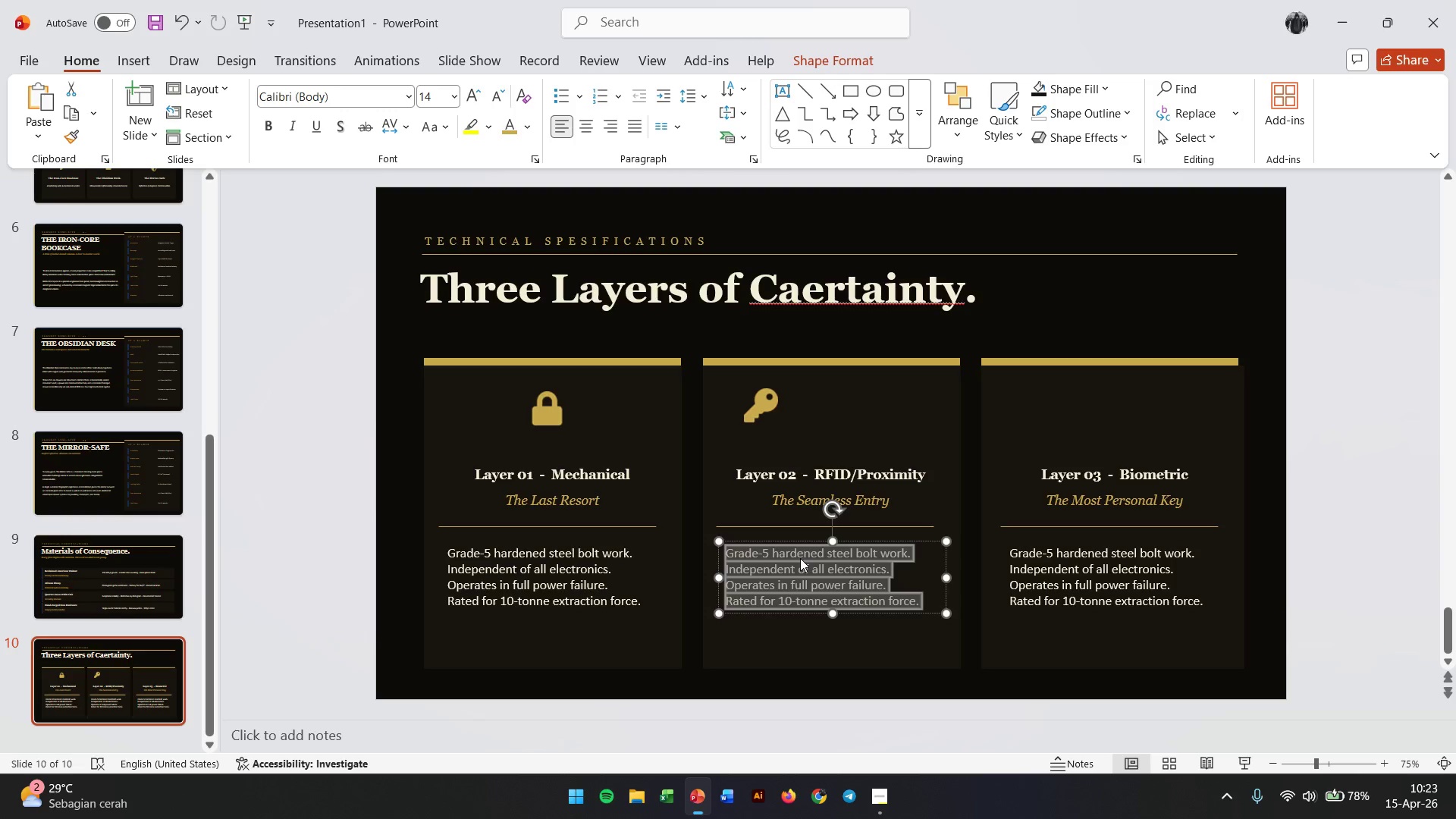 
type(Passive NFC chip embedded in a ring, fob, or document. No batteries )
key(Backspace)
type(. No pin. Range lkimit )
key(Backspace)
type(ed to 3cm for security.)
 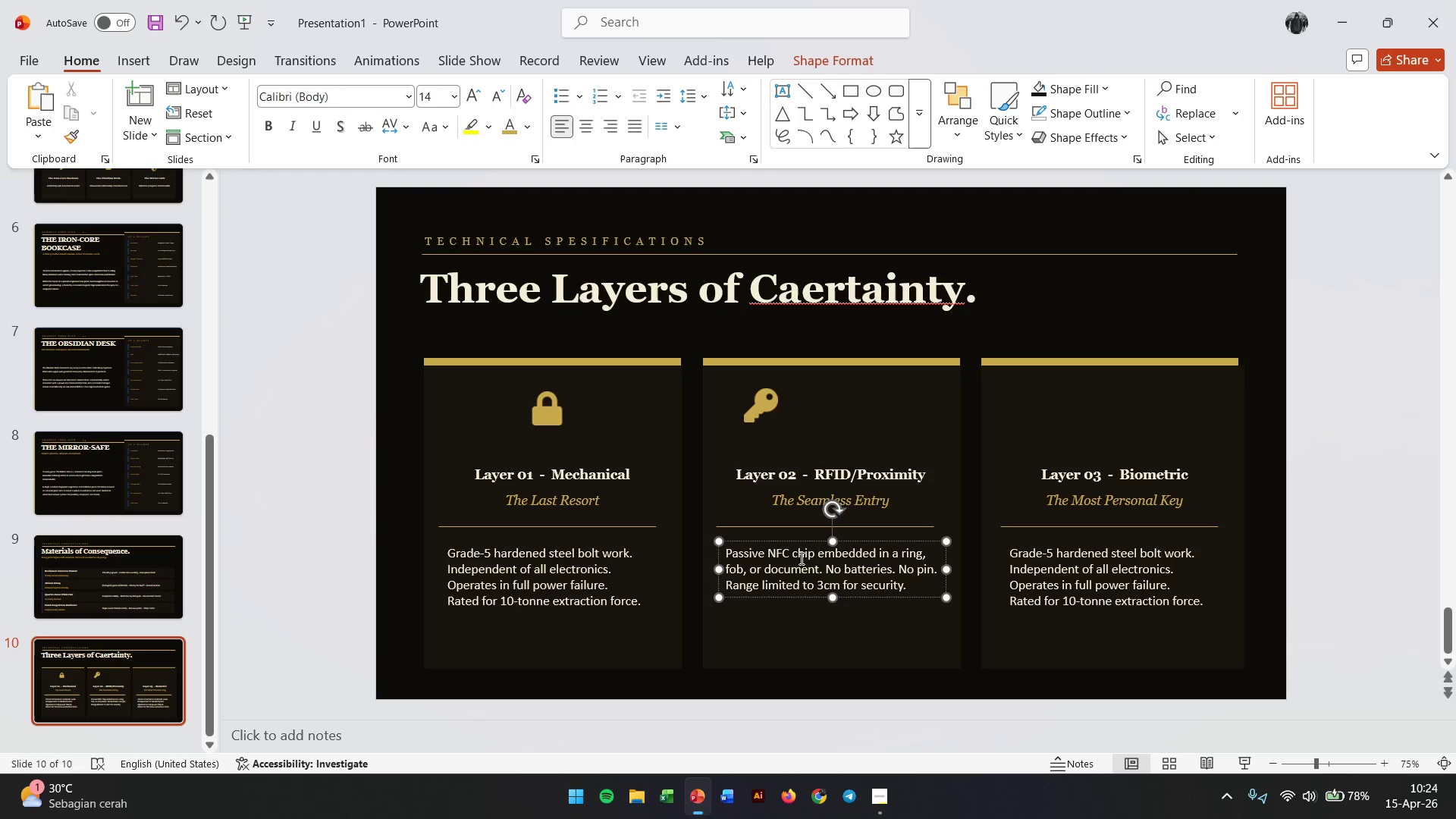 
double_click([1027, 556])
 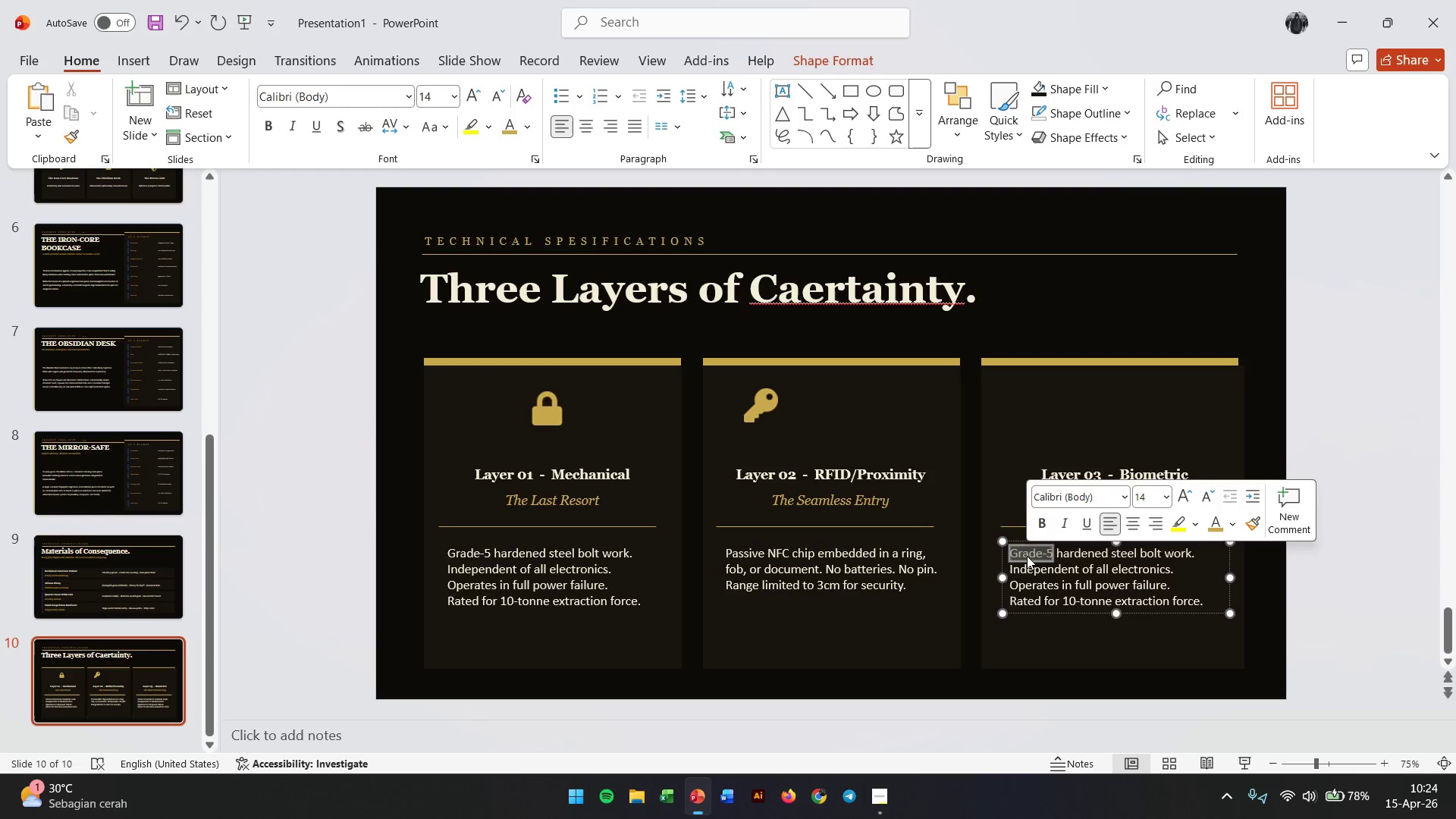 
triple_click([1027, 556])
 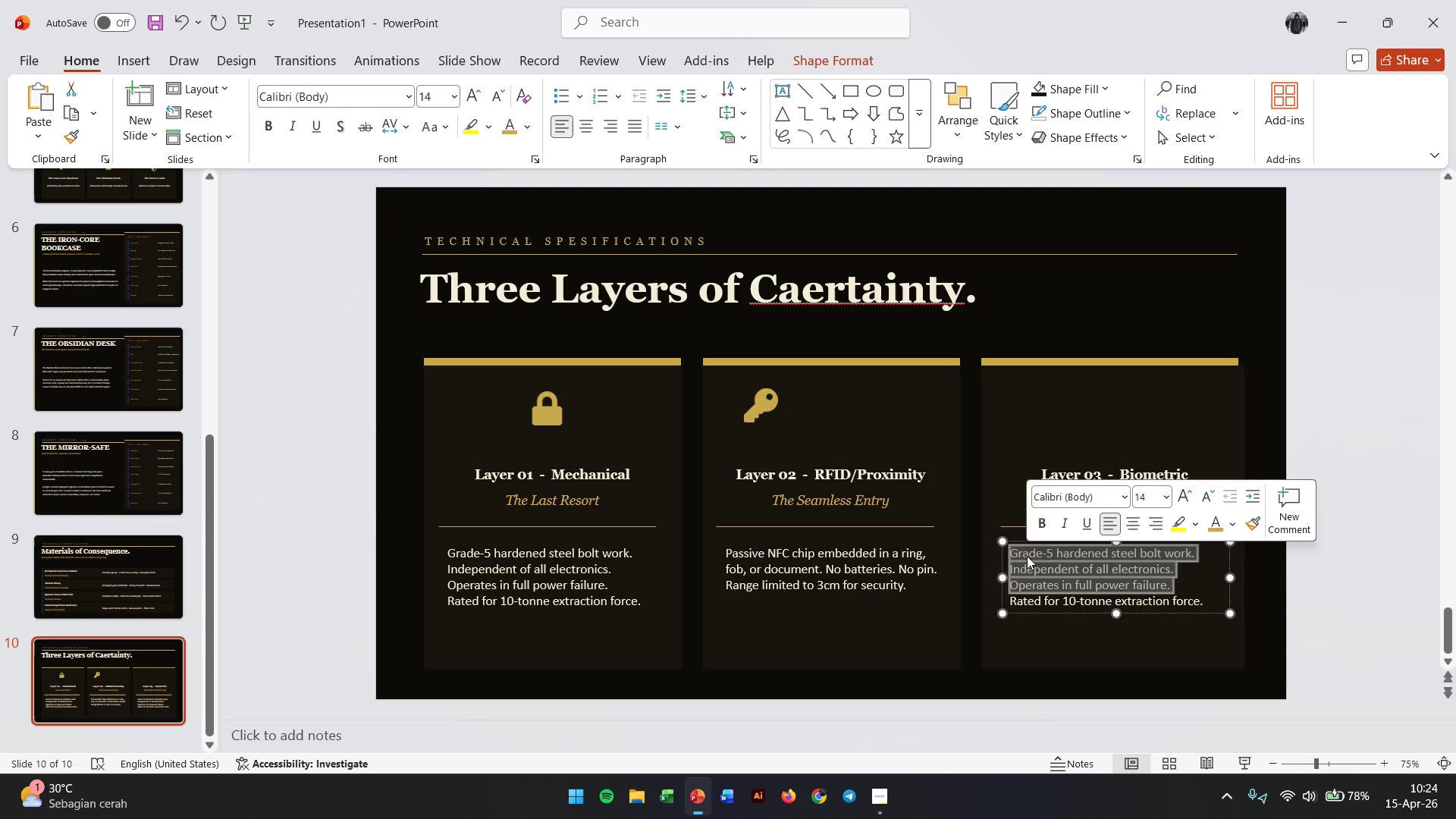 
key(Control+A)
 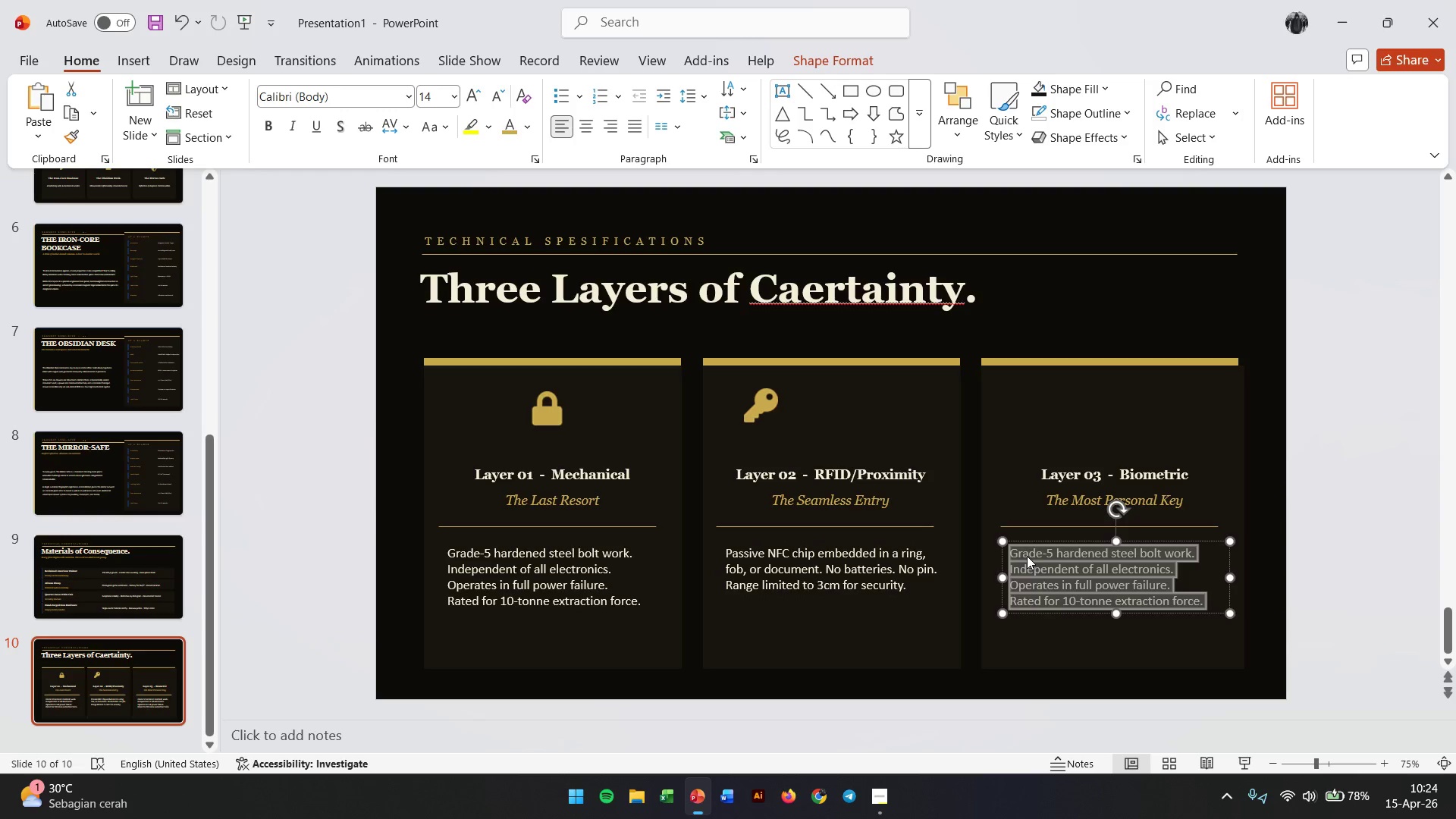 
type(Optical sub dermal fingerprint reading. Spoof-resistant. Up to 24 s)
key(Backspace)
type(resgitered users. Backup ovveride via encrypted service key.)
 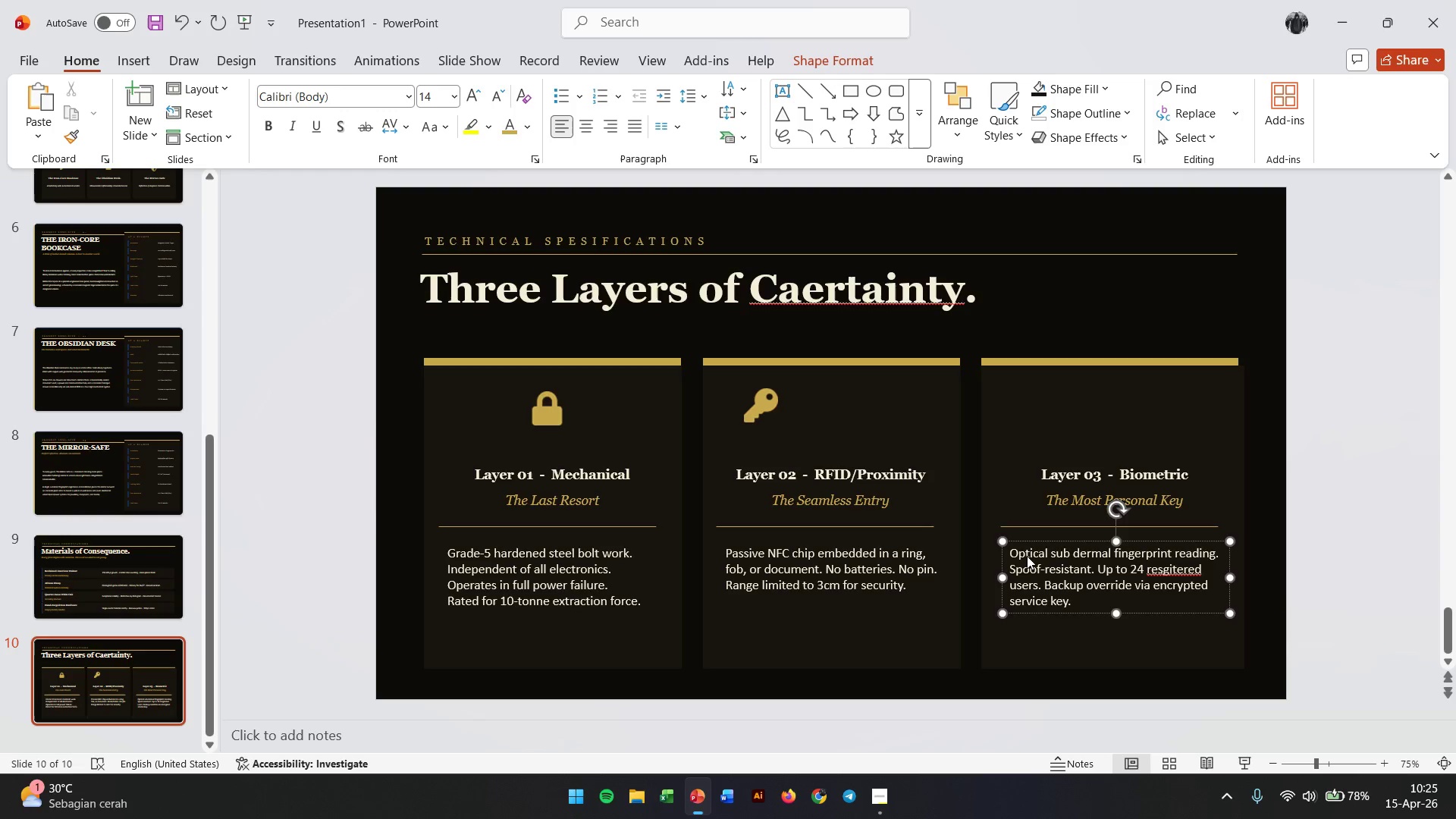 
left_click([758, 410])
 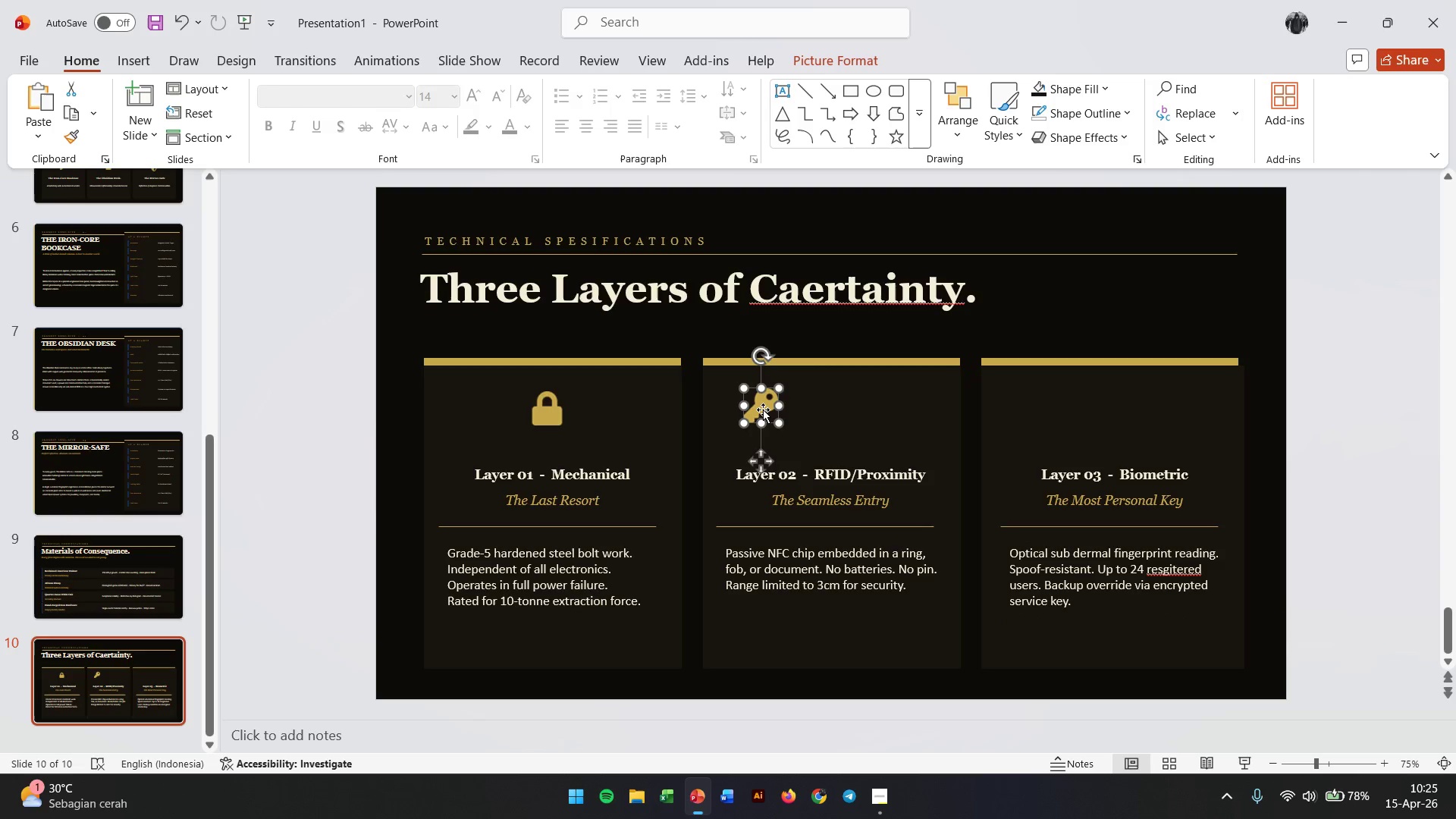 
left_click_drag(start_coordinate=[763, 410], to_coordinate=[832, 410])
 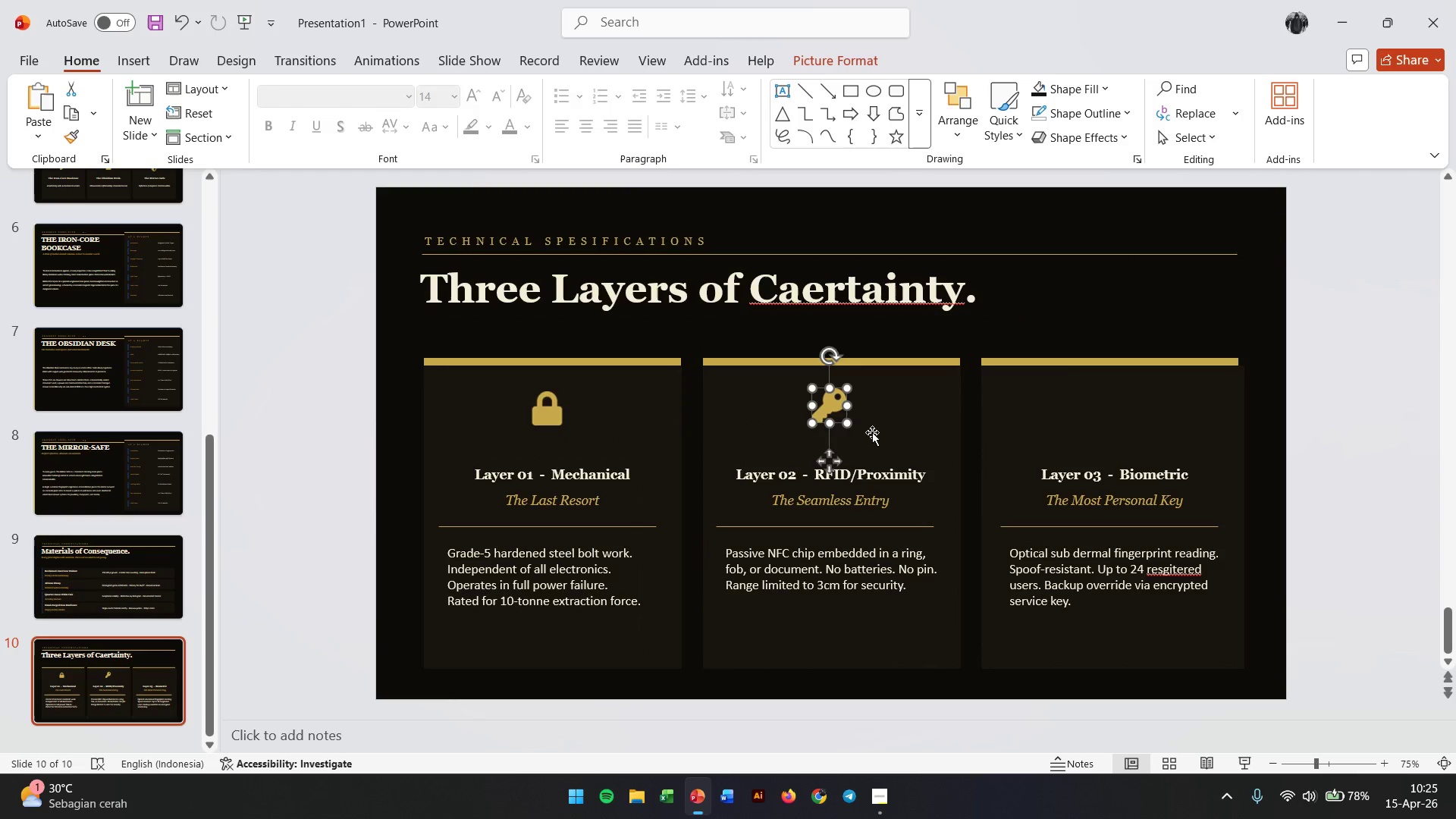 
hold_key(key=ShiftLeft, duration=2.86)
 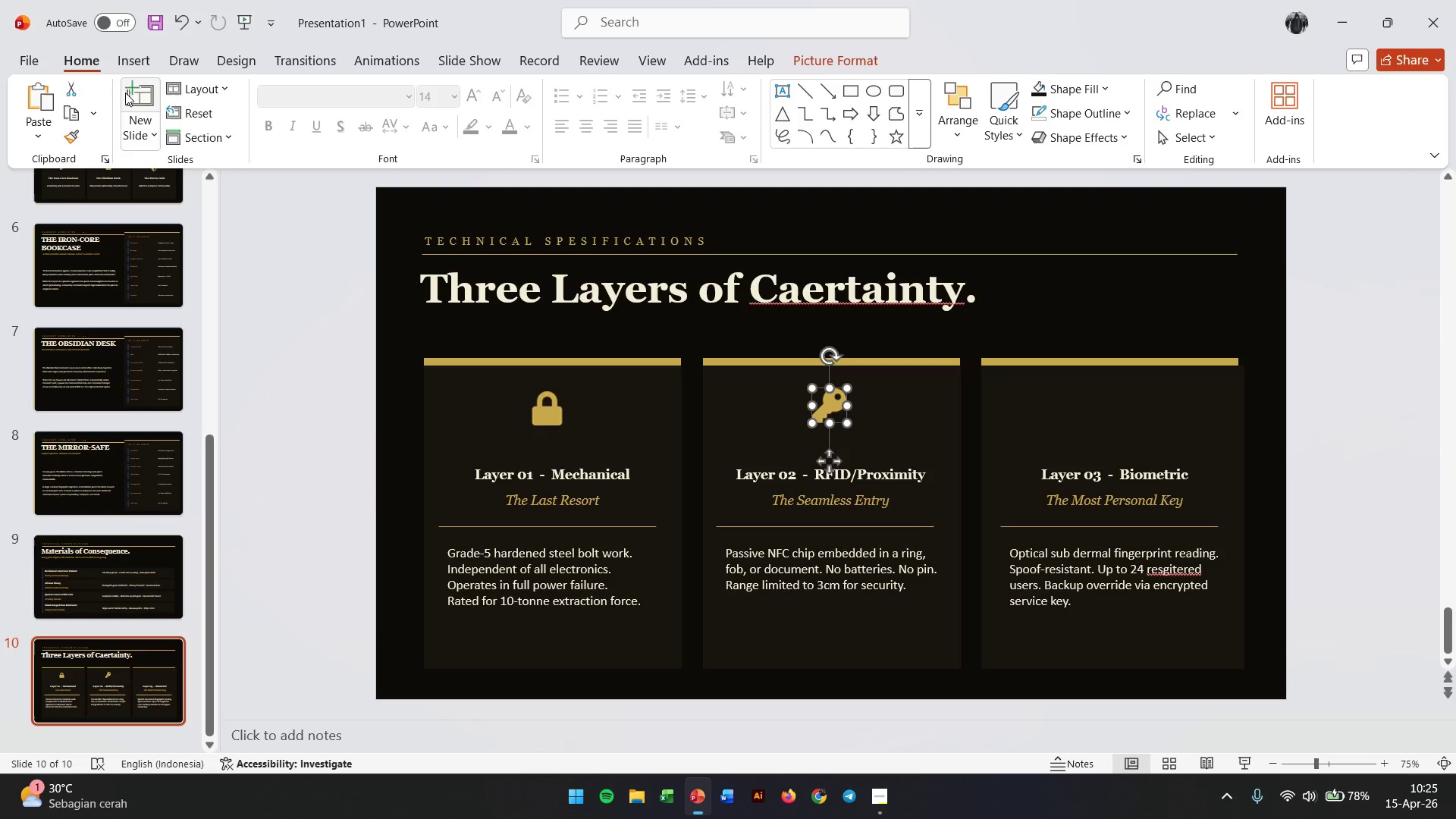 
left_click([148, 61])
 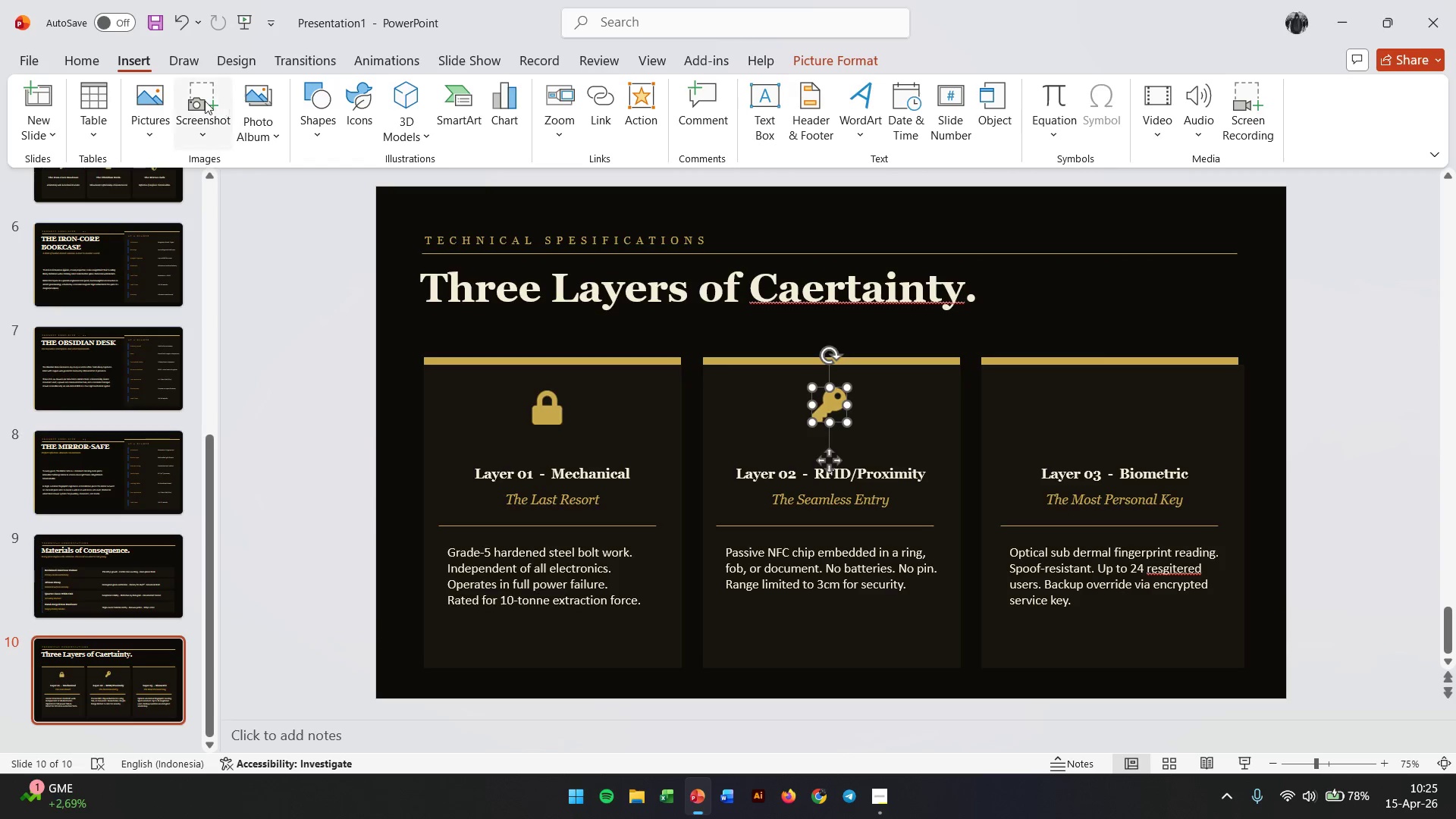 
left_click([165, 99])
 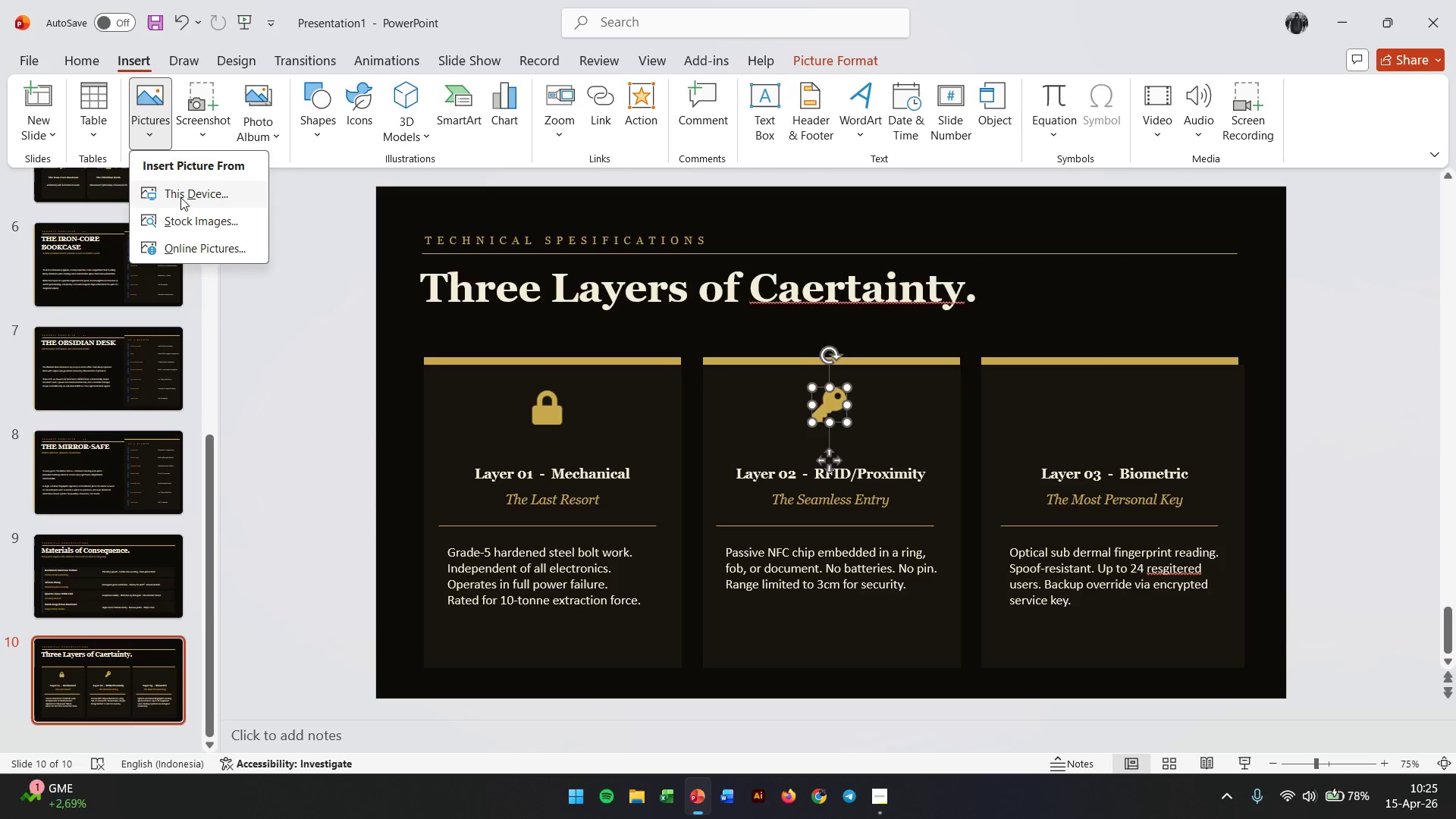 
left_click([180, 197])
 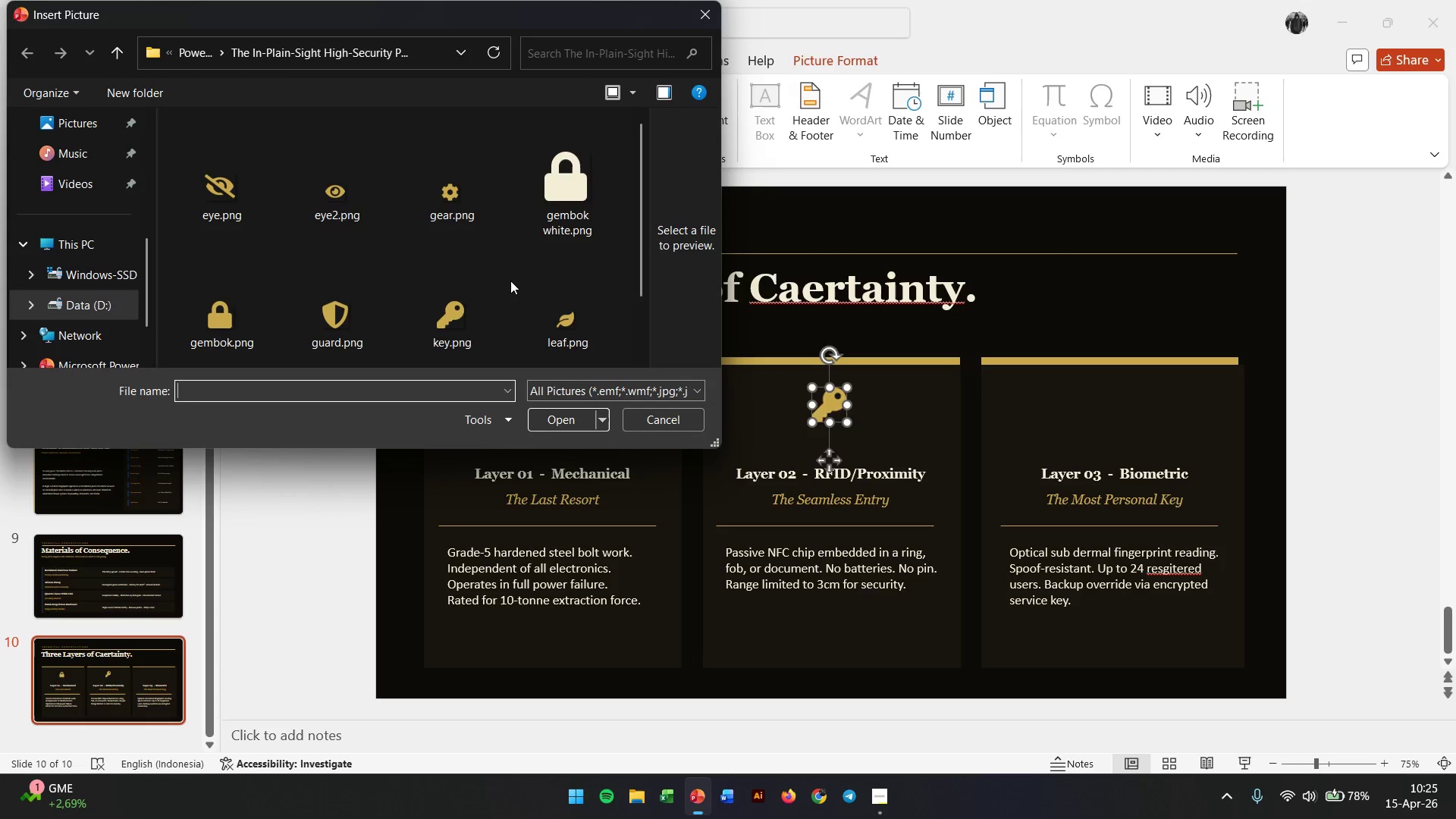 
scroll: coordinate [510, 281], scroll_direction: down, amount: 4.0
 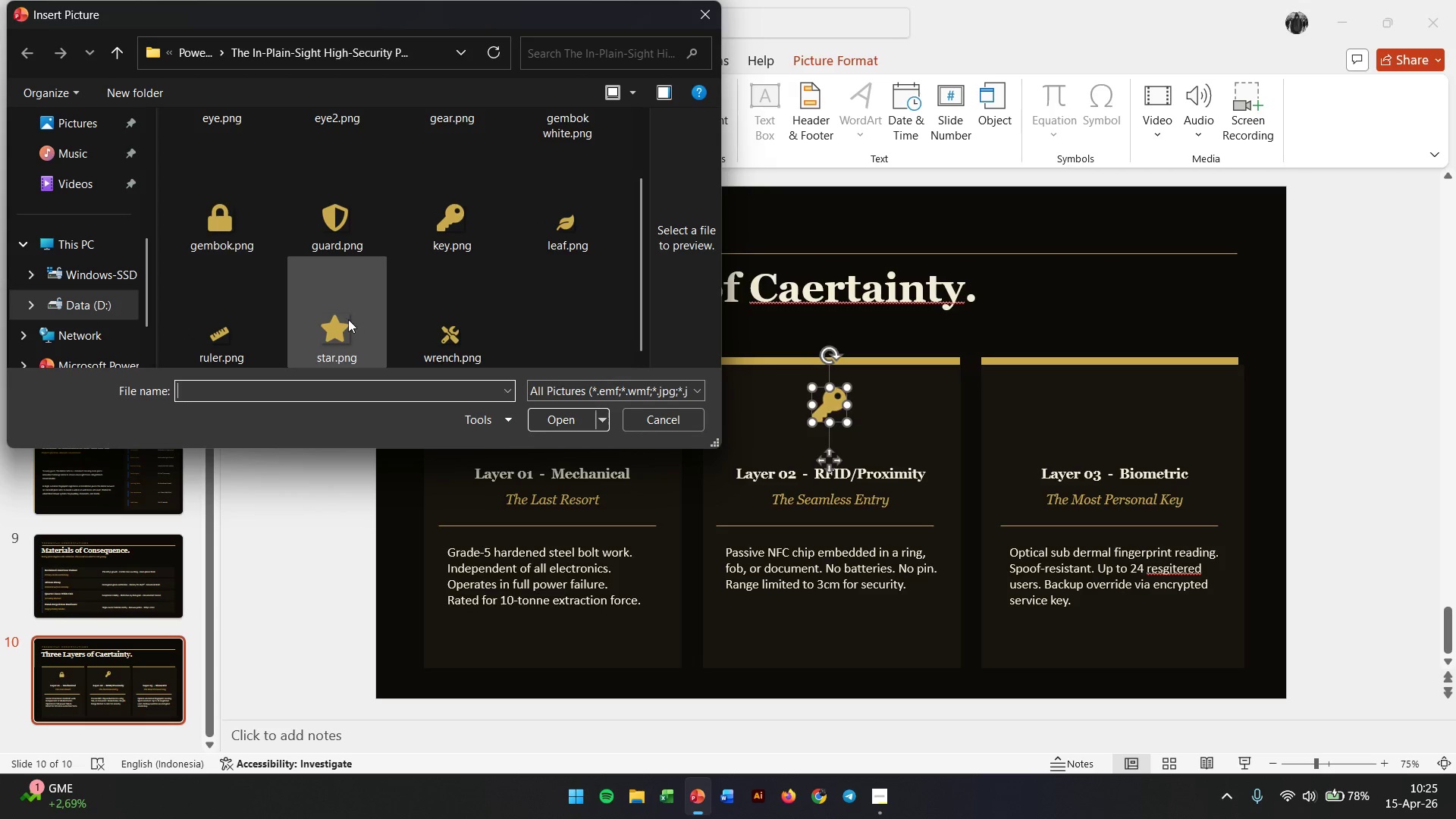 
double_click([342, 320])
 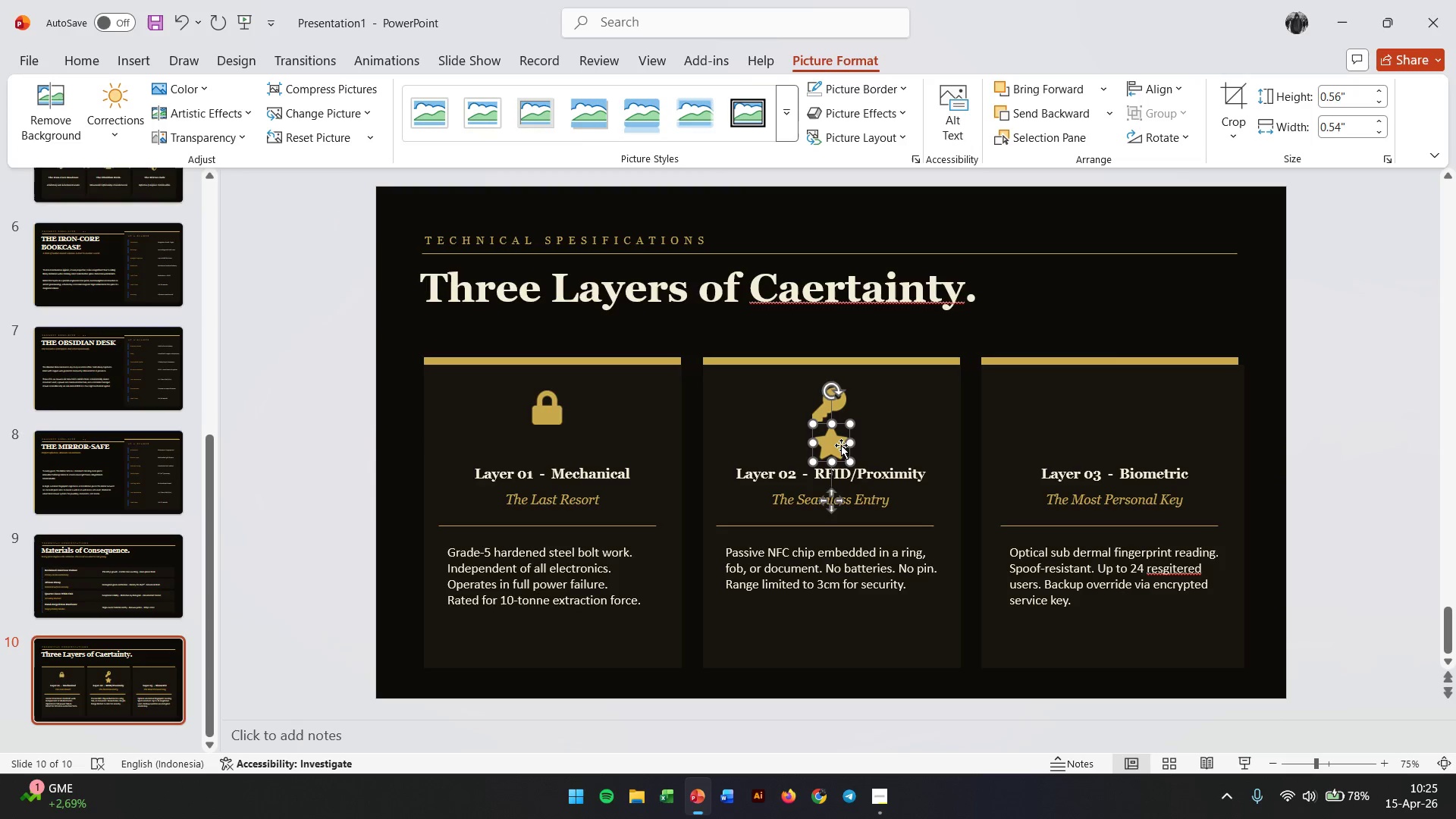 
left_click_drag(start_coordinate=[828, 443], to_coordinate=[872, 406])
 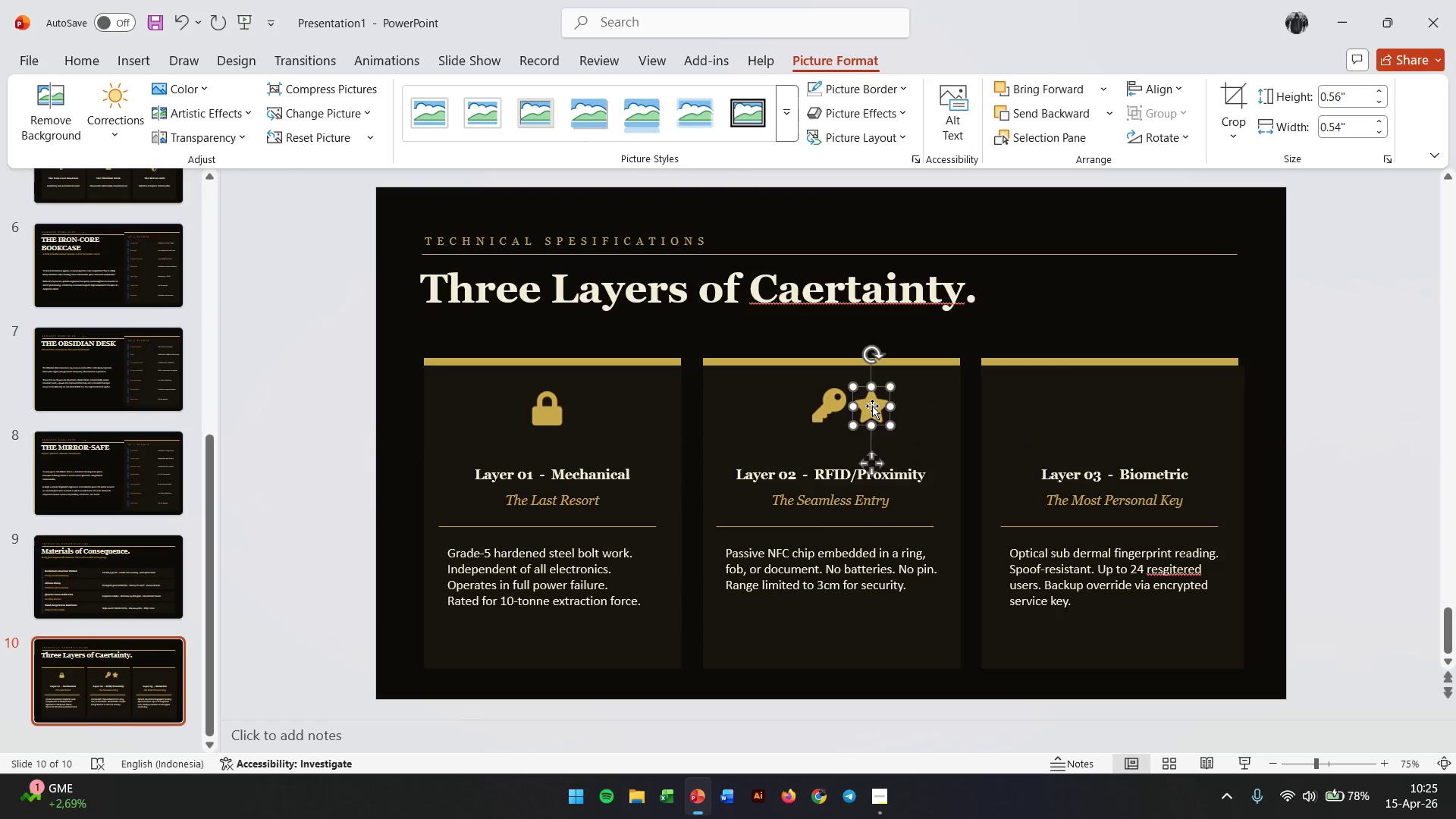 
hold_key(key=ShiftLeft, duration=0.7)
 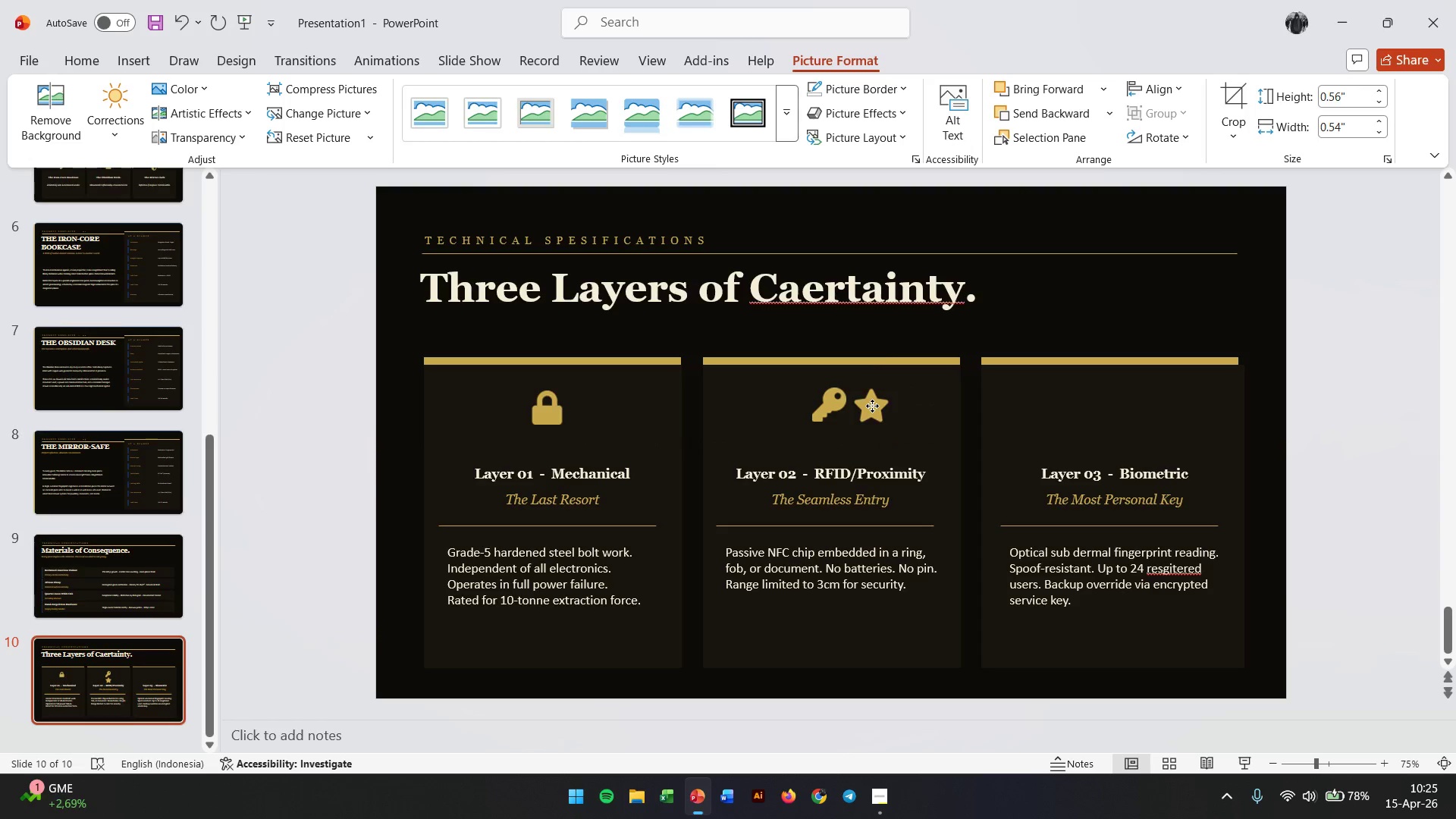 
hold_key(key=ShiftLeft, duration=0.31)
 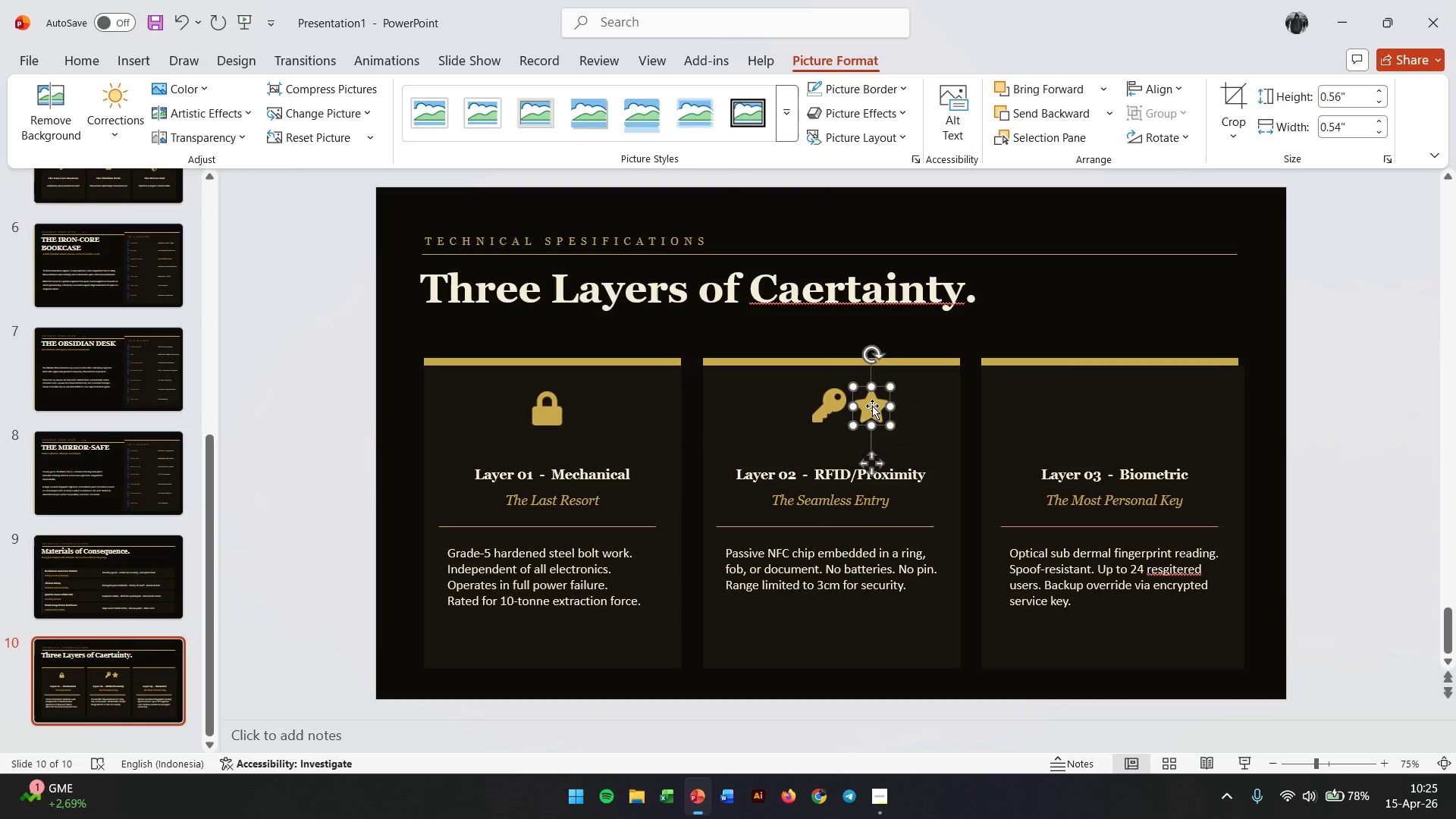 
left_click_drag(start_coordinate=[872, 406], to_coordinate=[1112, 405])
 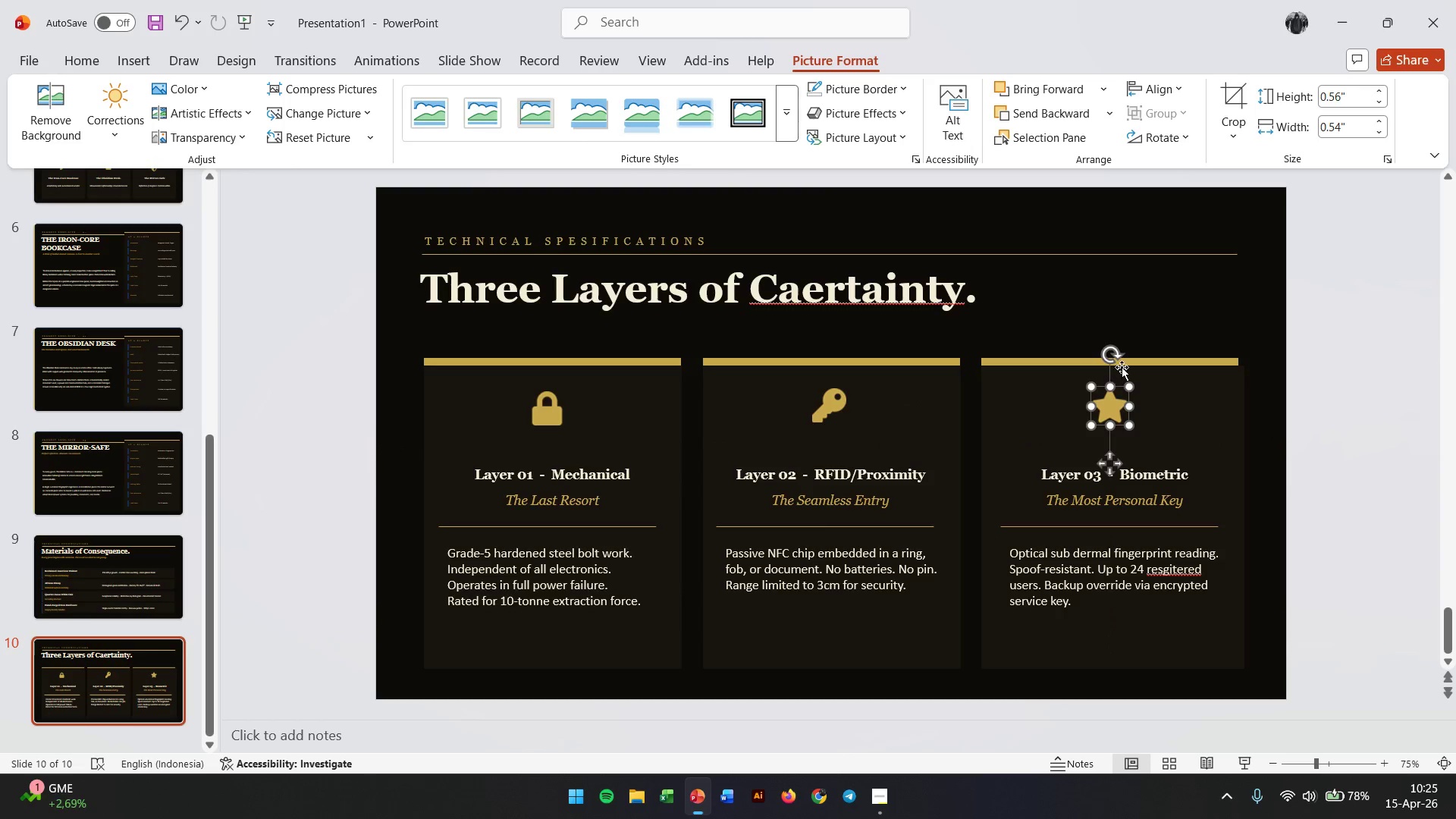 
hold_key(key=ShiftLeft, duration=1.91)
 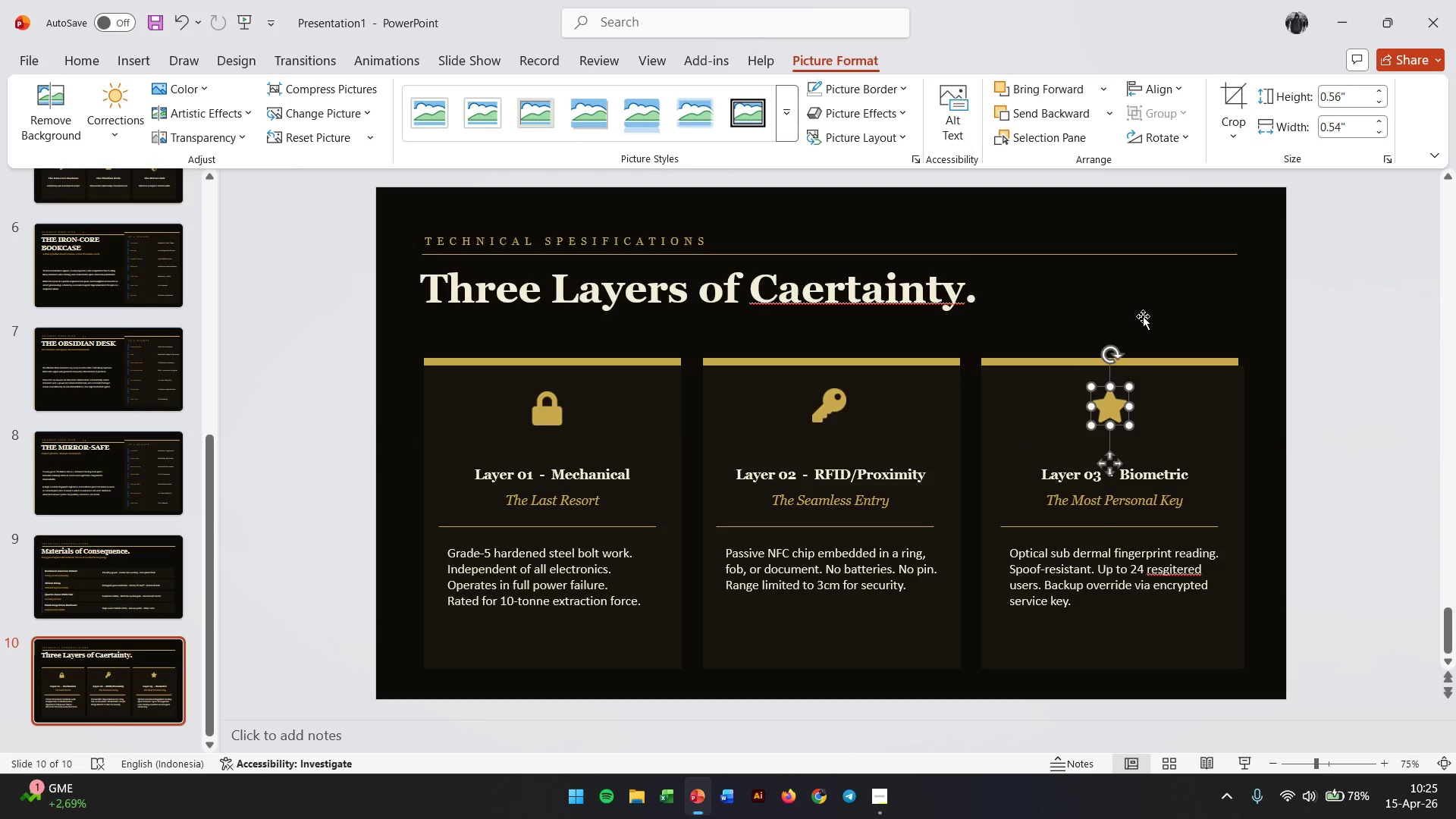 
left_click([1146, 293])
 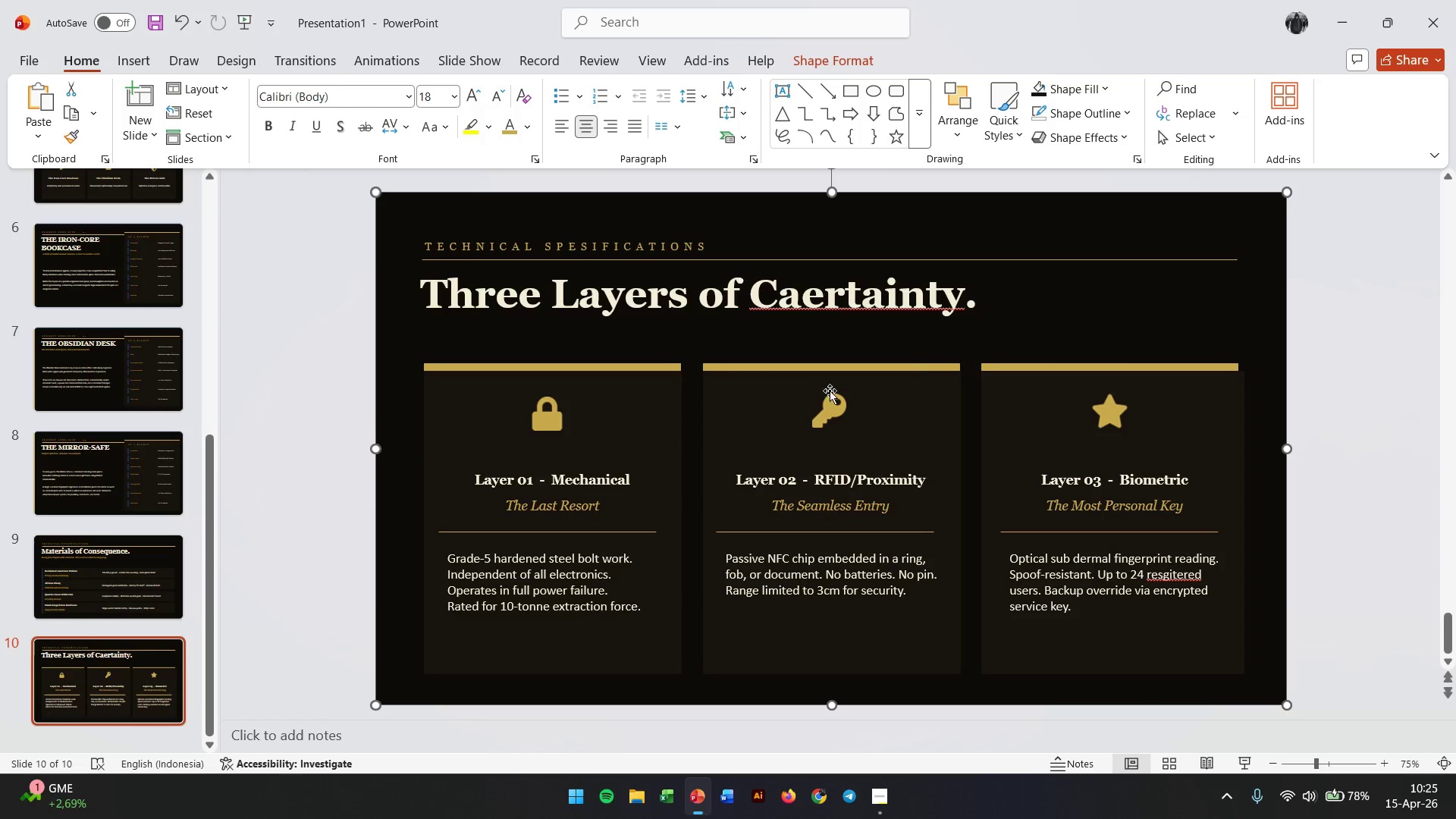 
scroll: coordinate [718, 418], scroll_direction: down, amount: 4.0
 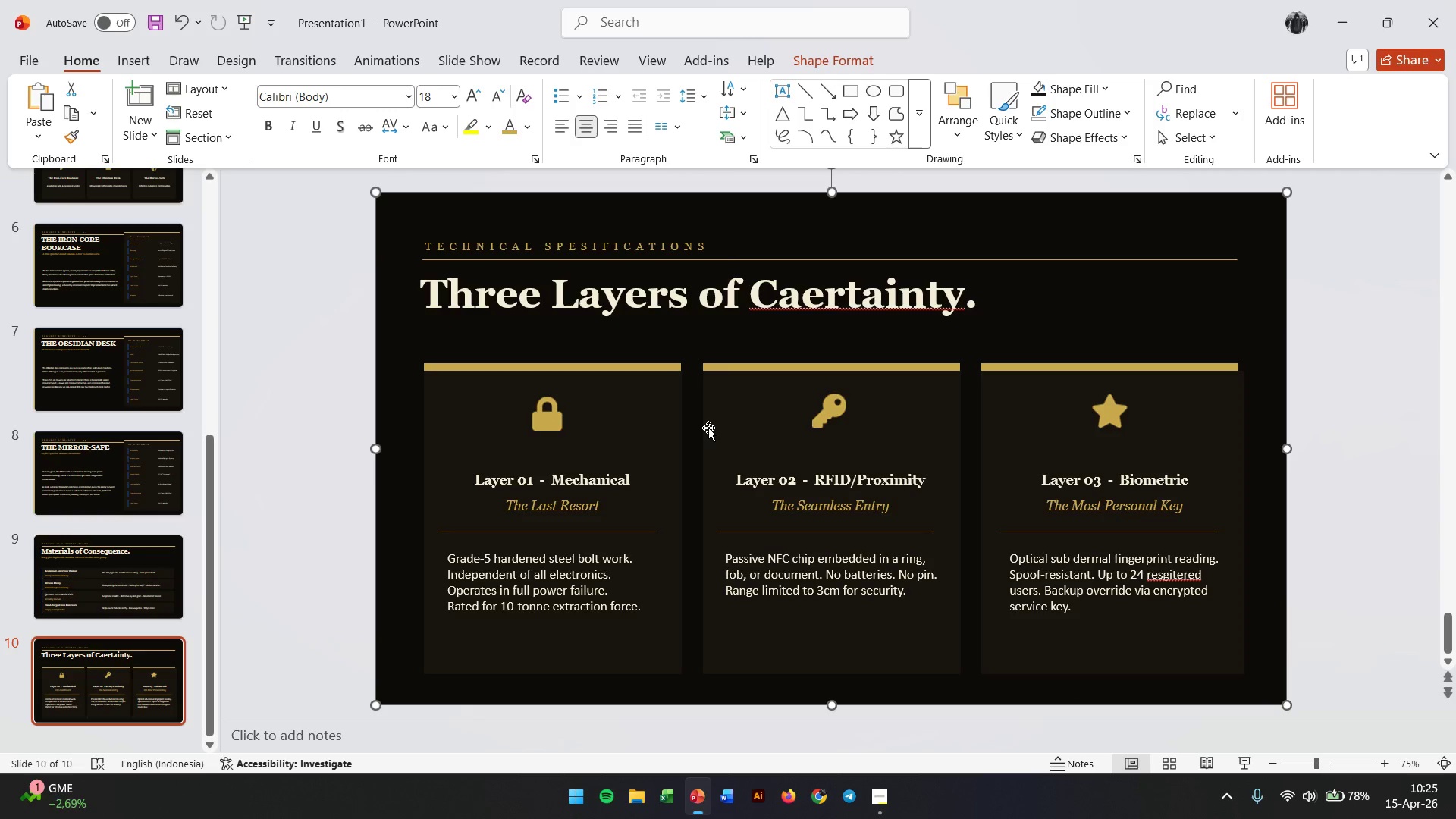 
wait(8.42)
 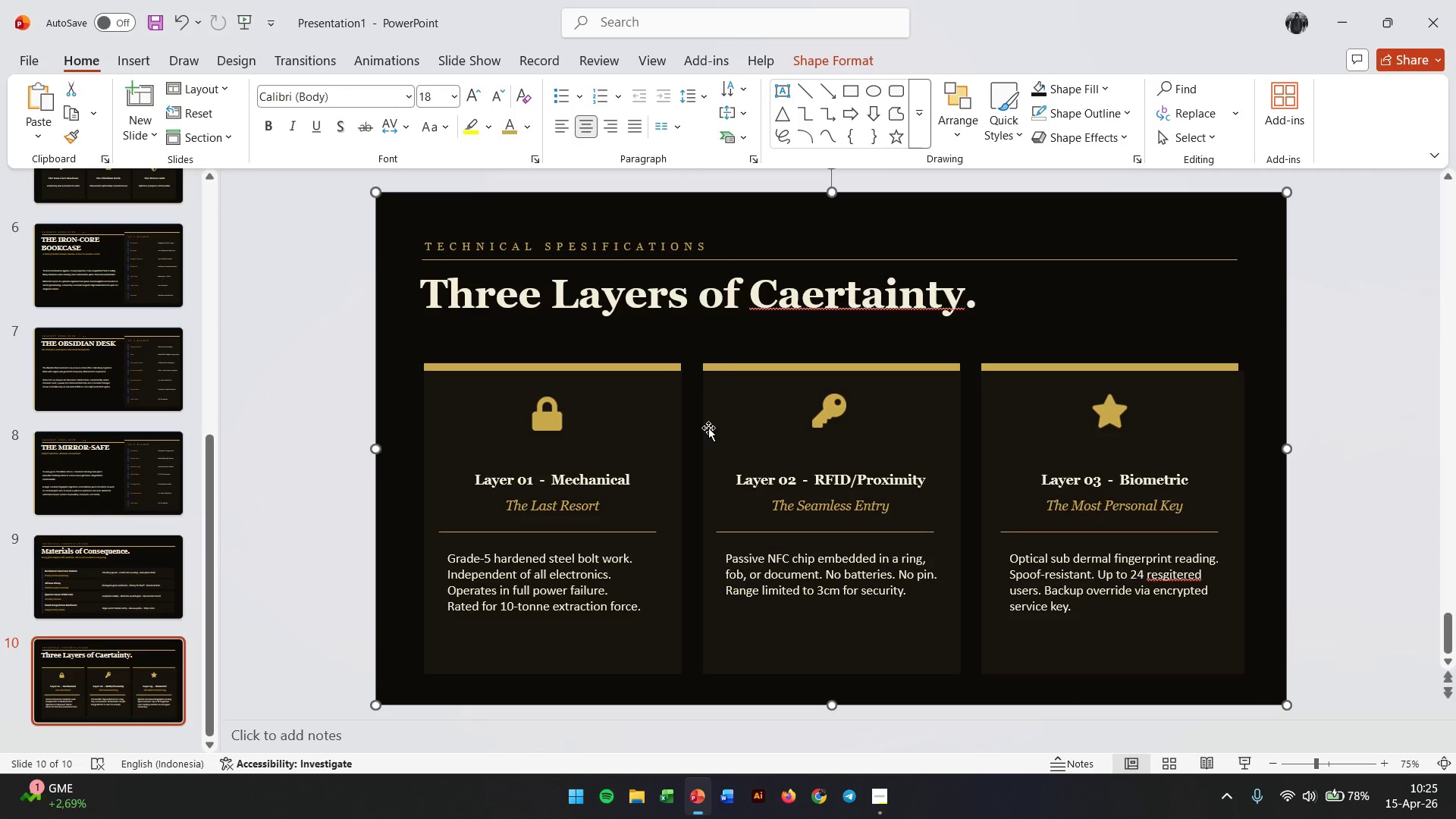 
scroll: coordinate [210, 488], scroll_direction: down, amount: 3.0
 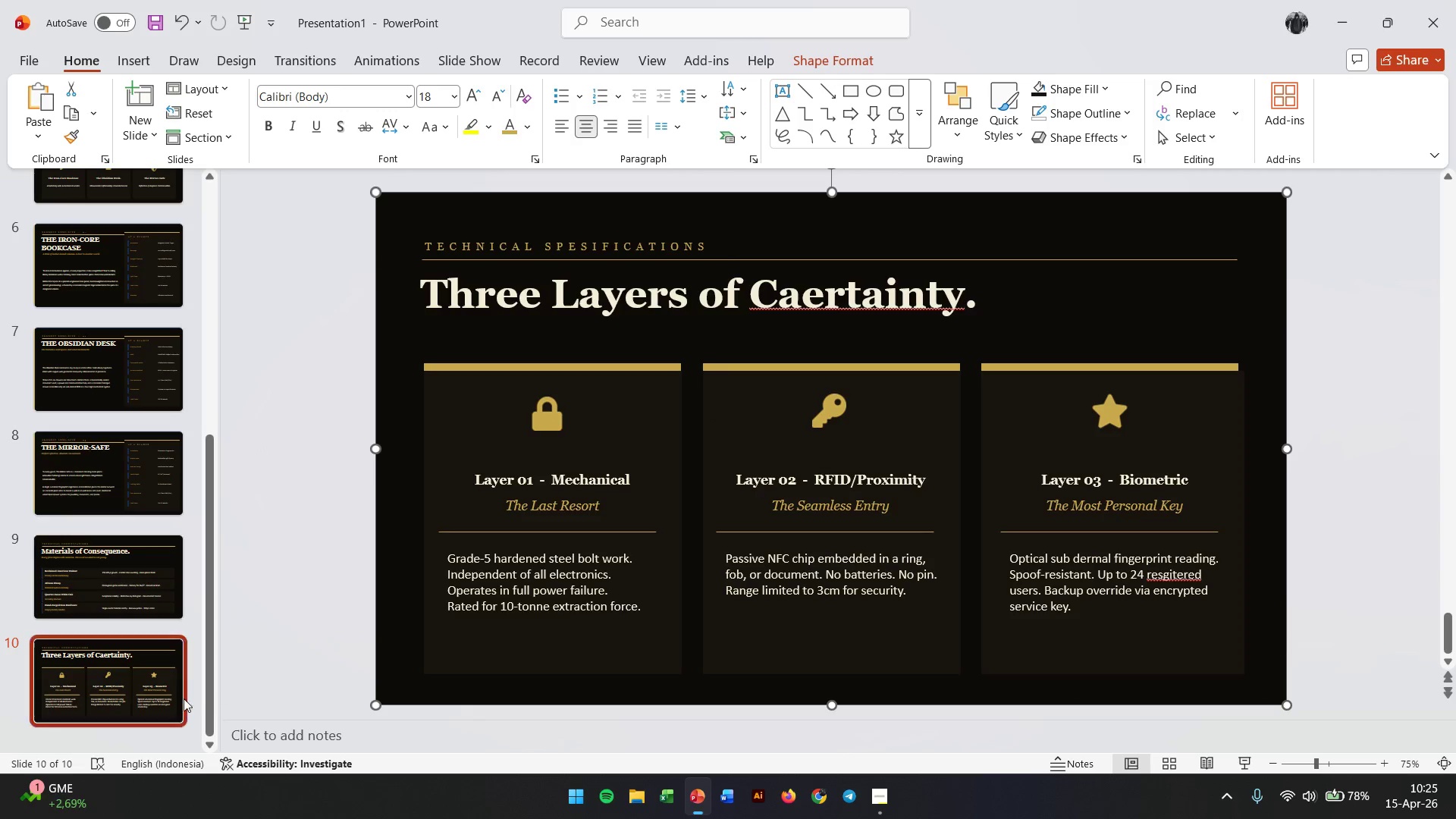 
right_click([181, 699])
 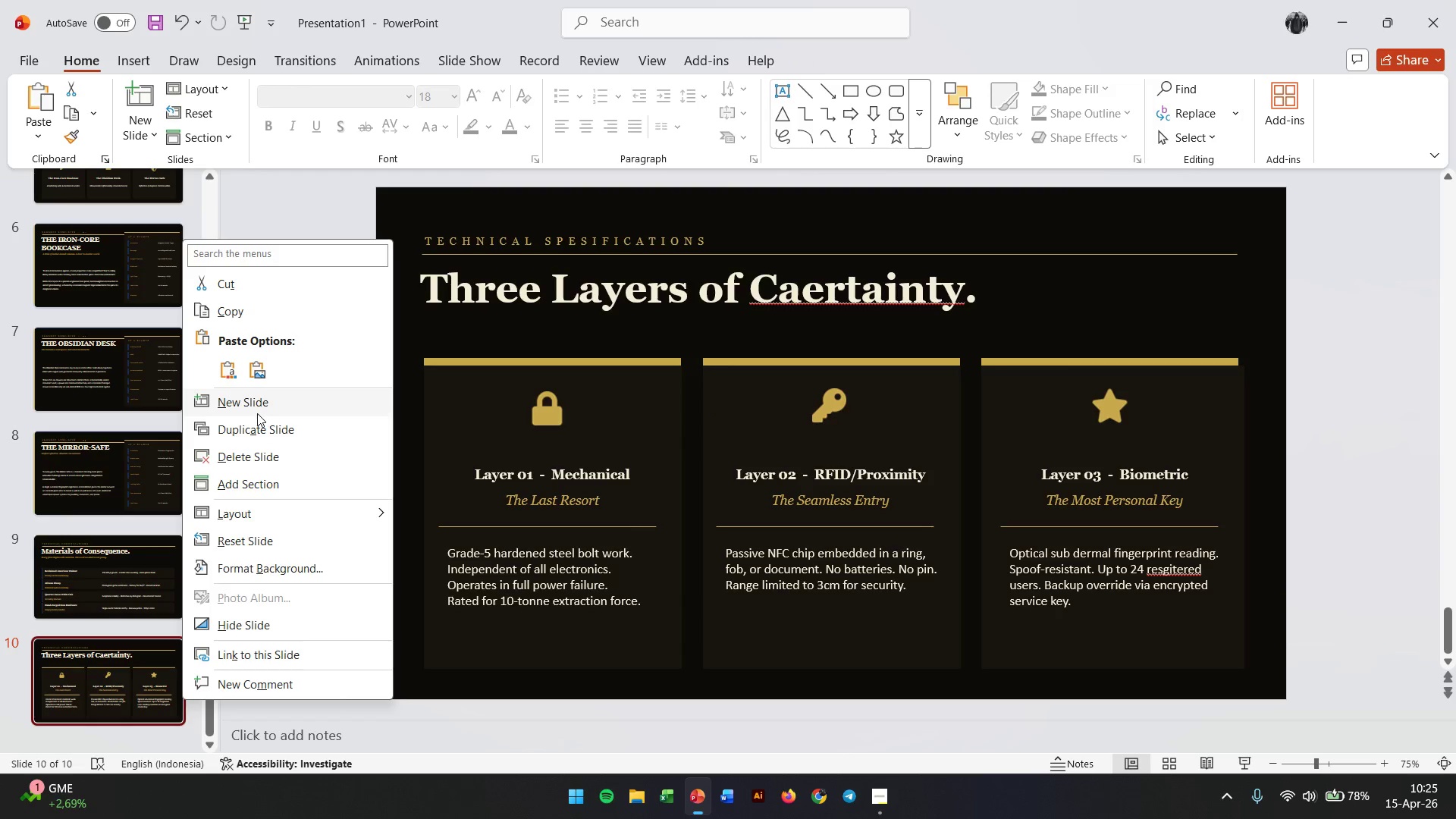 
left_click([254, 431])
 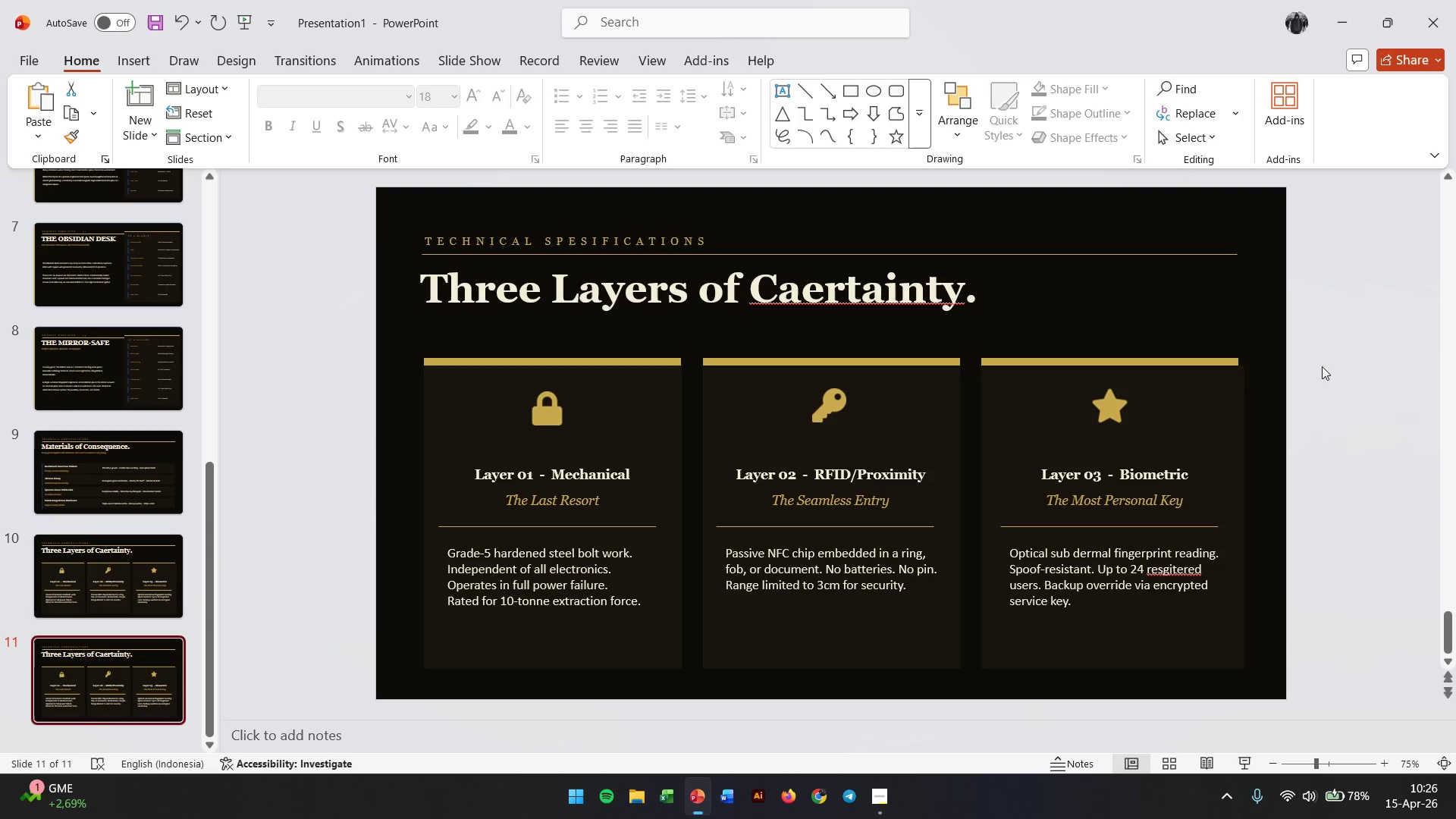 
left_click([1325, 366])
 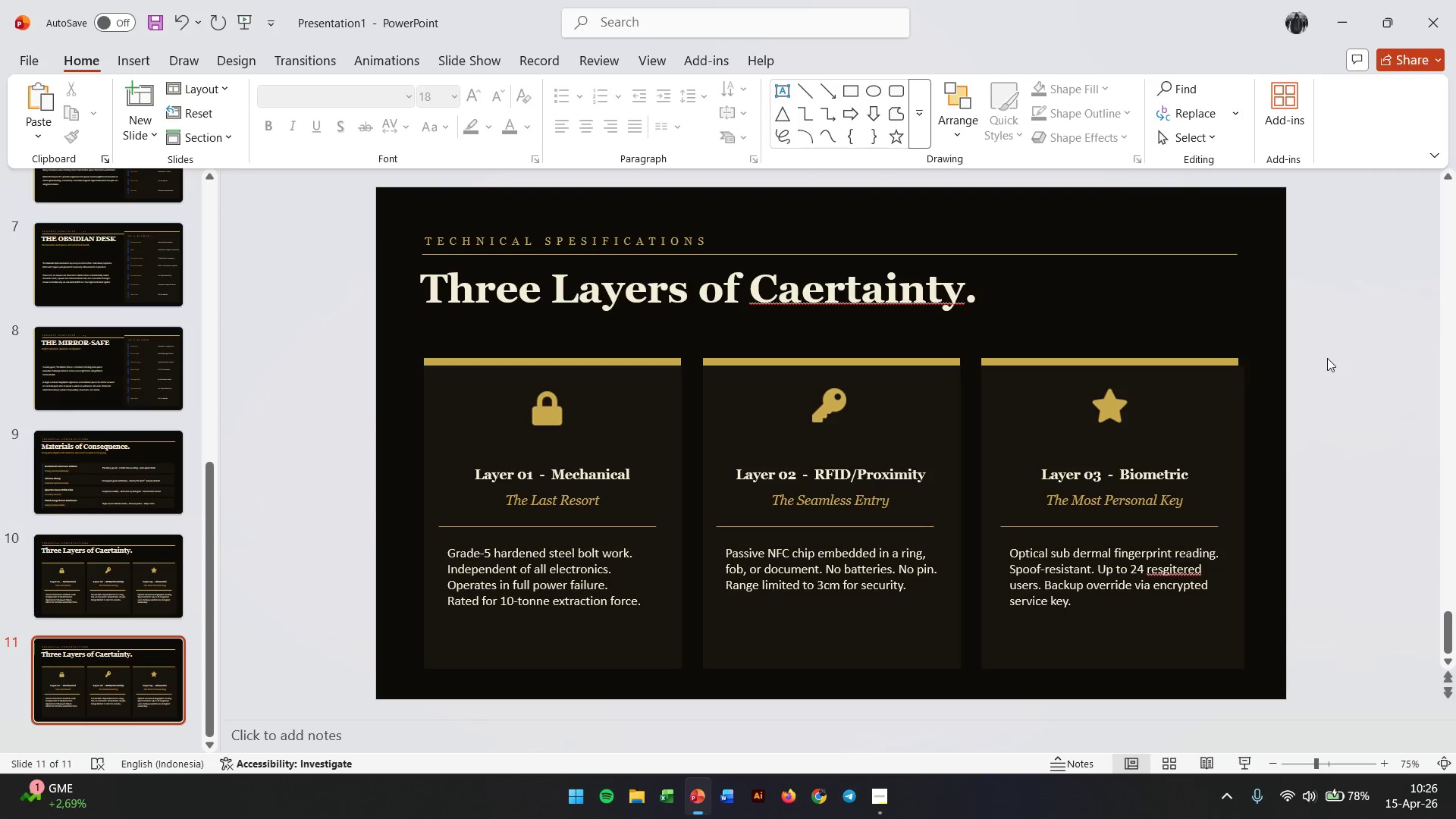 
left_click_drag(start_coordinate=[1327, 358], to_coordinate=[294, 672])
 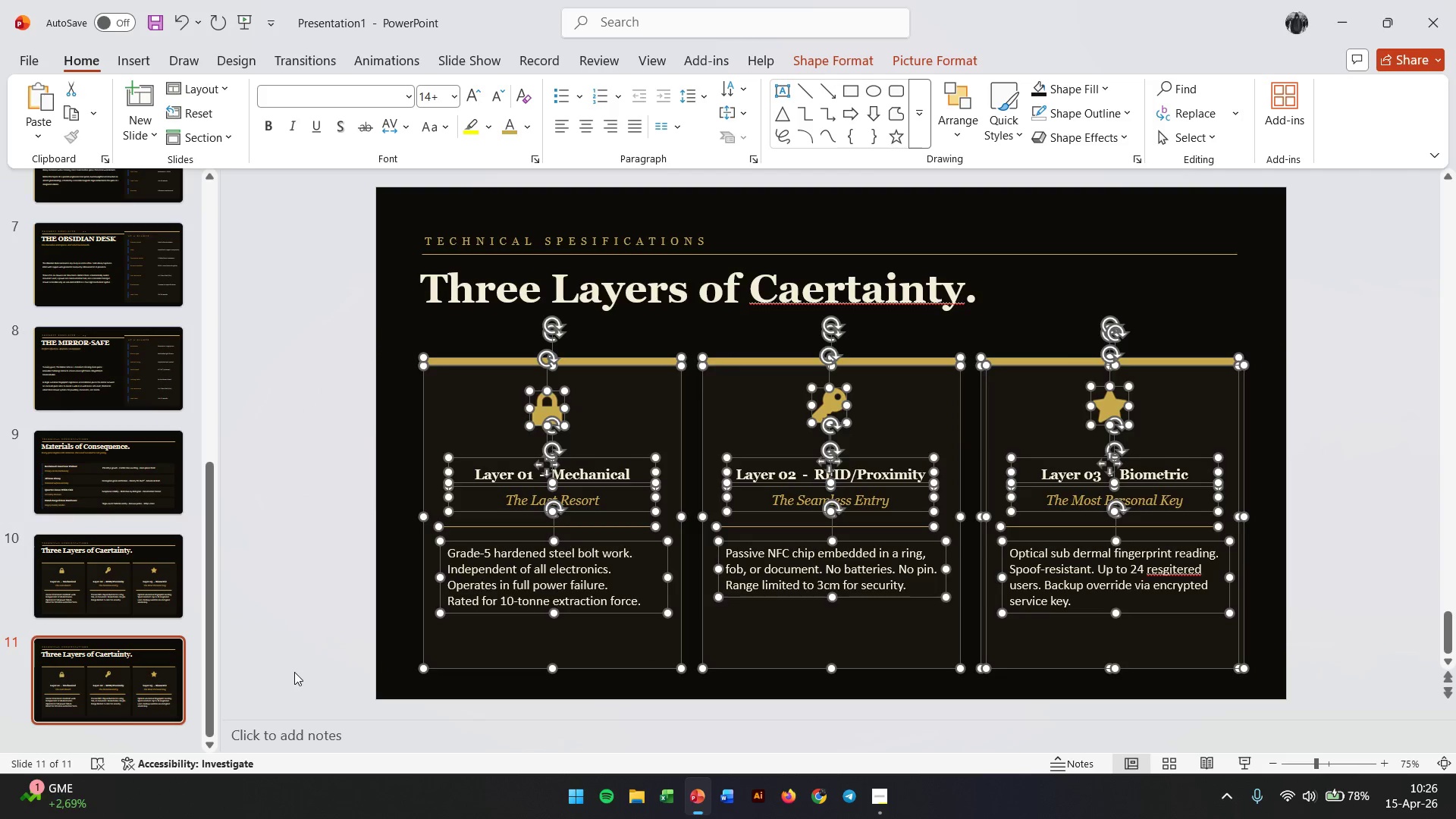 
key(Backspace)
 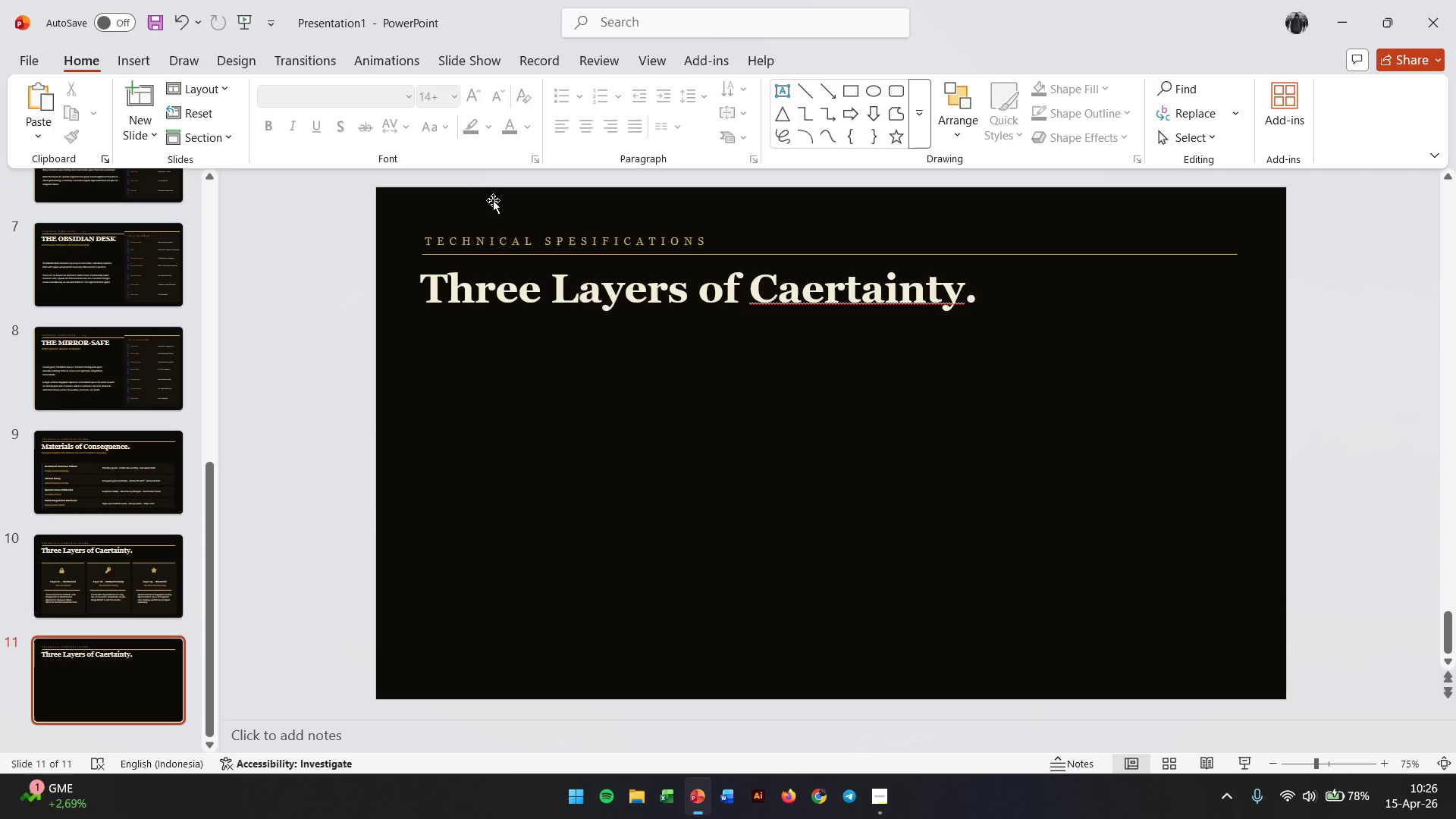 
double_click([485, 243])
 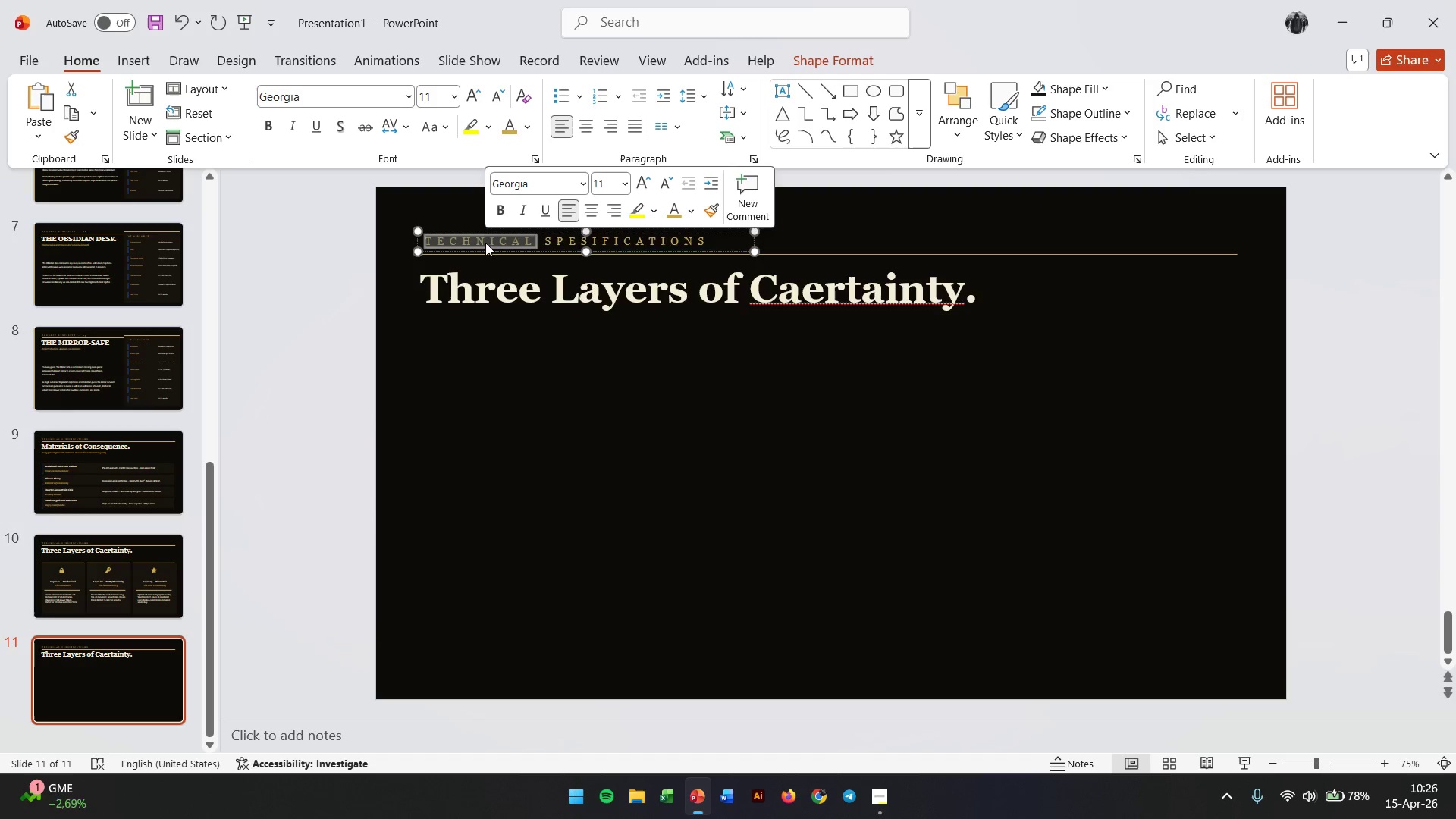 
triple_click([485, 243])
 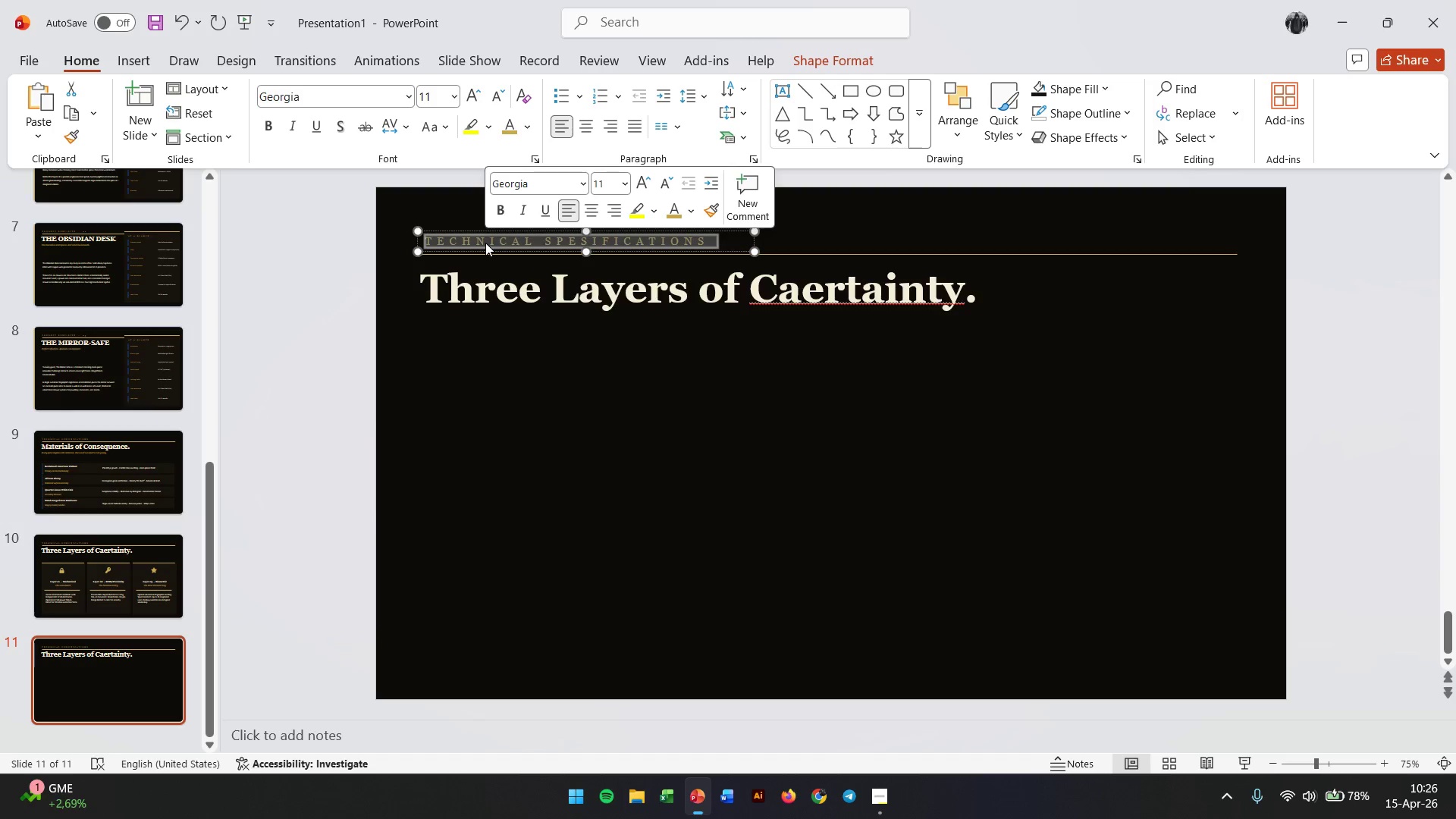 
type(competitive analysis)
 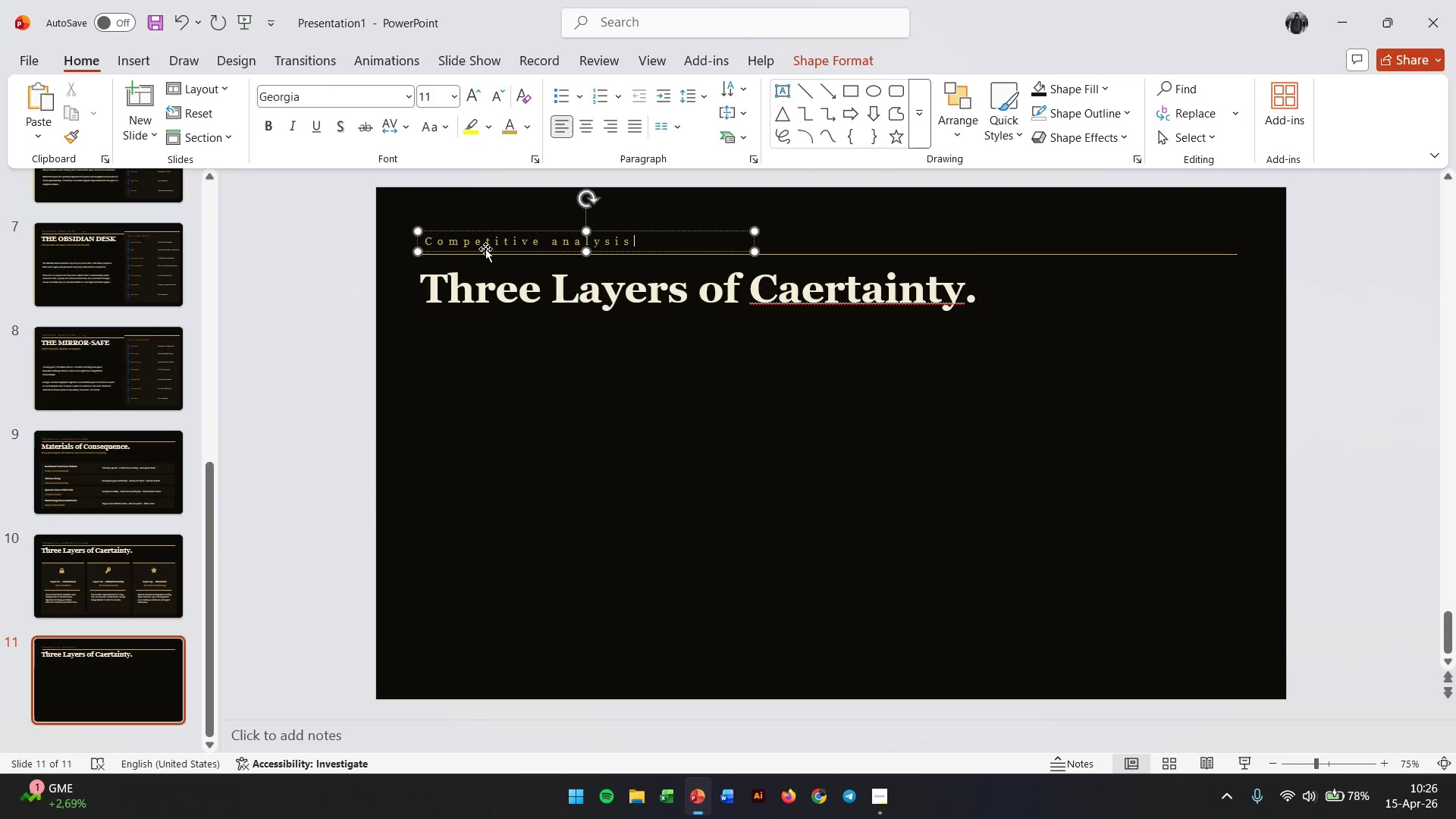 
key(Control+A)
 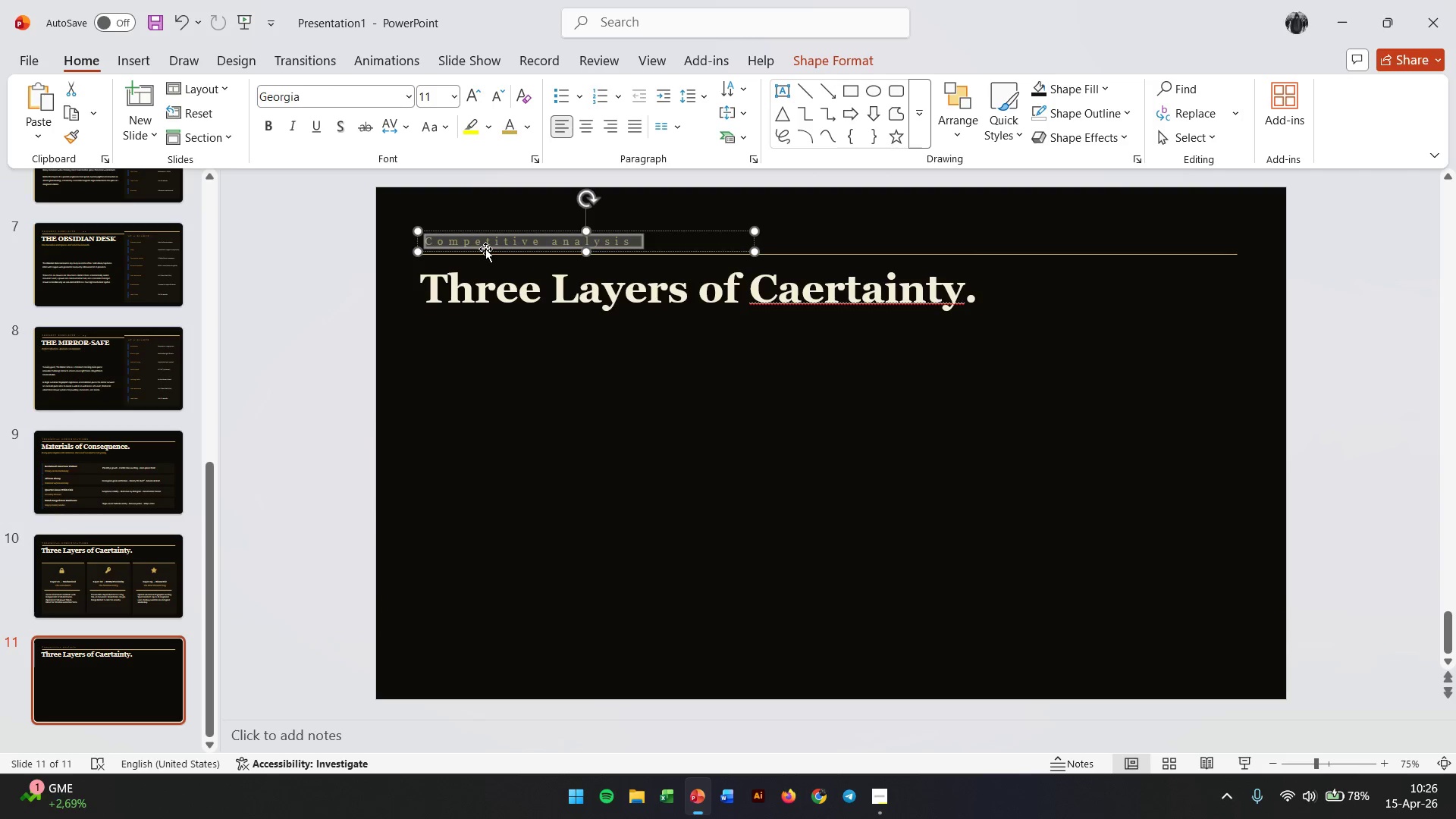 
type(COMPETITIVE ANALYSIS)
 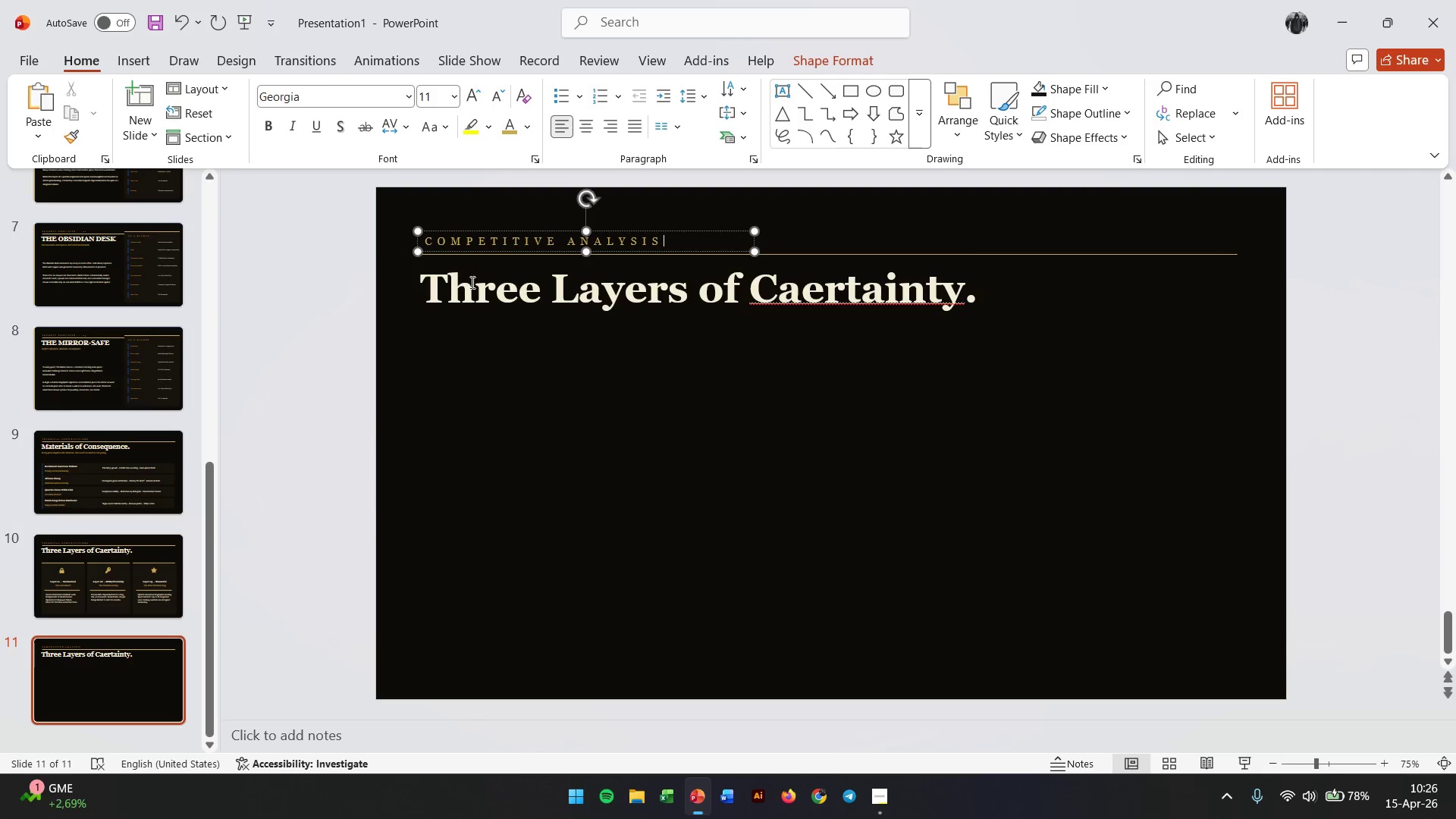 
double_click([470, 285])
 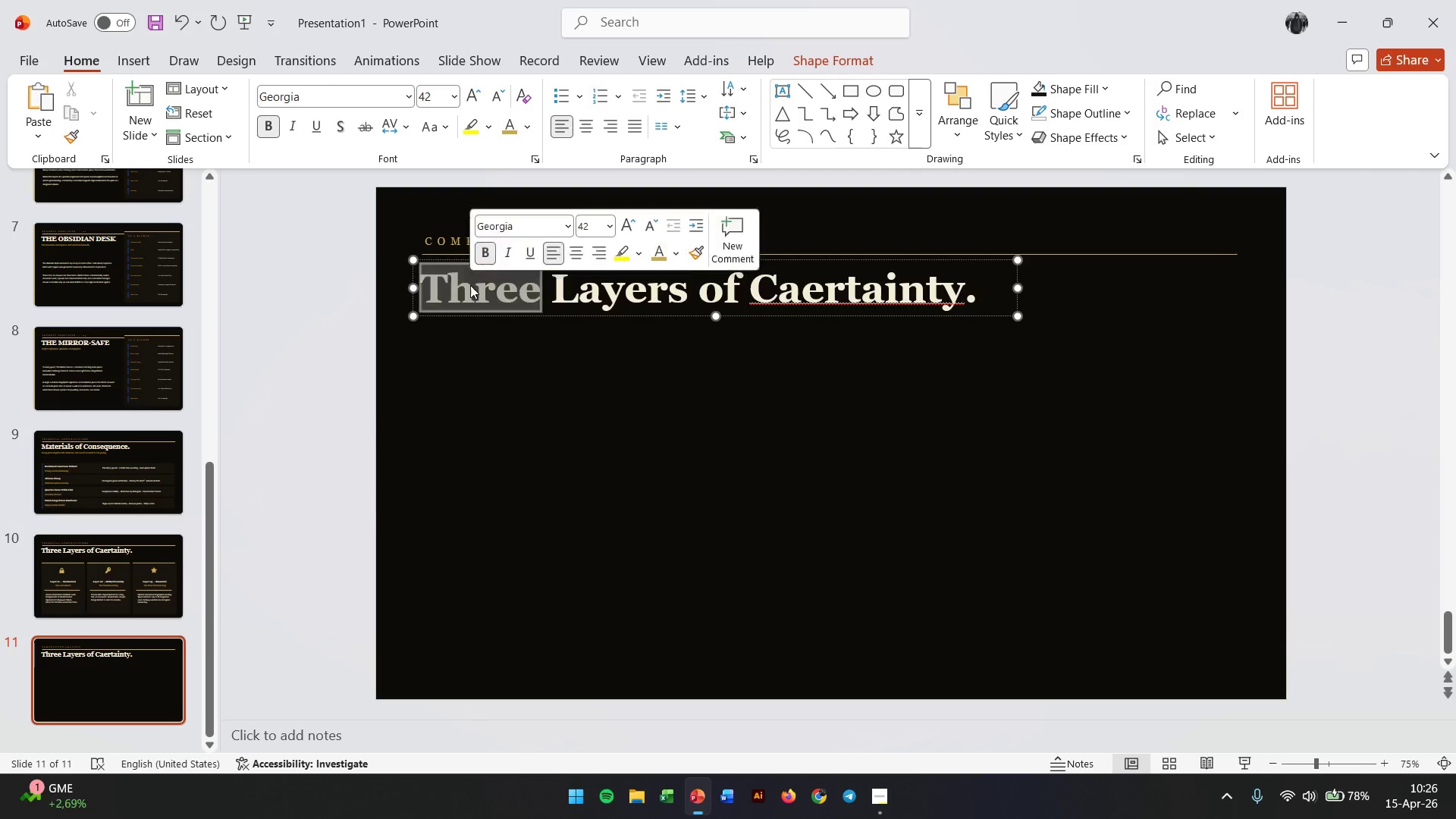 
triple_click([470, 285])
 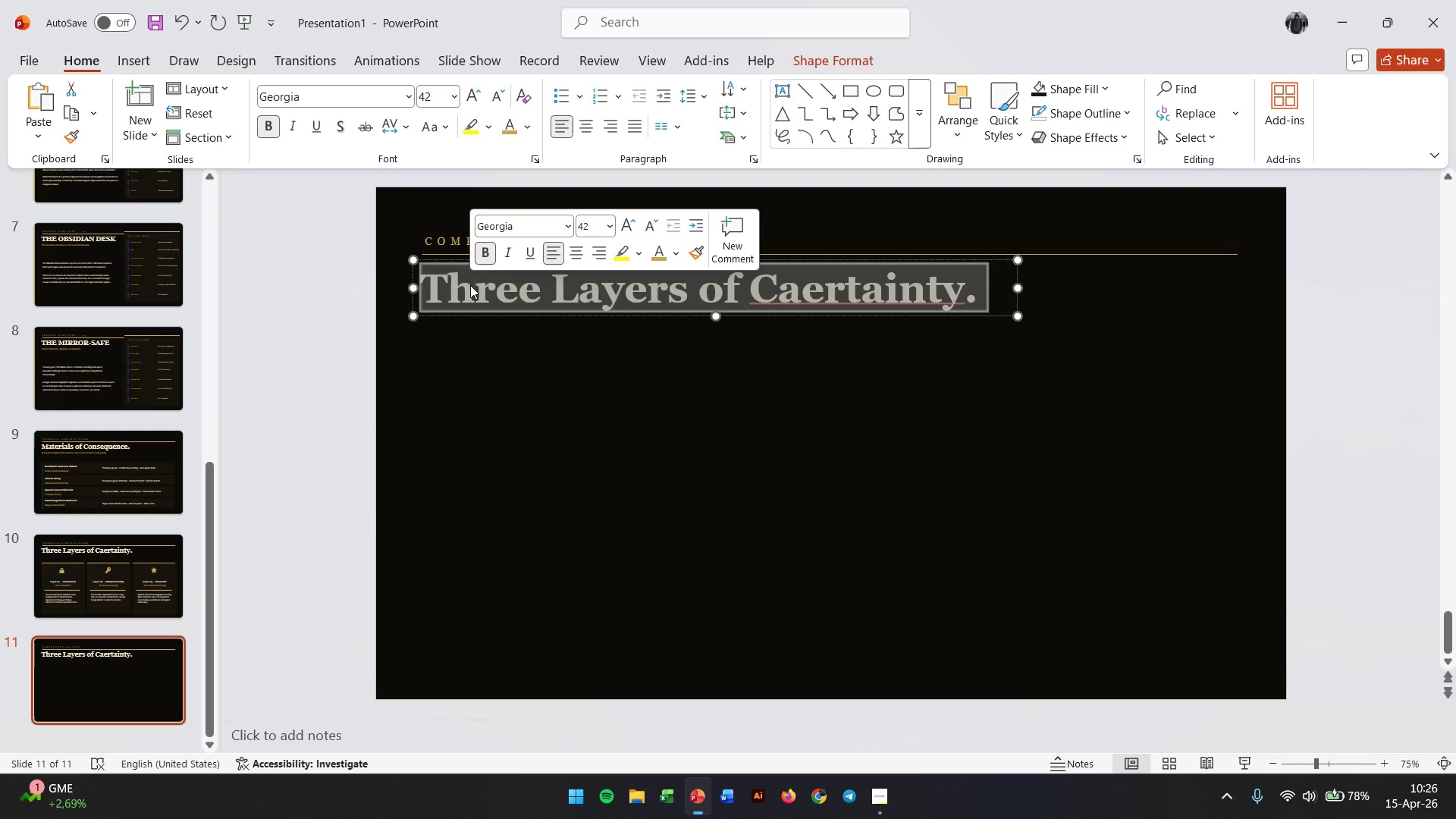 
type(sTEL)
key(Backspace)
key(Backspace)
key(Backspace)
key(Backspace)
type(Stealth Security vs. Traditional Safes.)
 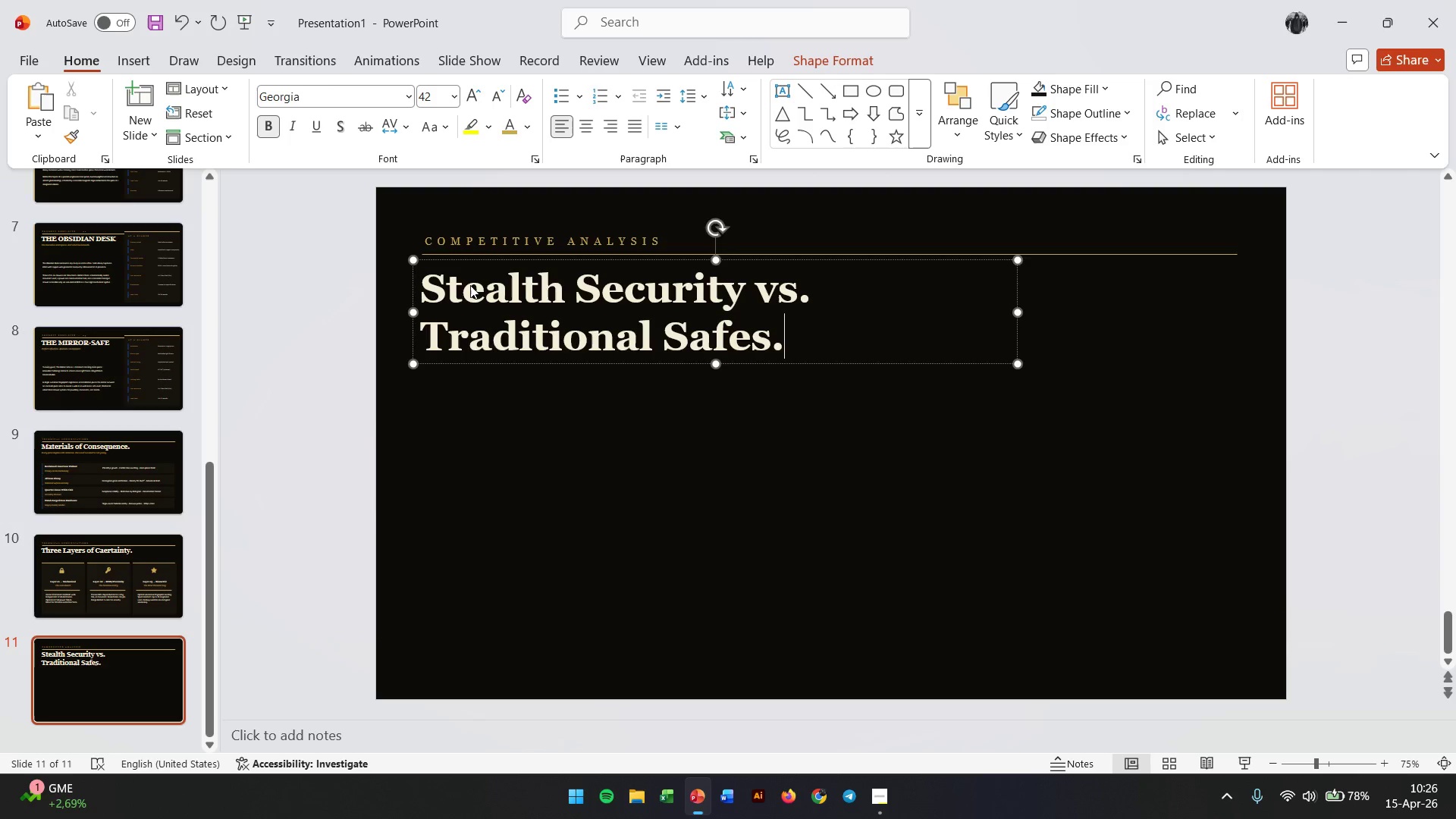 
left_click_drag(start_coordinate=[1016, 315], to_coordinate=[1232, 301])
 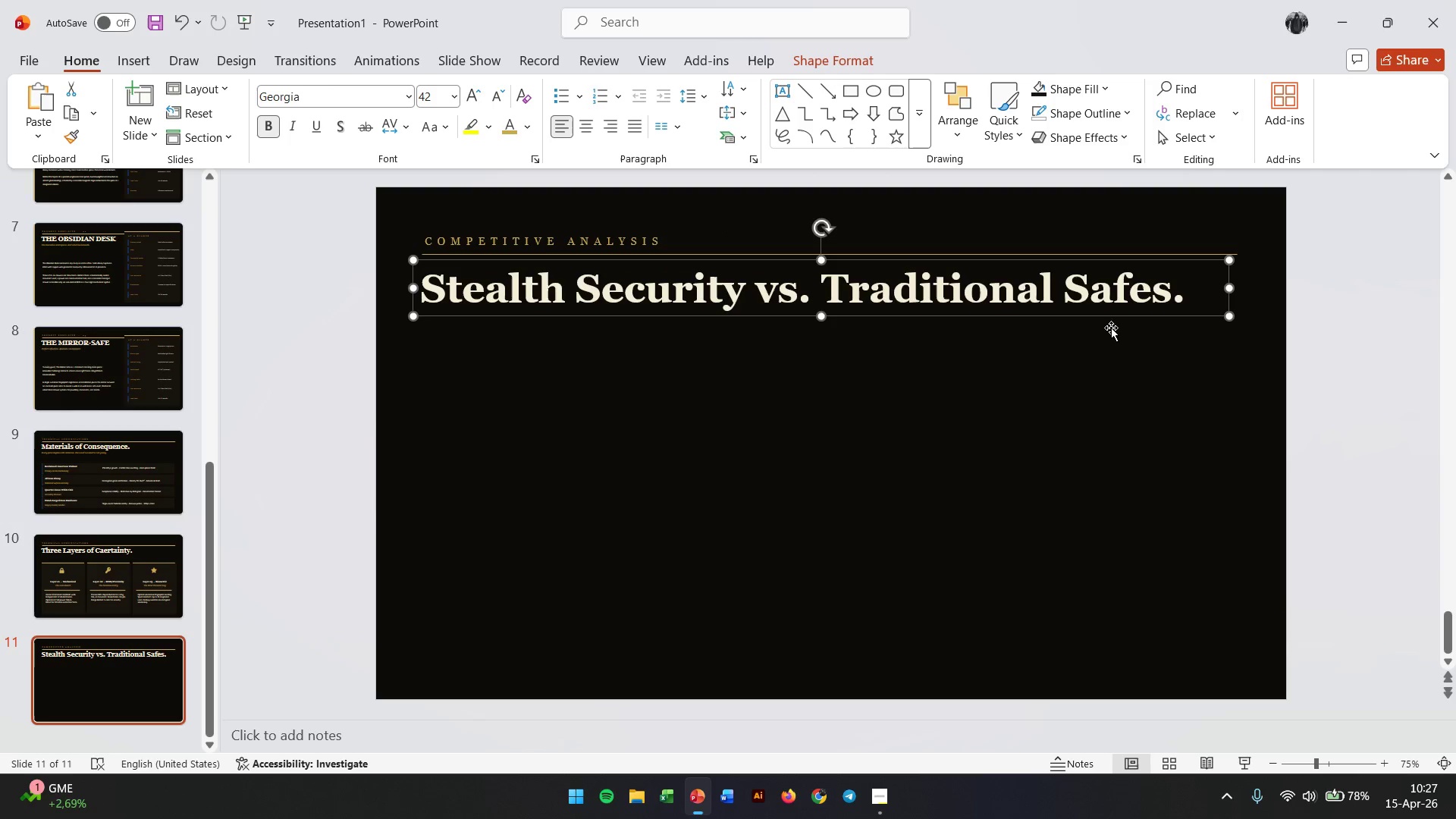 
left_click([1069, 350])
 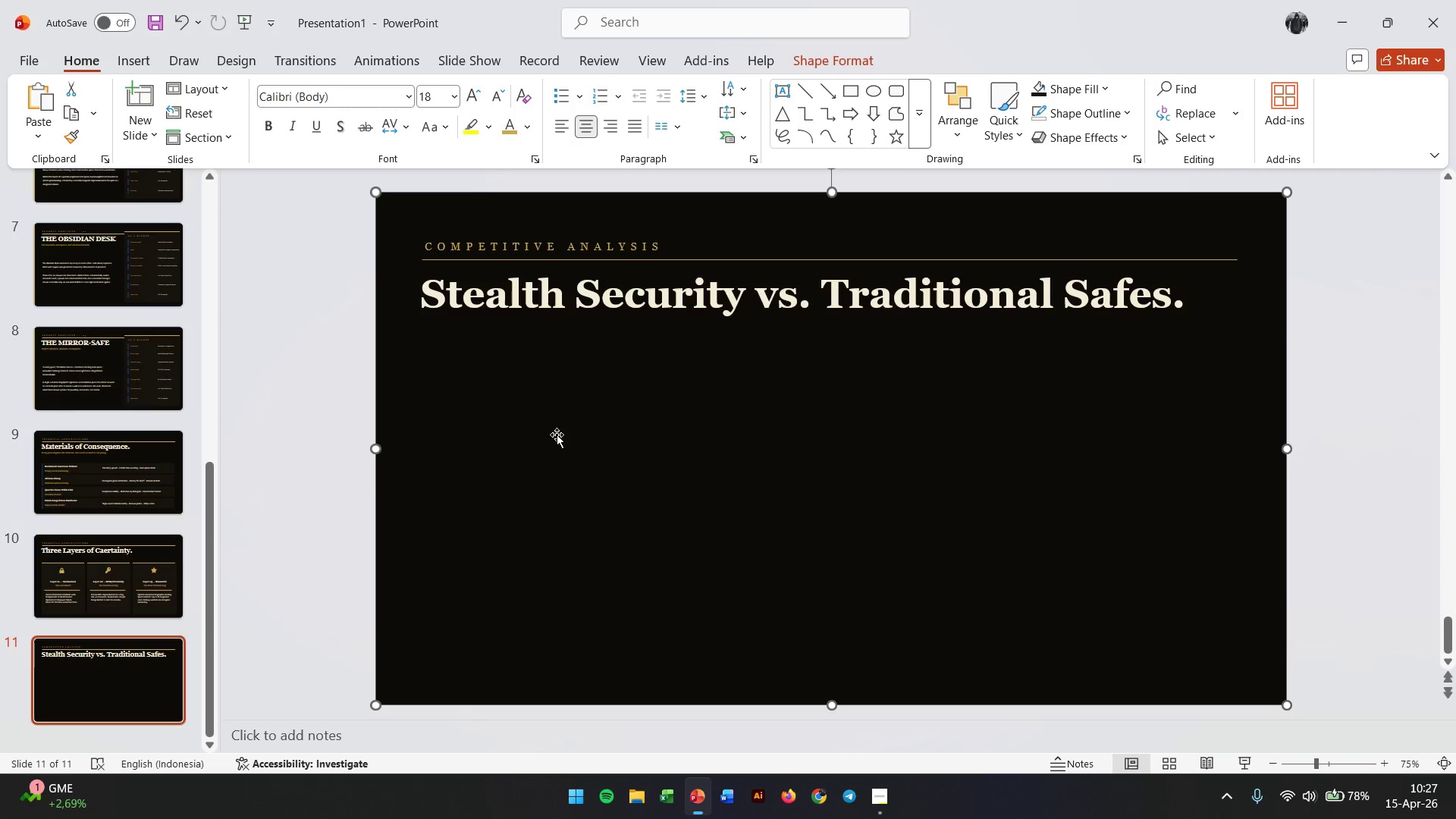 
wait(6.08)
 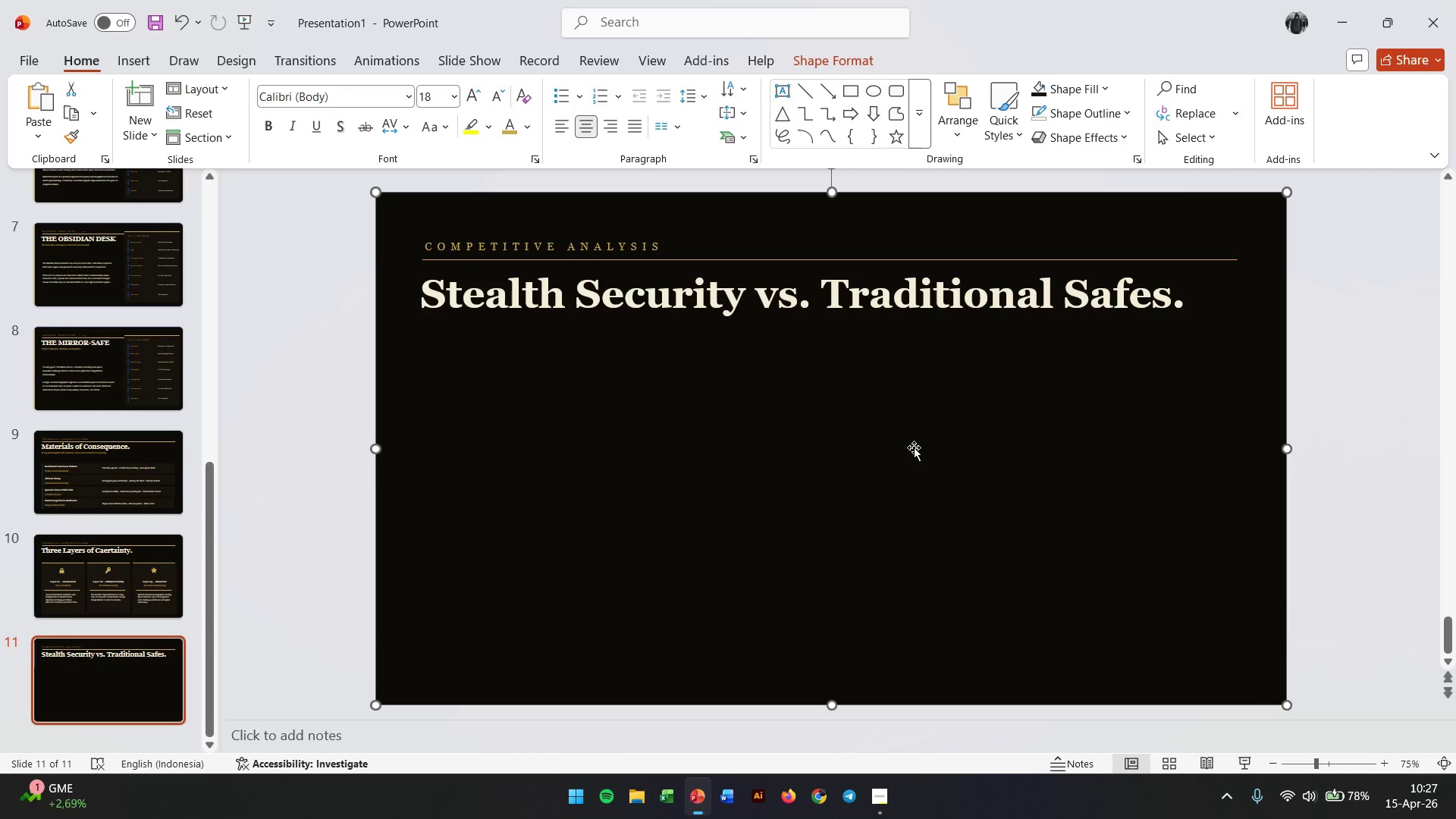 
left_click([125, 58])
 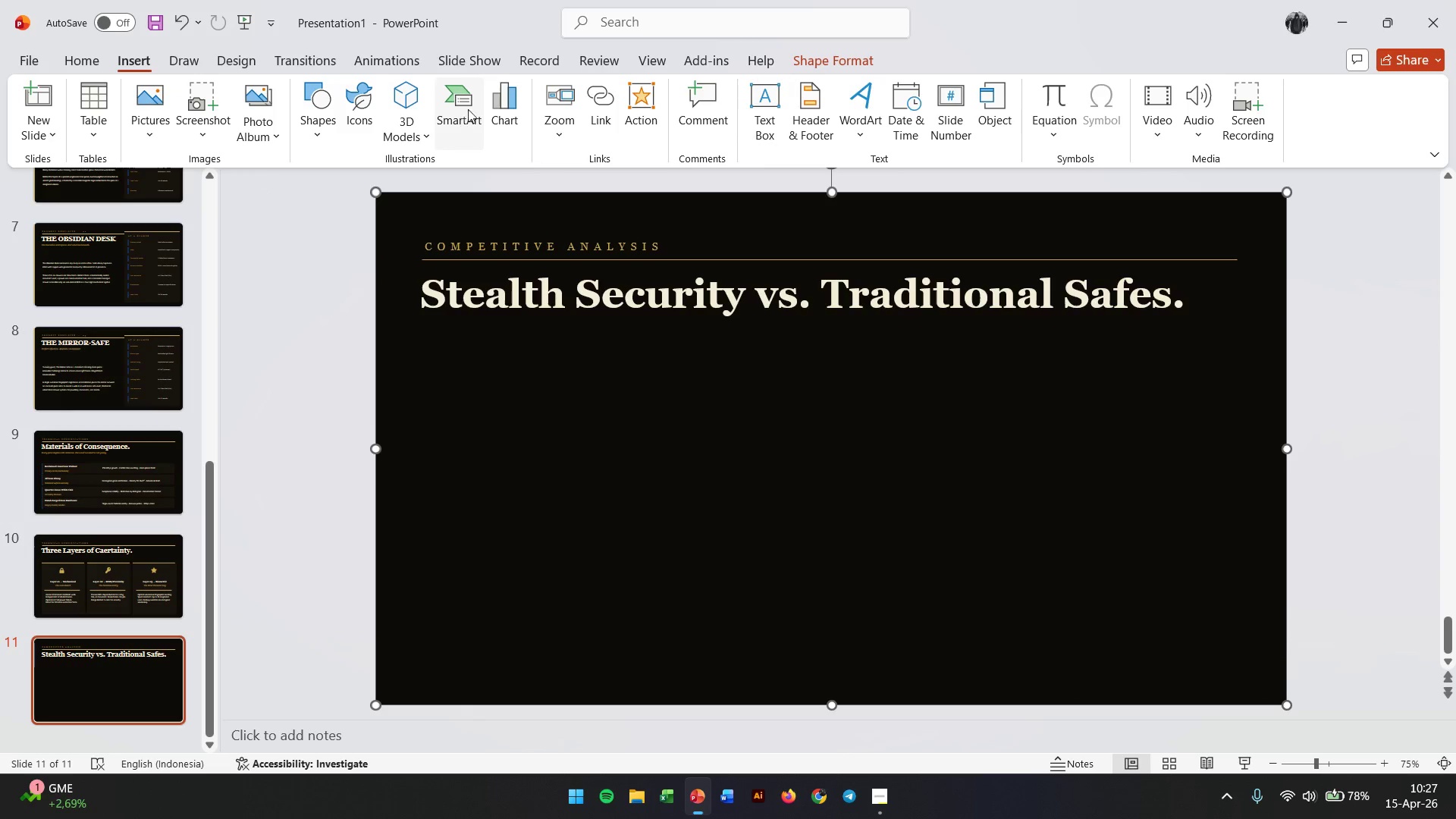 
left_click([486, 108])
 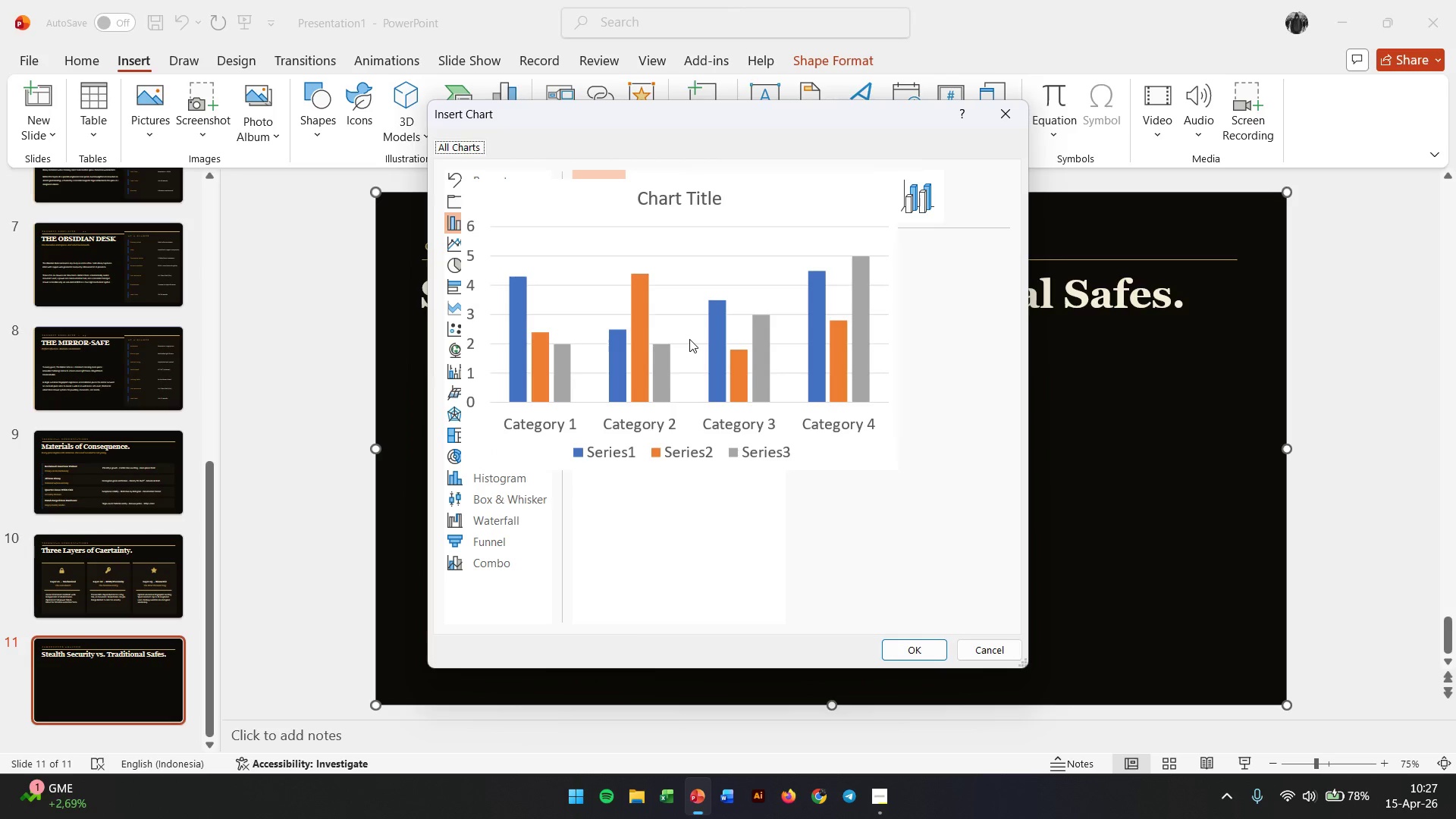 
left_click([689, 339])
 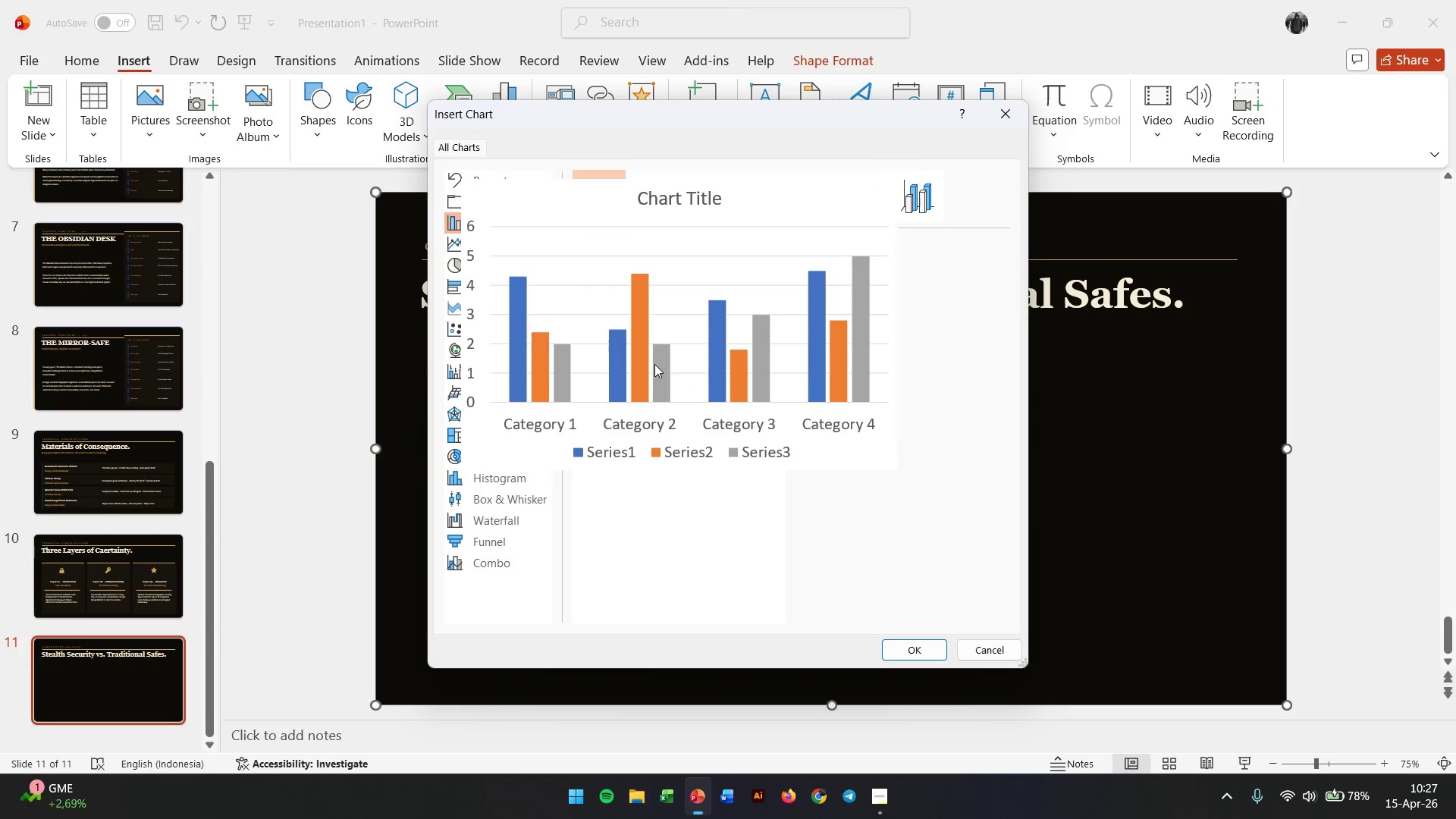 
double_click([654, 364])
 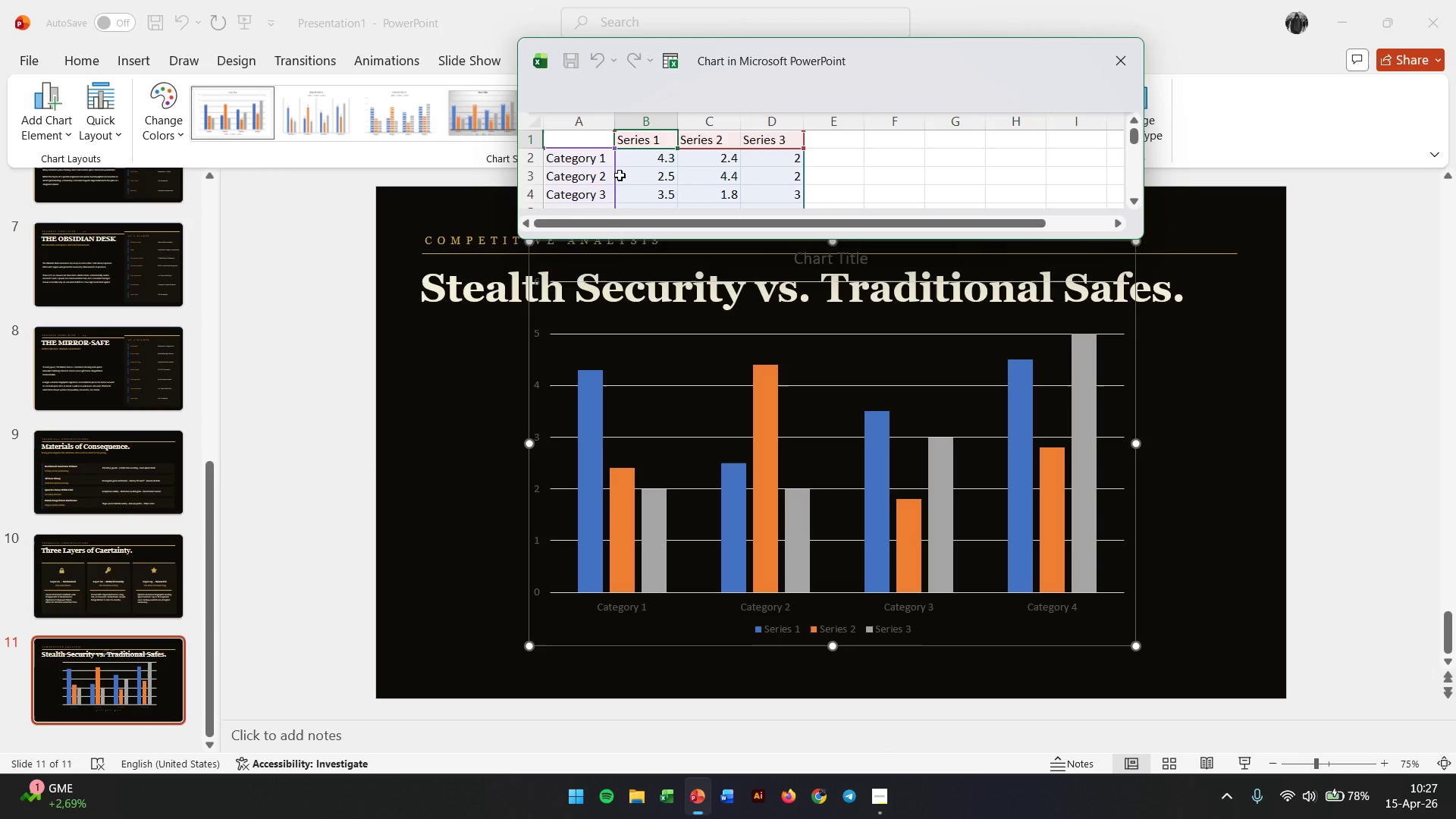 
left_click([579, 137])
 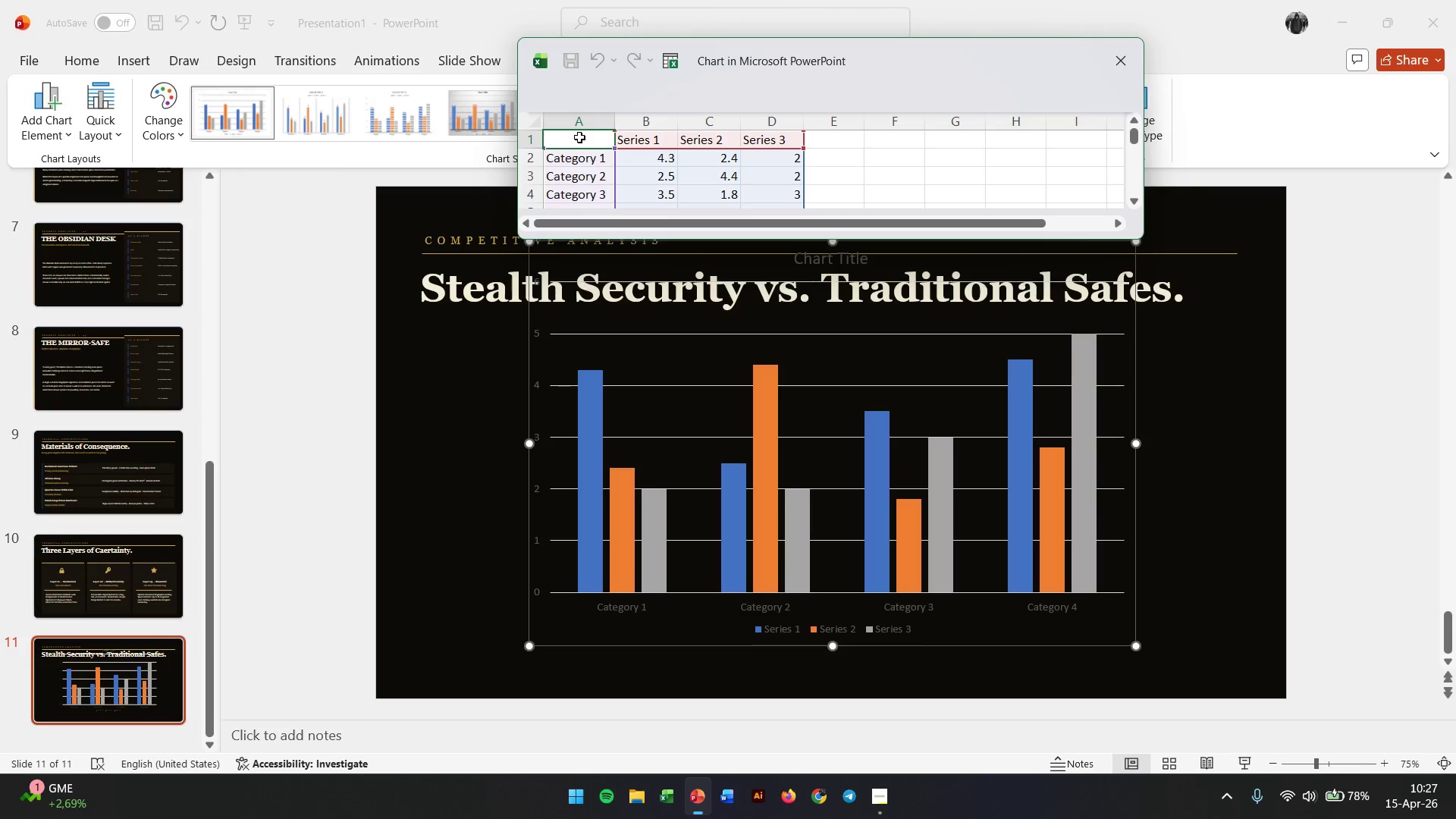 
wait(17.89)
 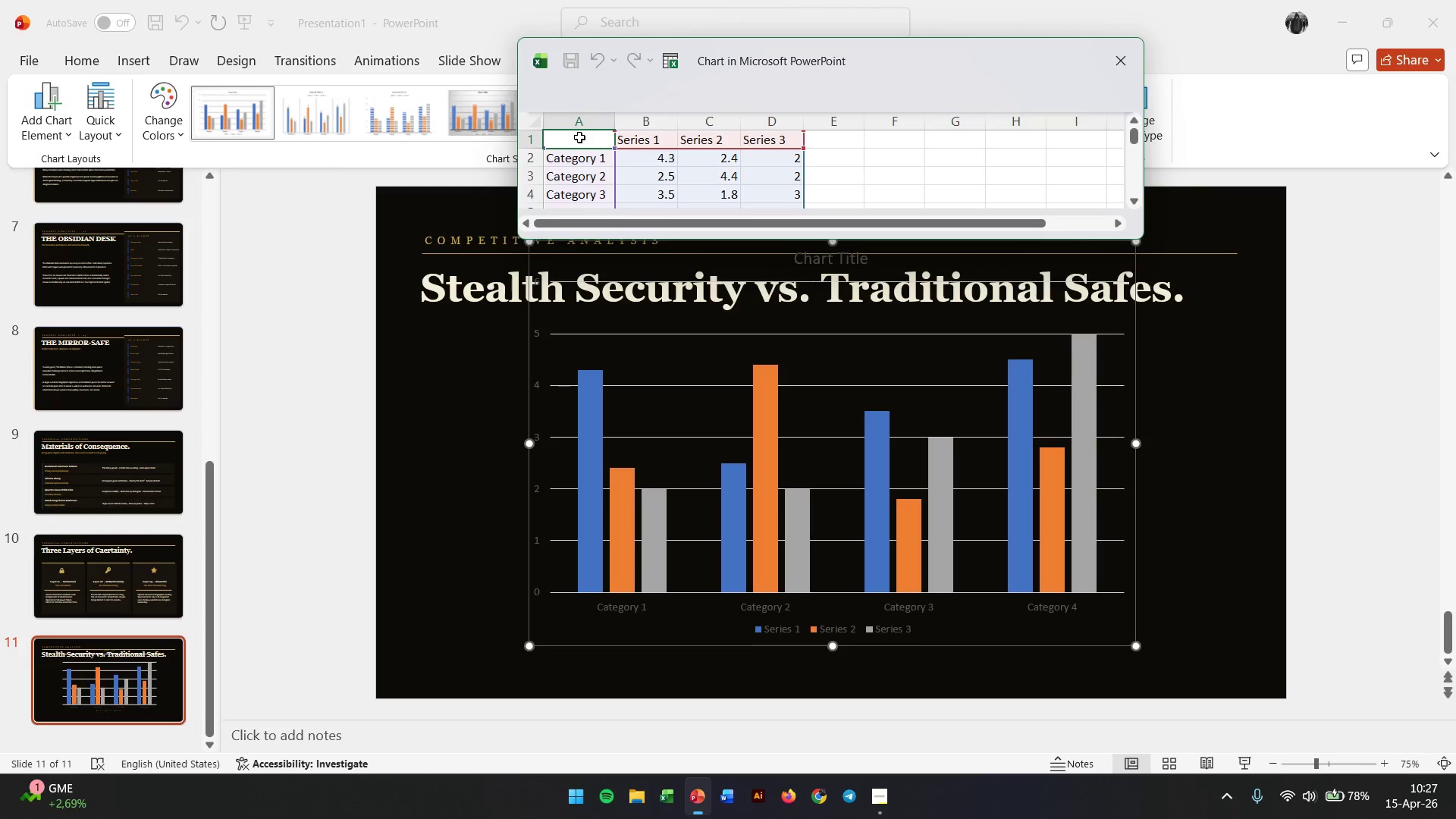 
left_click([787, 127])
 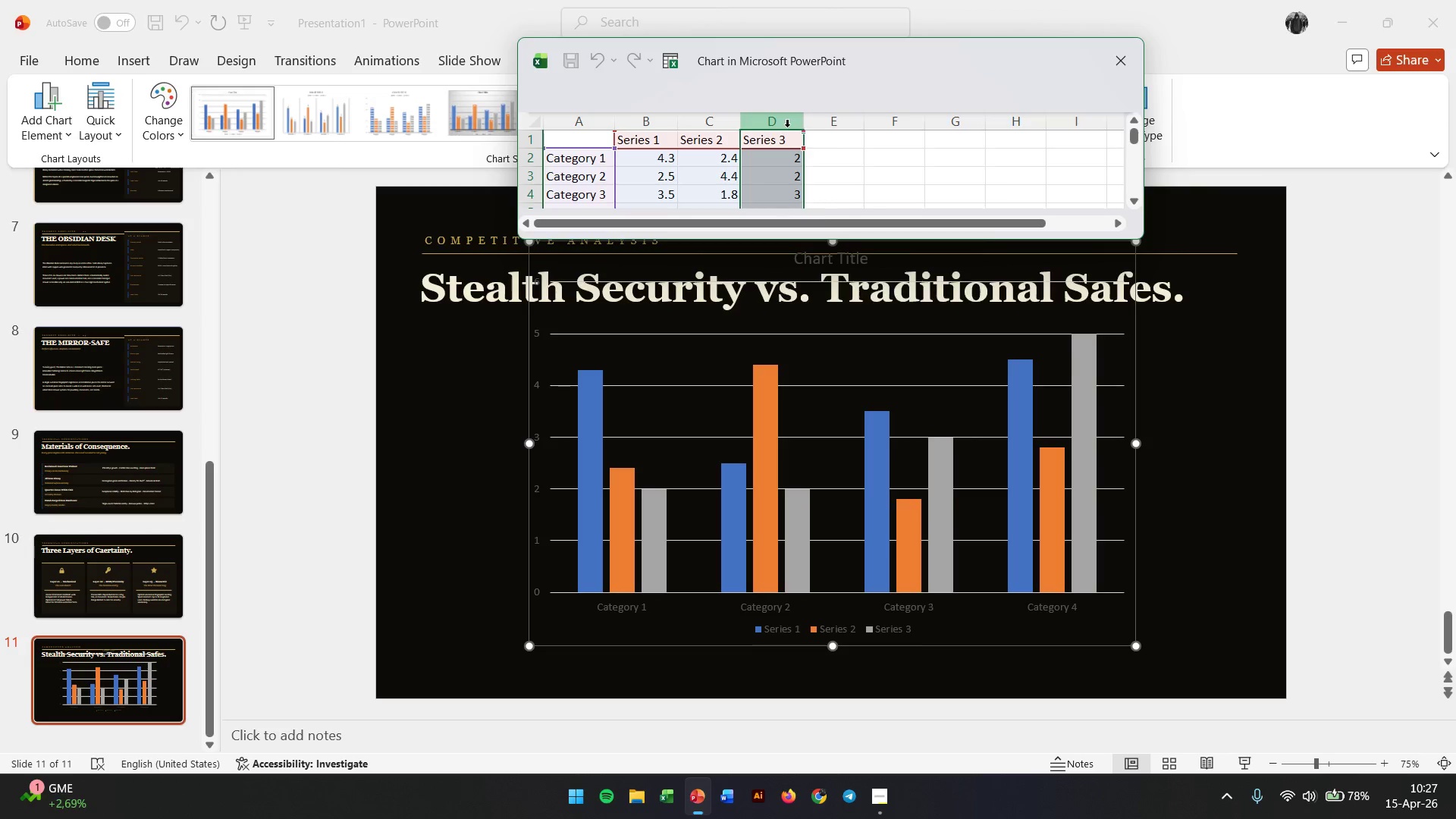 
right_click([787, 127])
 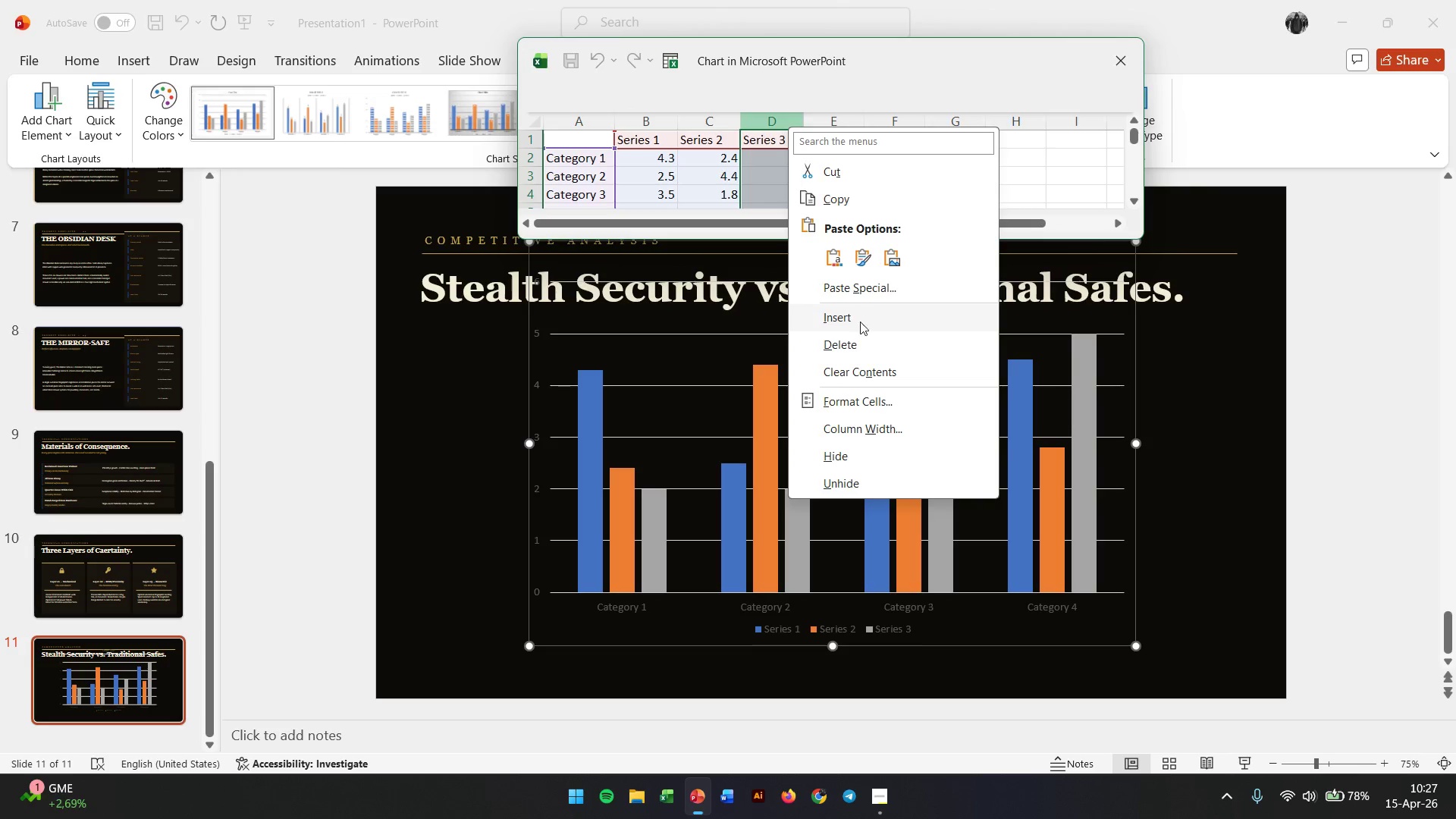 
left_click([864, 340])
 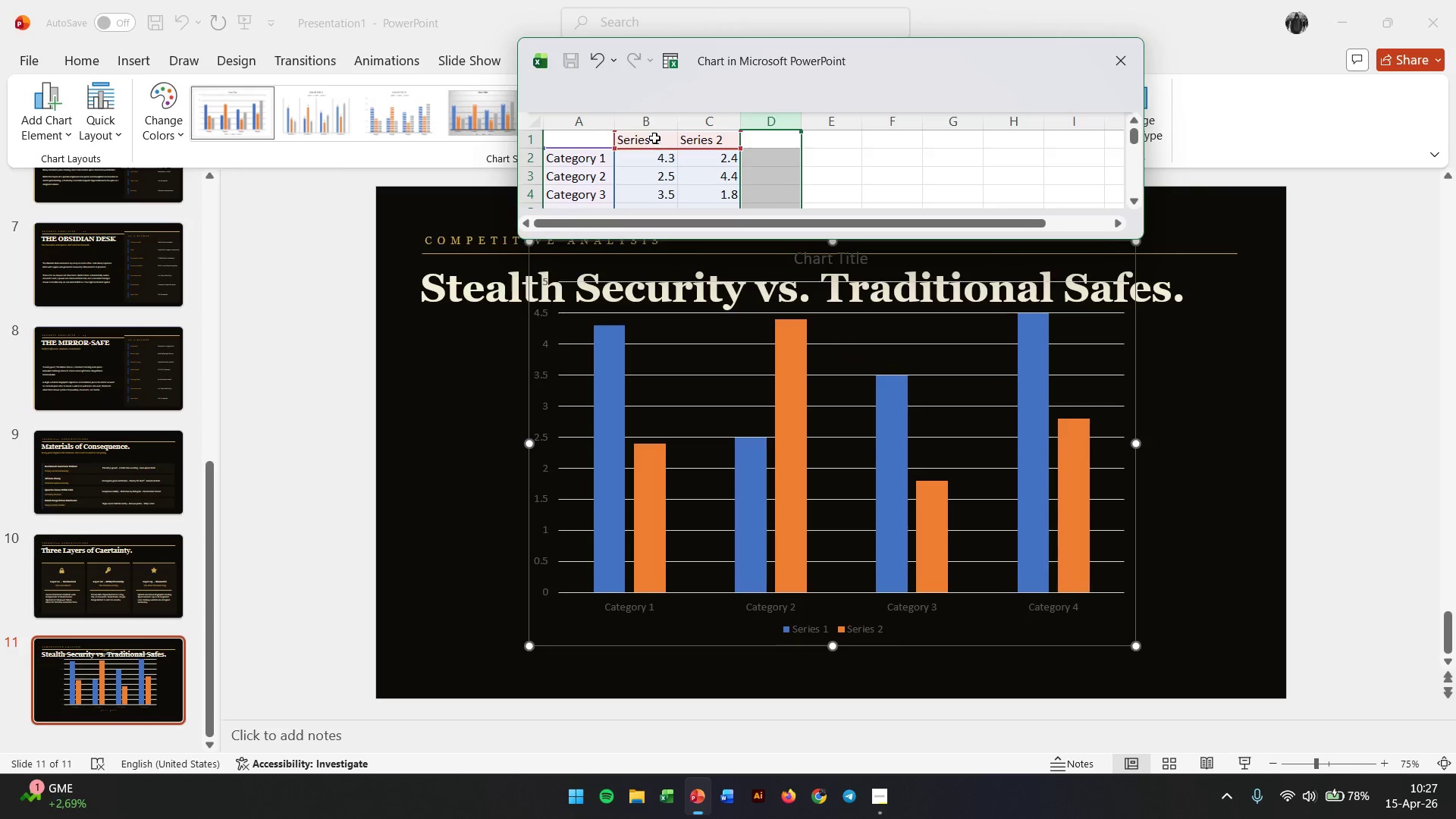 
double_click([654, 140])
 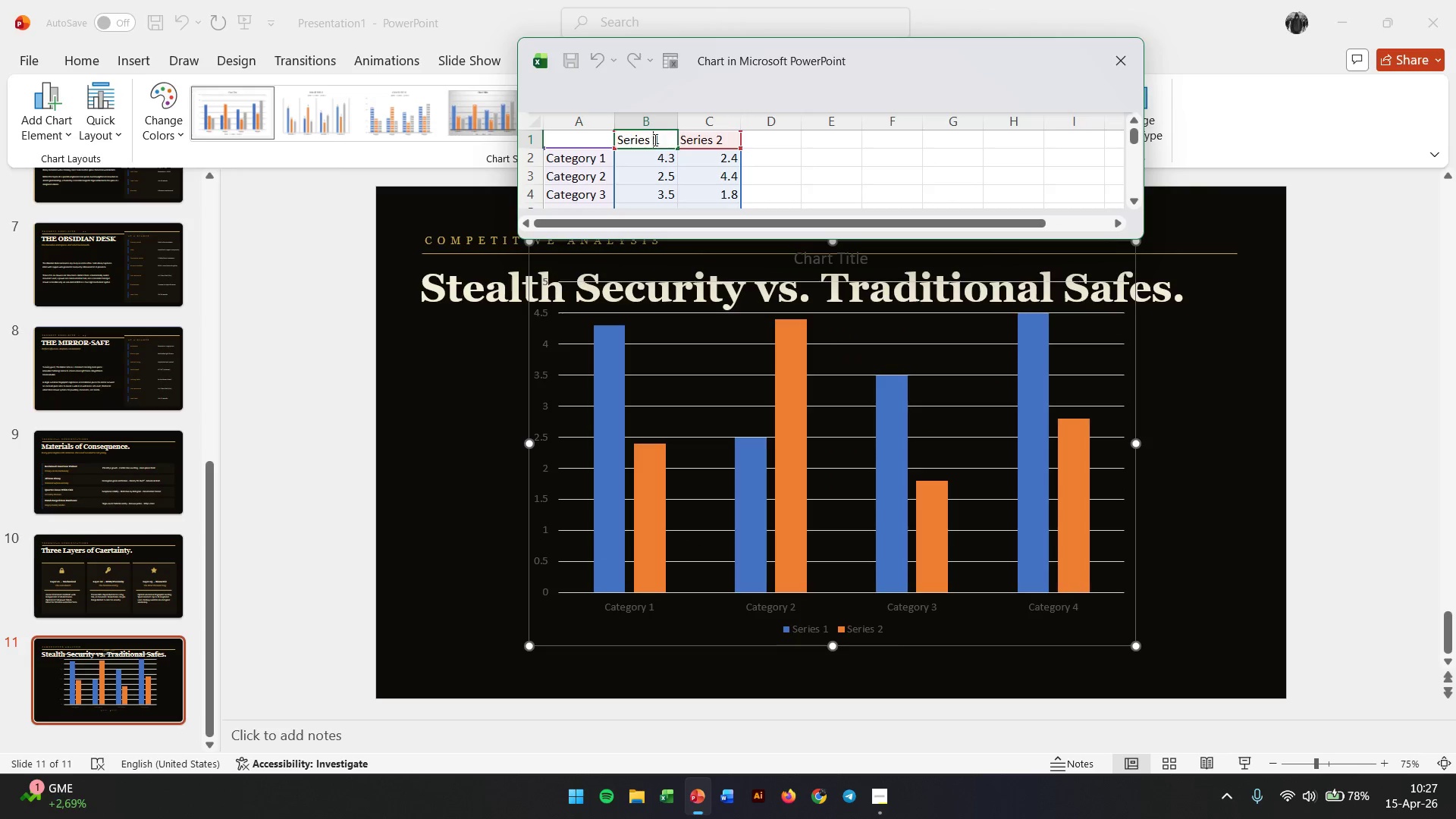 
triple_click([654, 140])
 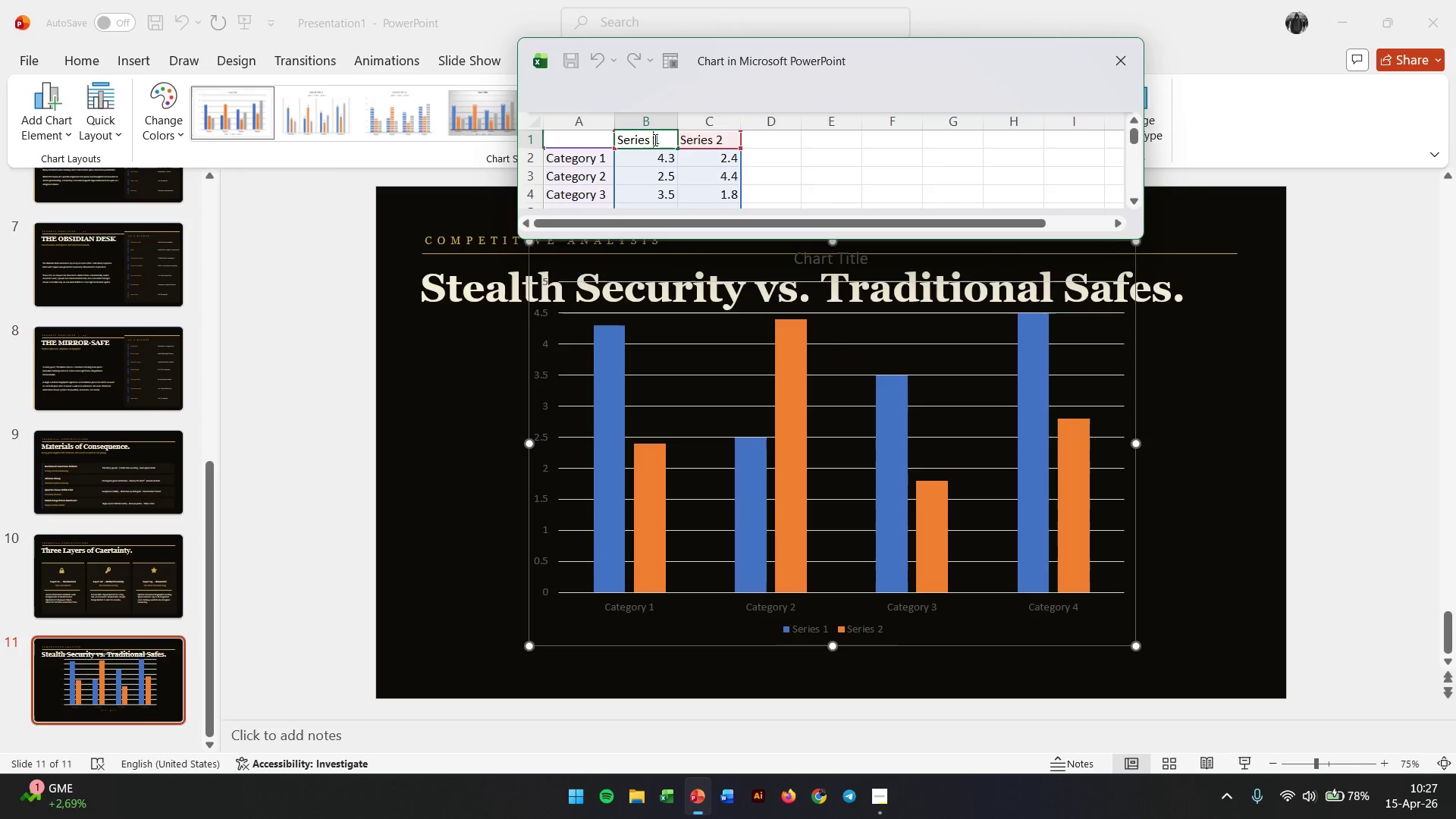 
triple_click([654, 140])
 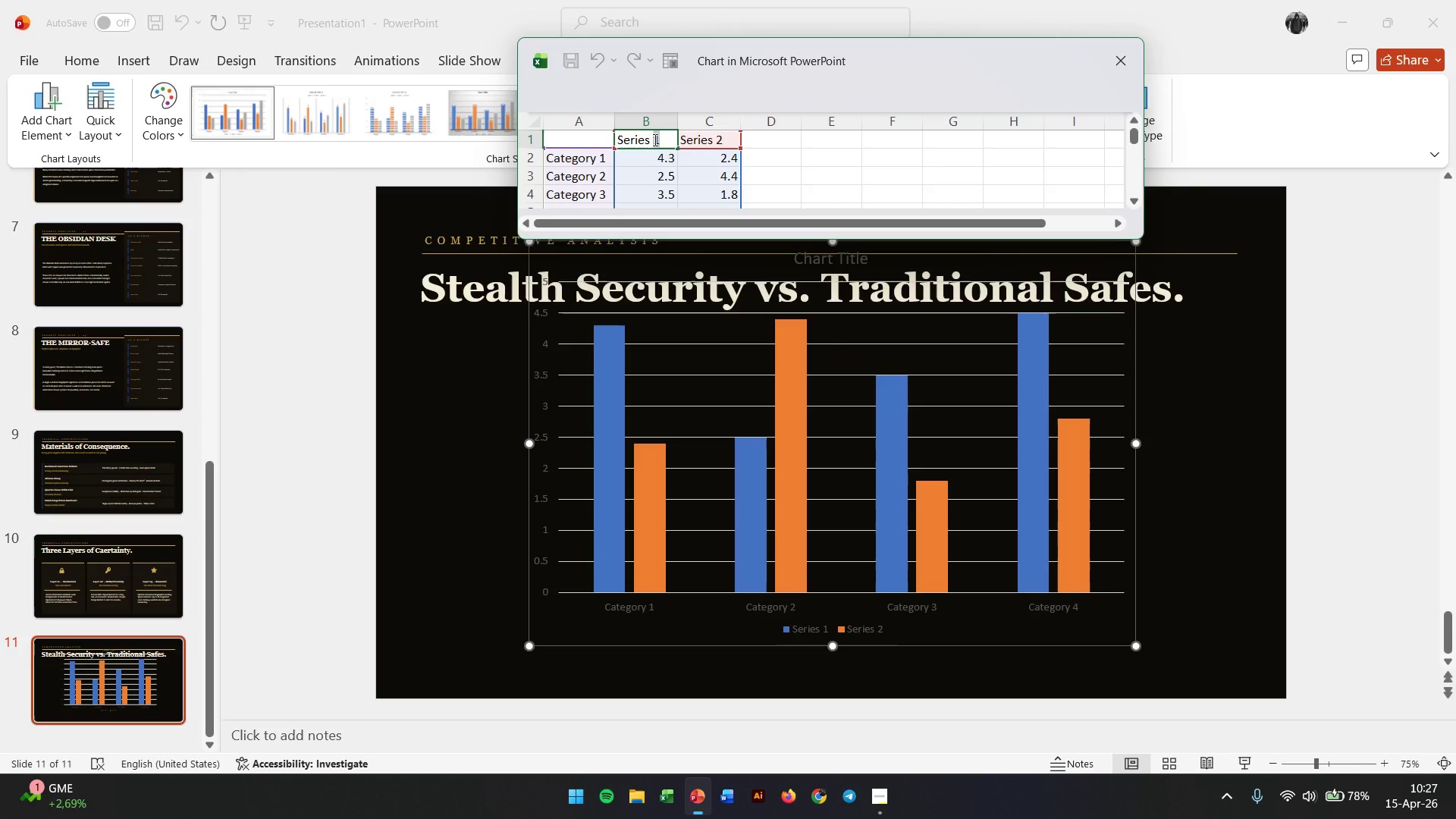 
triple_click([654, 140])
 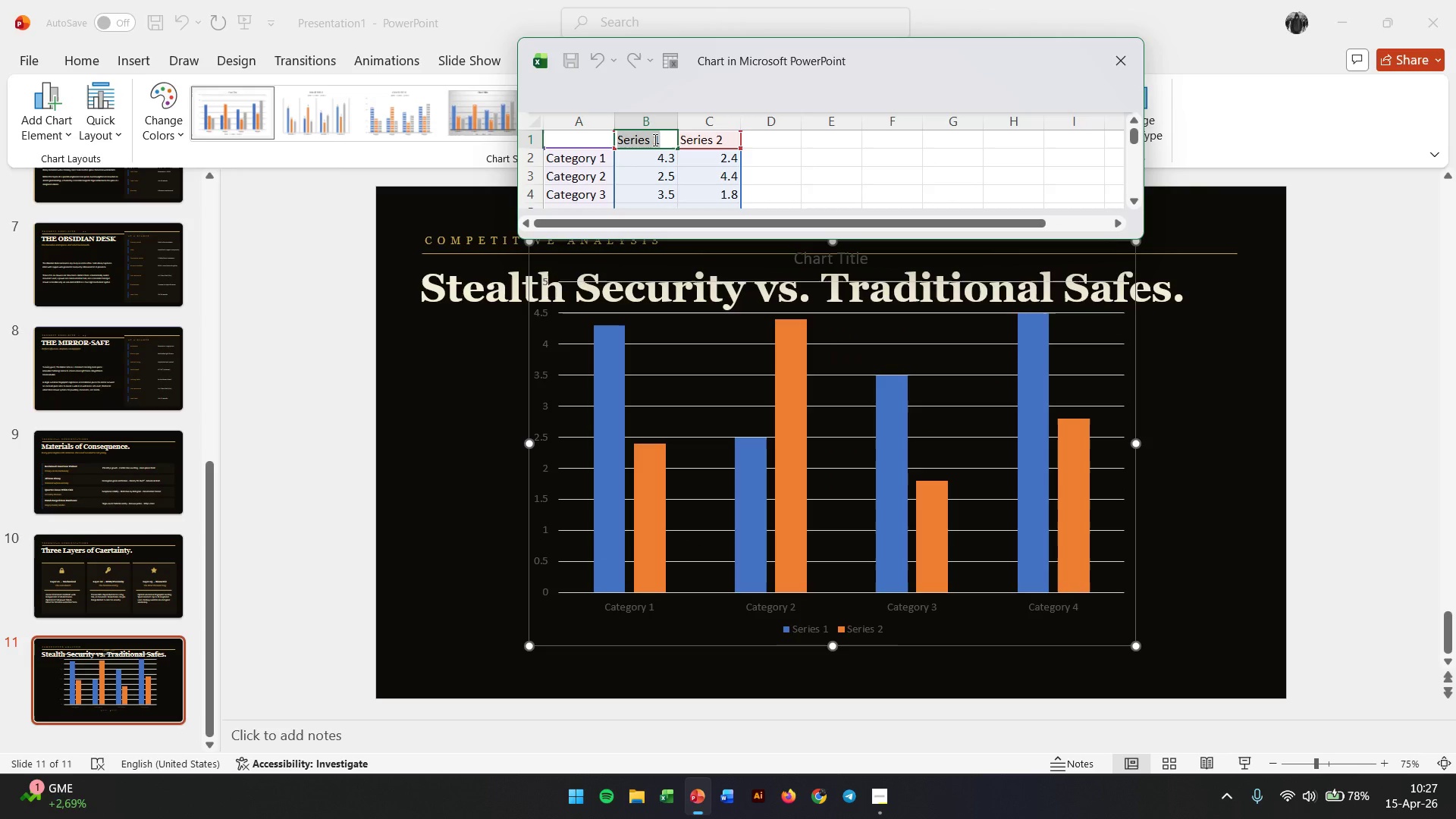 
type(Vaulted Sanctums)
 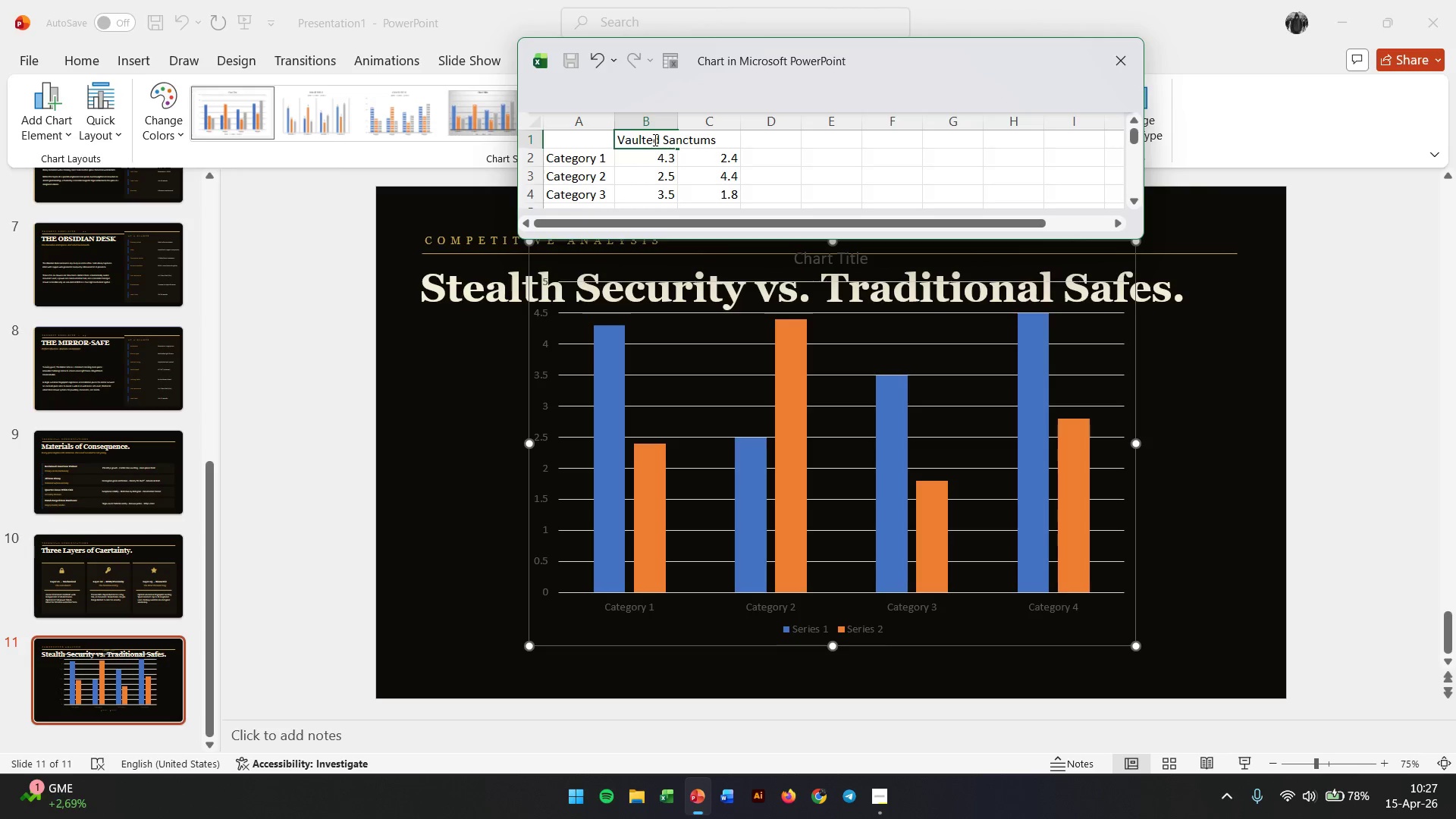 
key(Tab)
type(Traditional Safes)
 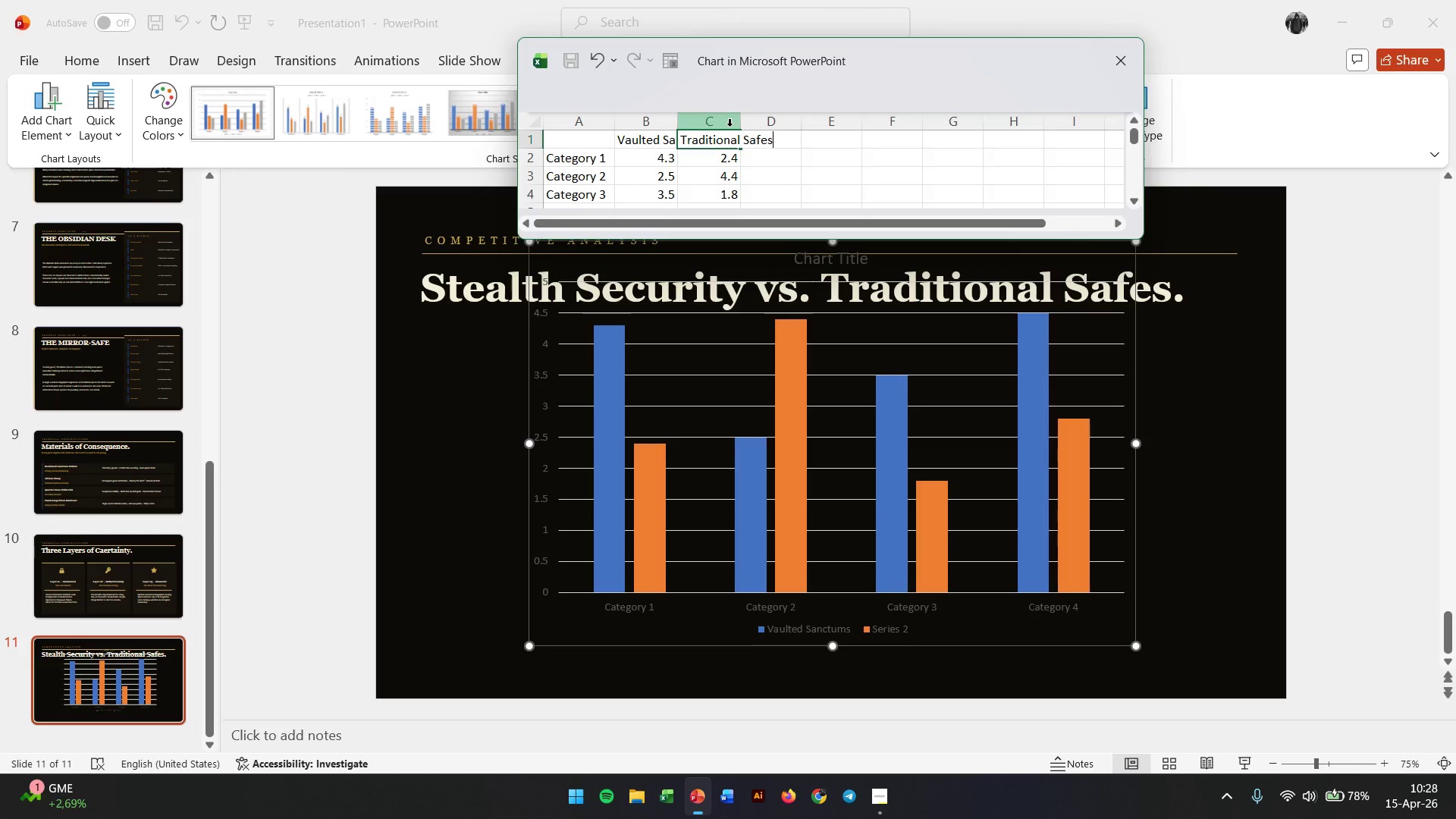 
key(Enter)
 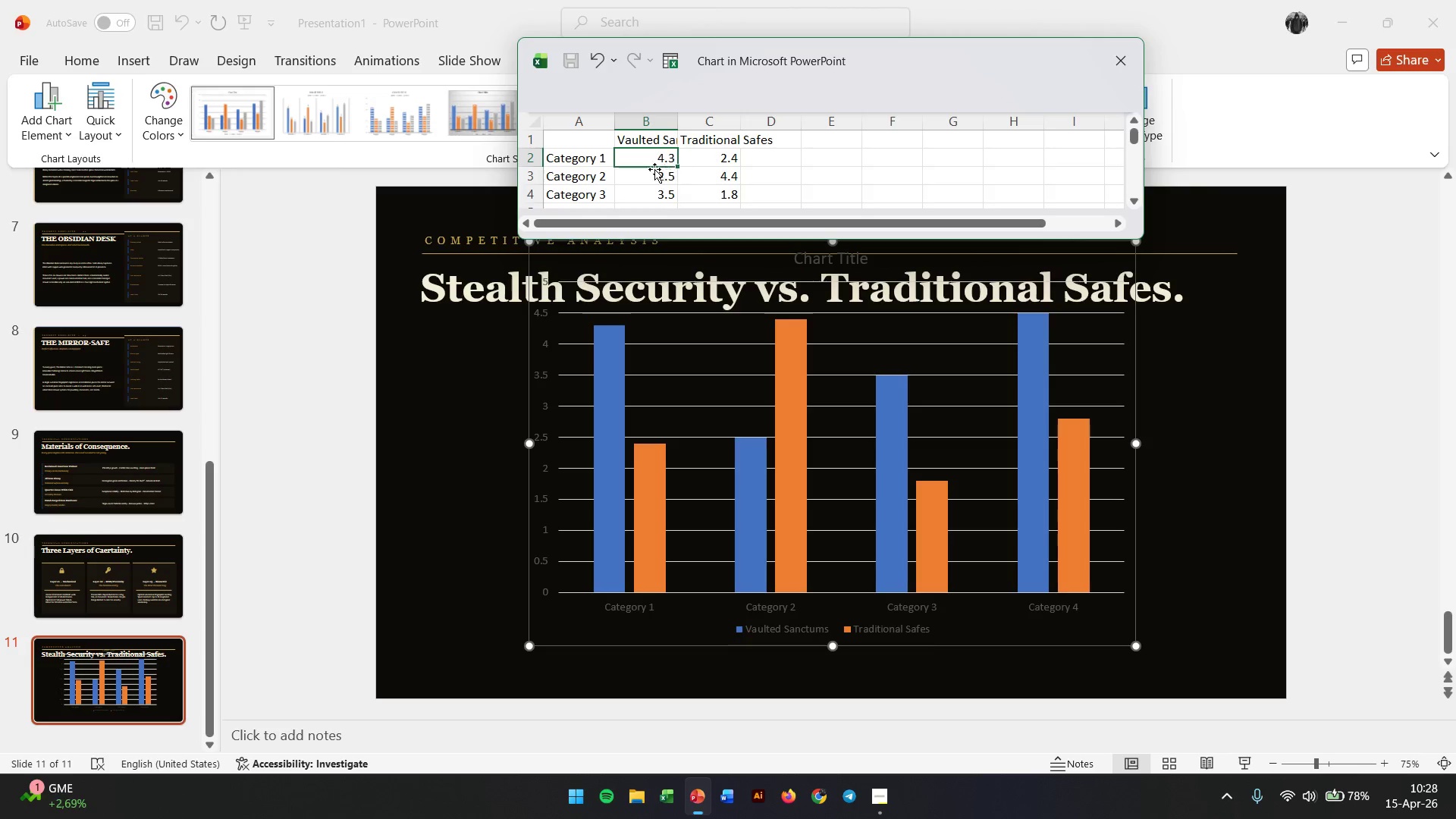 
left_click([585, 159])
 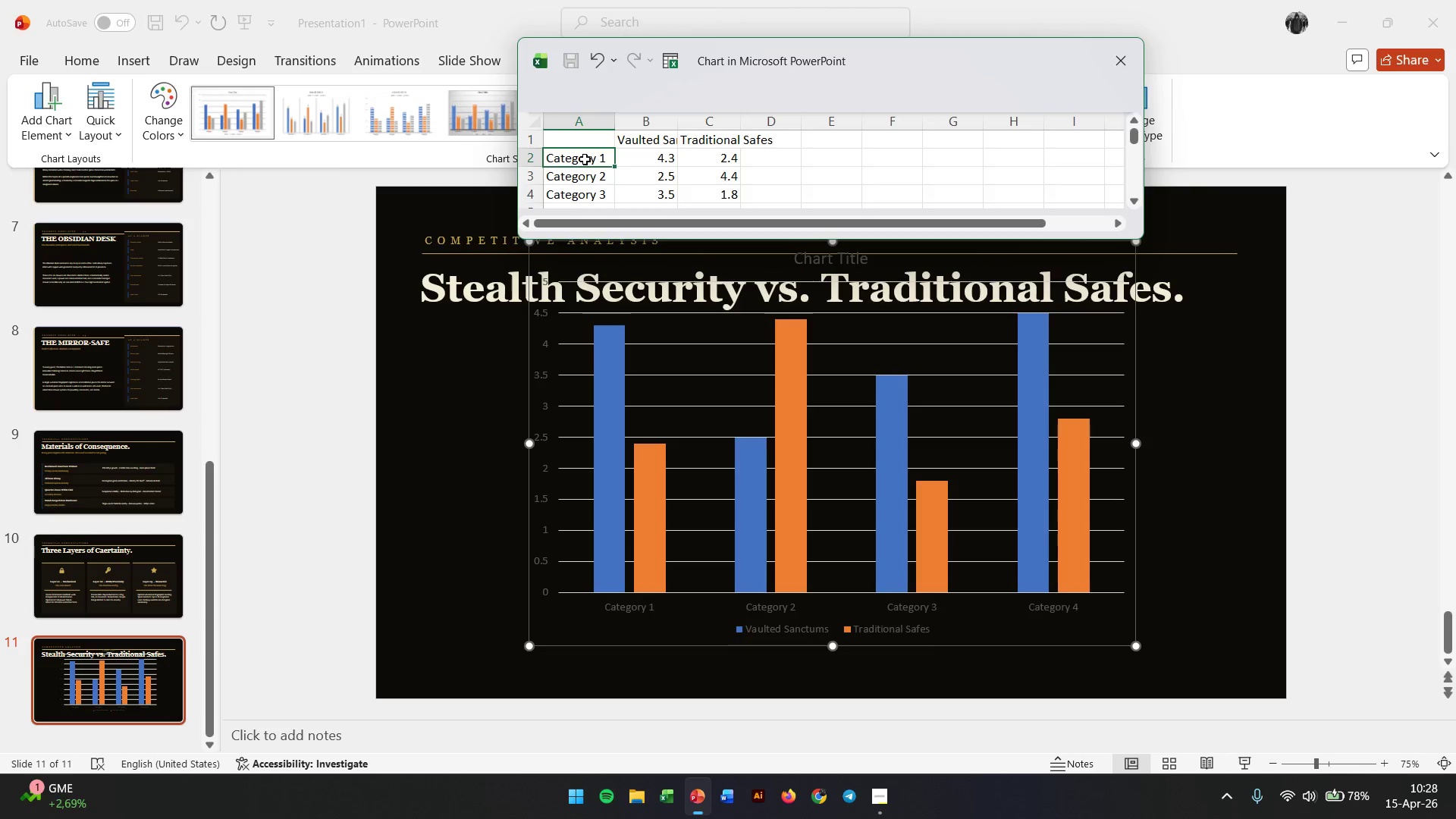 
type(Consealment)
 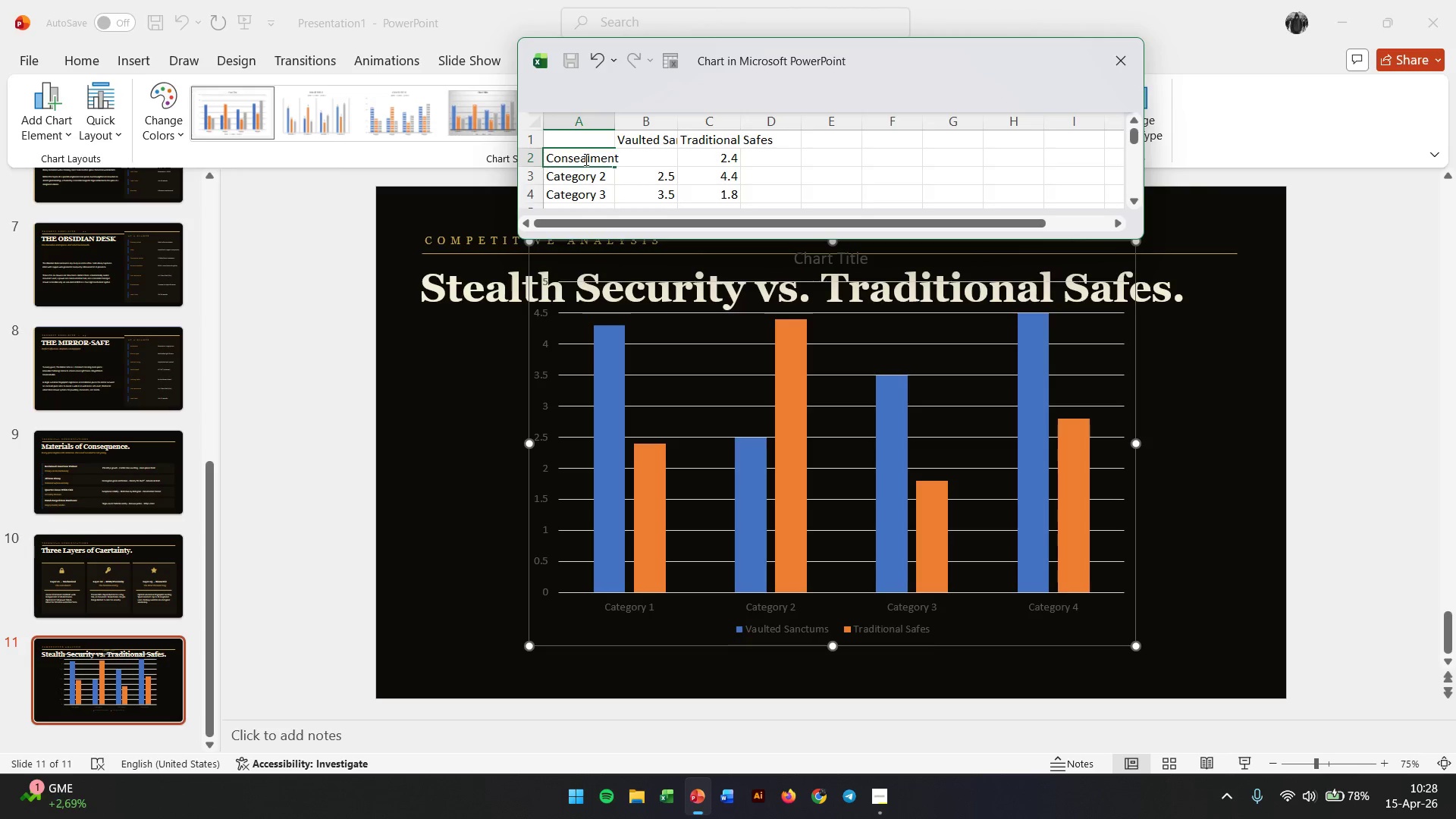 
key(Enter)
 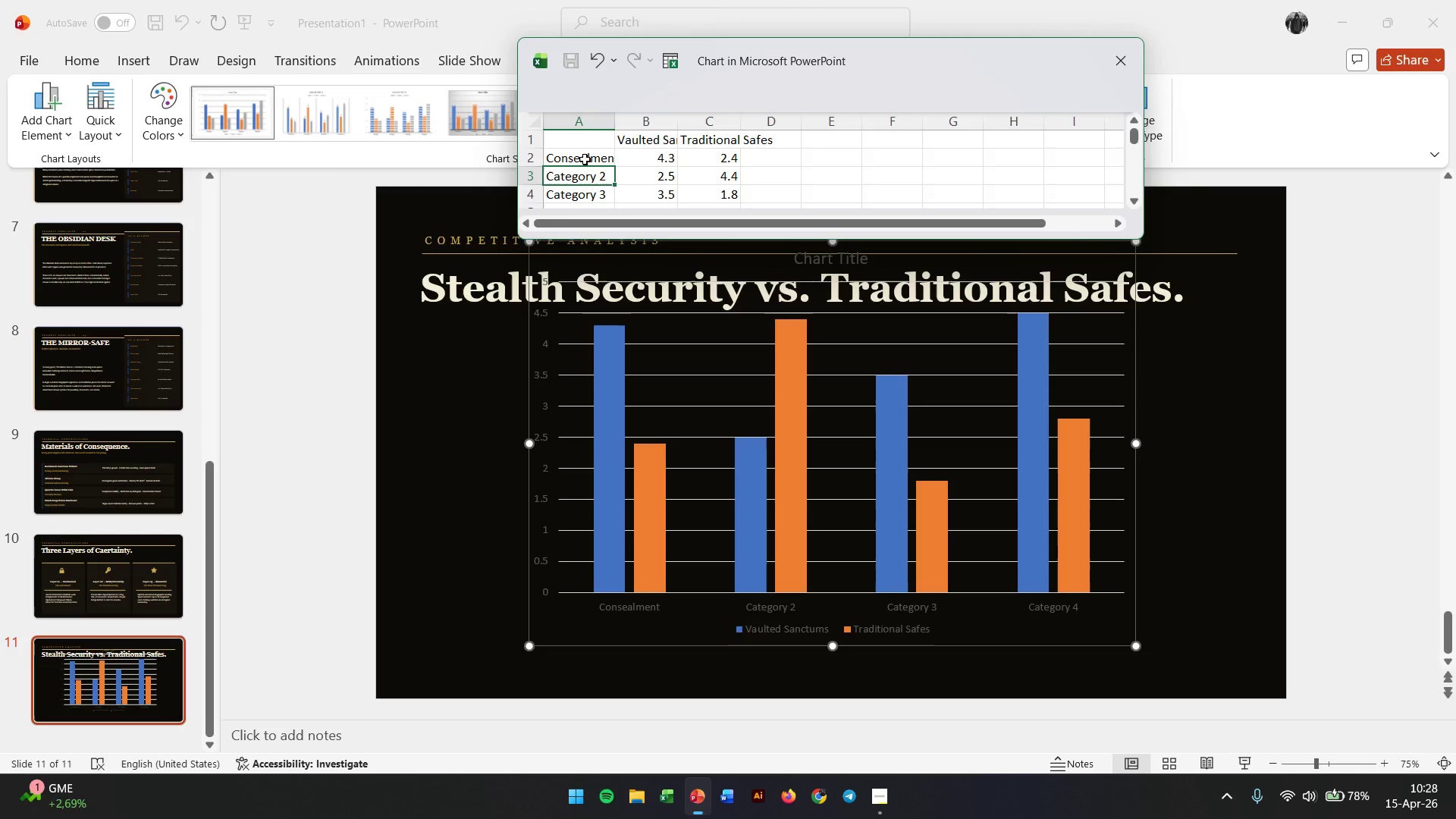 
type(Aesthetic Fity)
key(Backspace)
 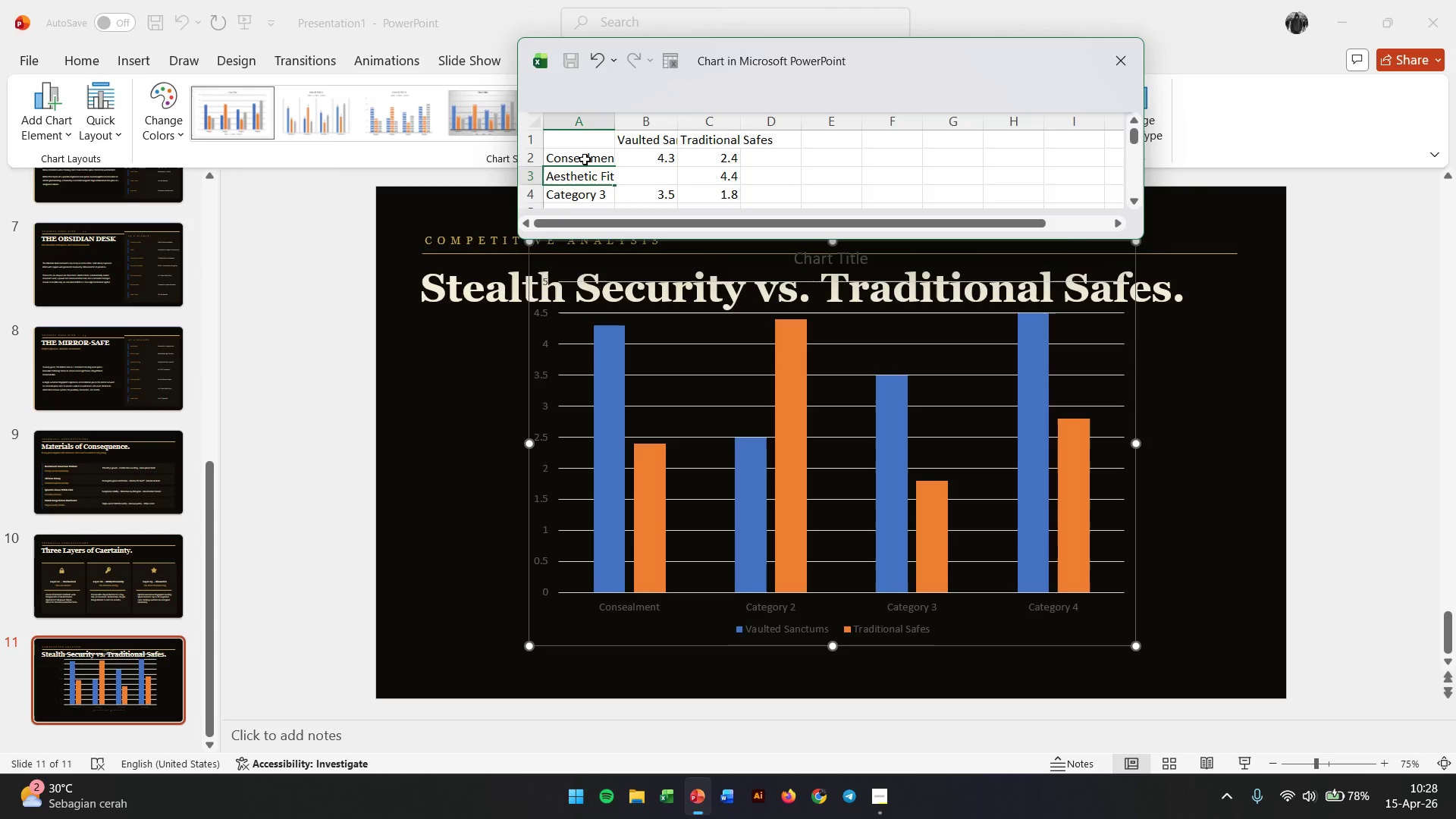 
key(Enter)
 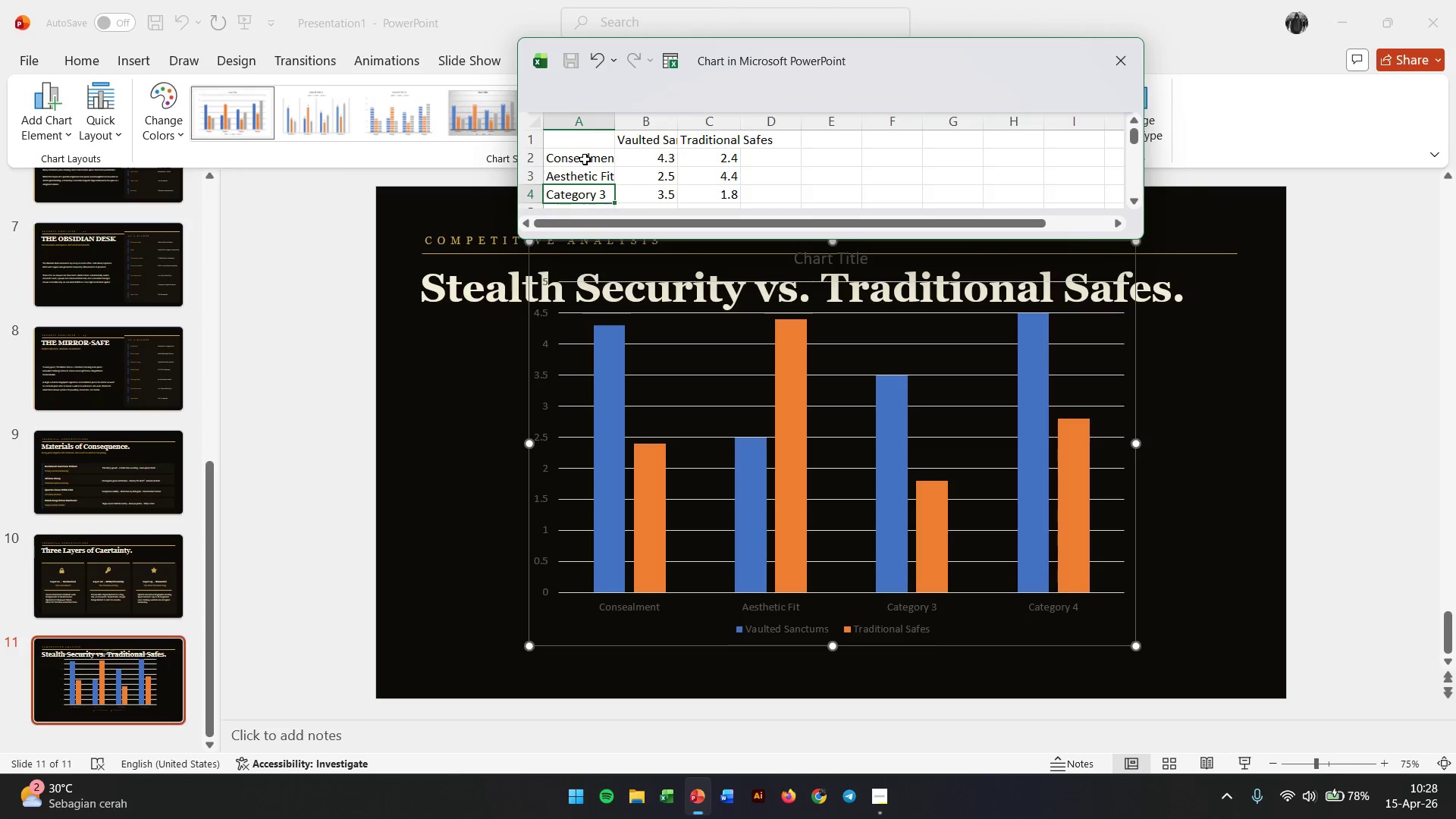 
type(Access Options)
 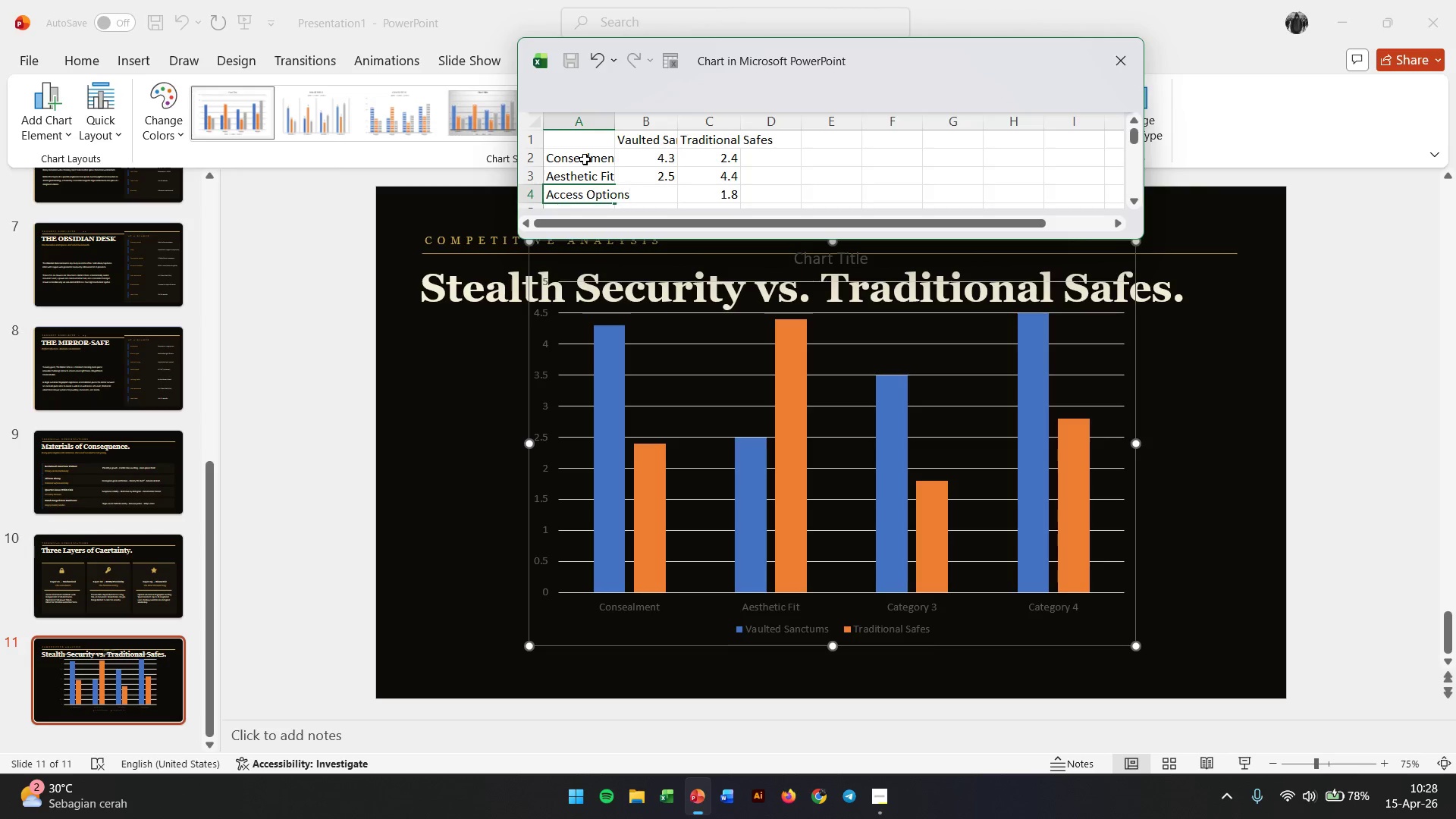 
key(Enter)
 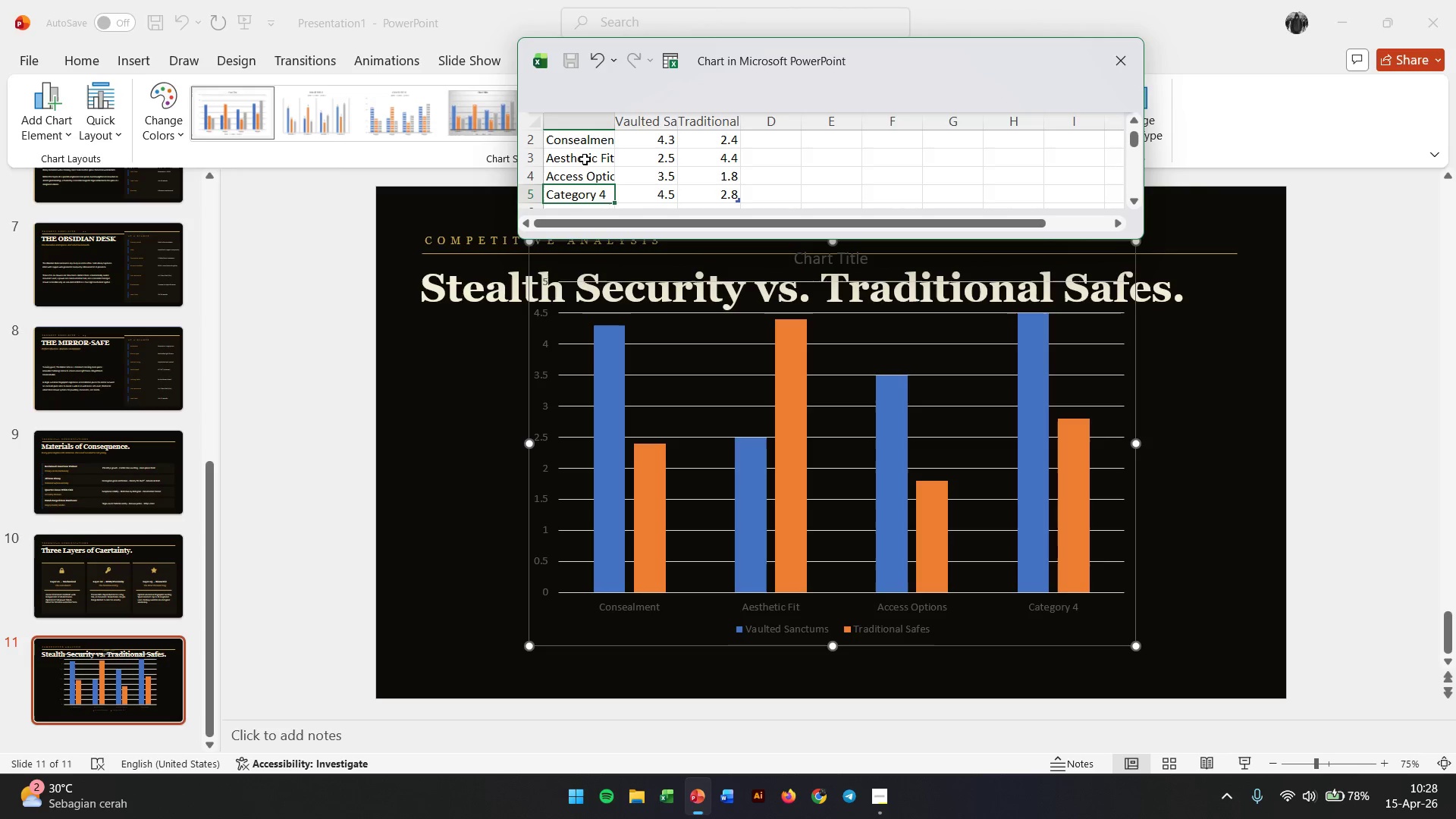 
type(Deterrence)
 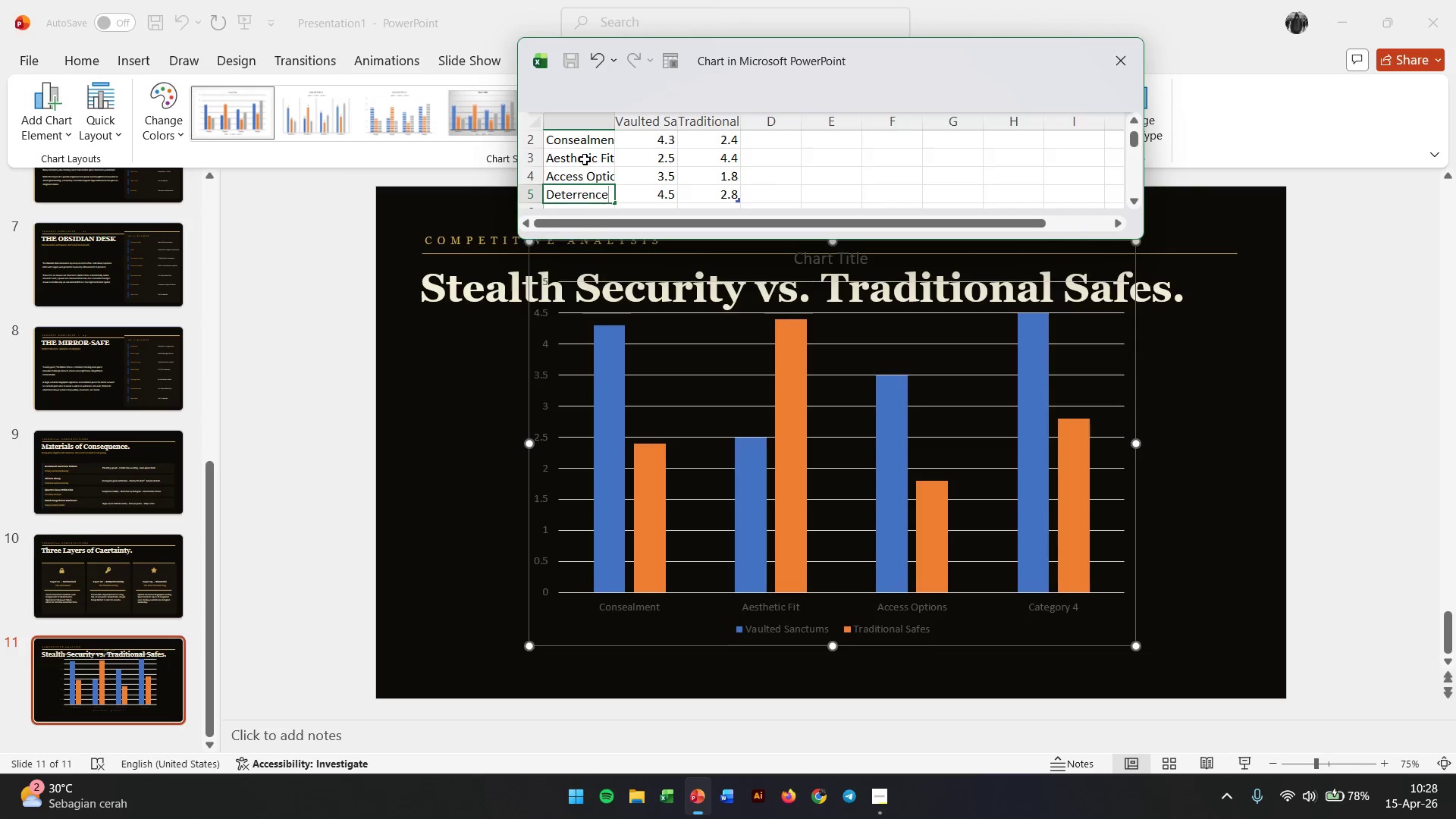 
key(Enter)
 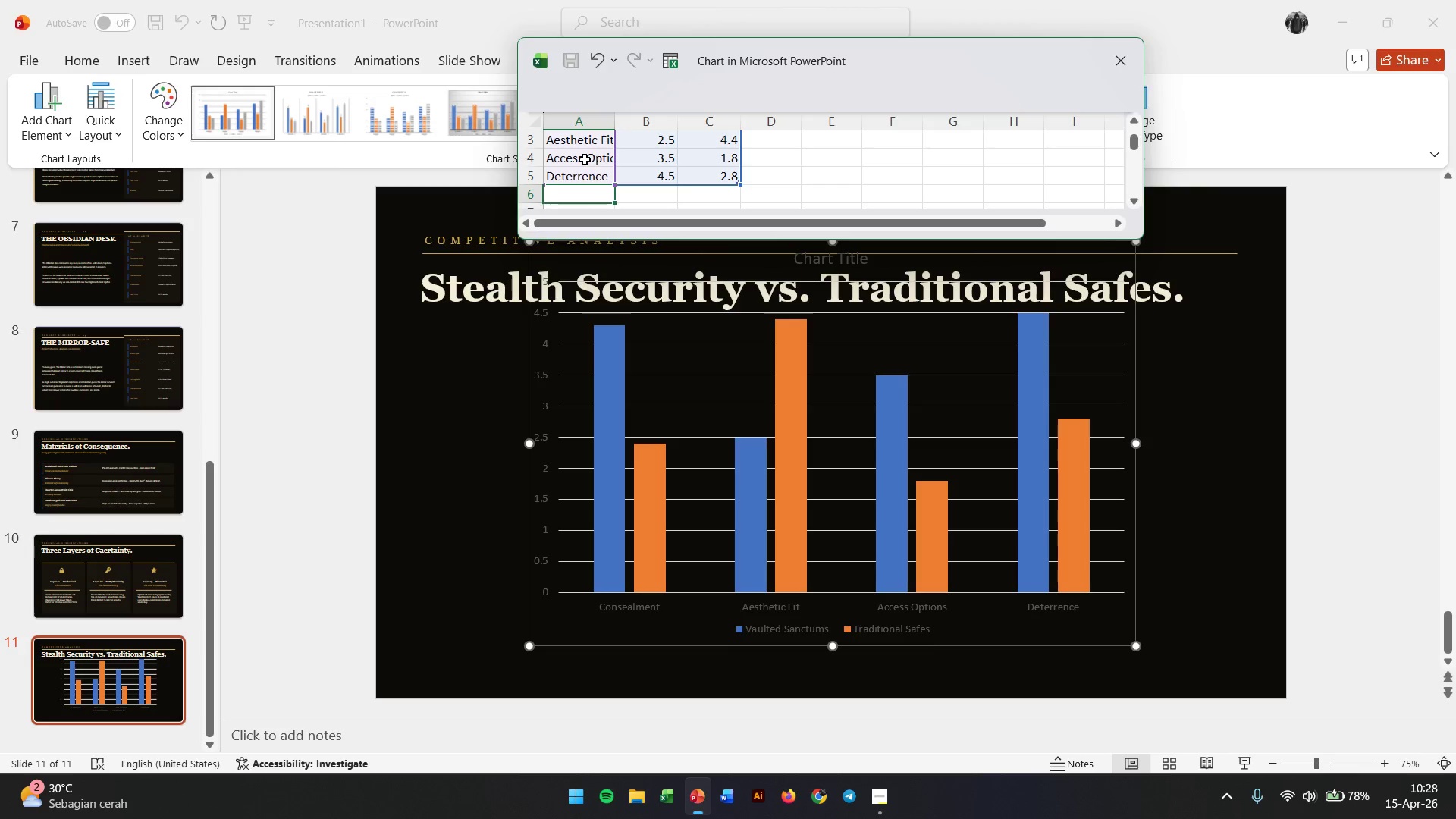 
type(Resale Value)
 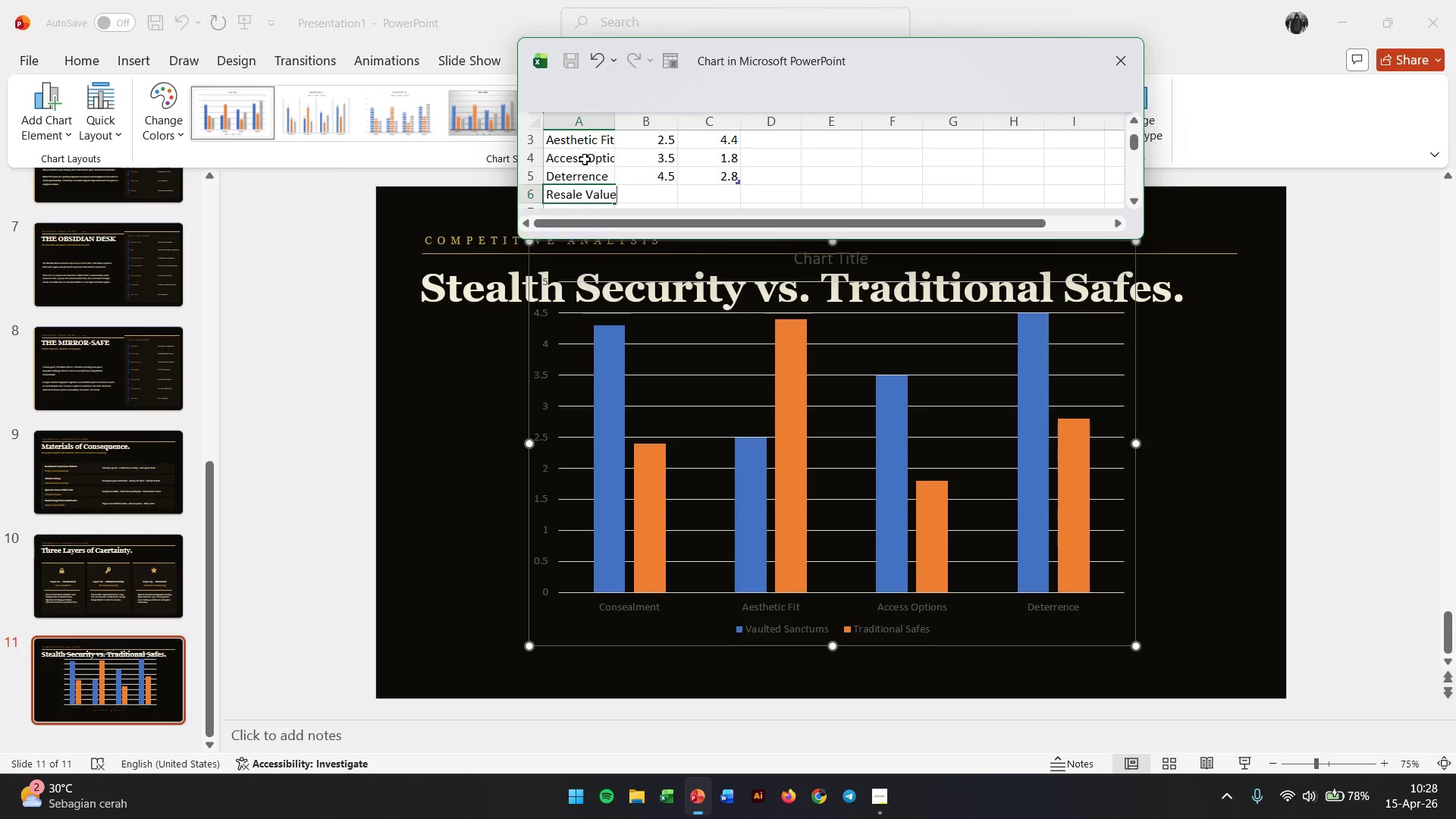 
scroll: coordinate [657, 177], scroll_direction: up, amount: 2.0
 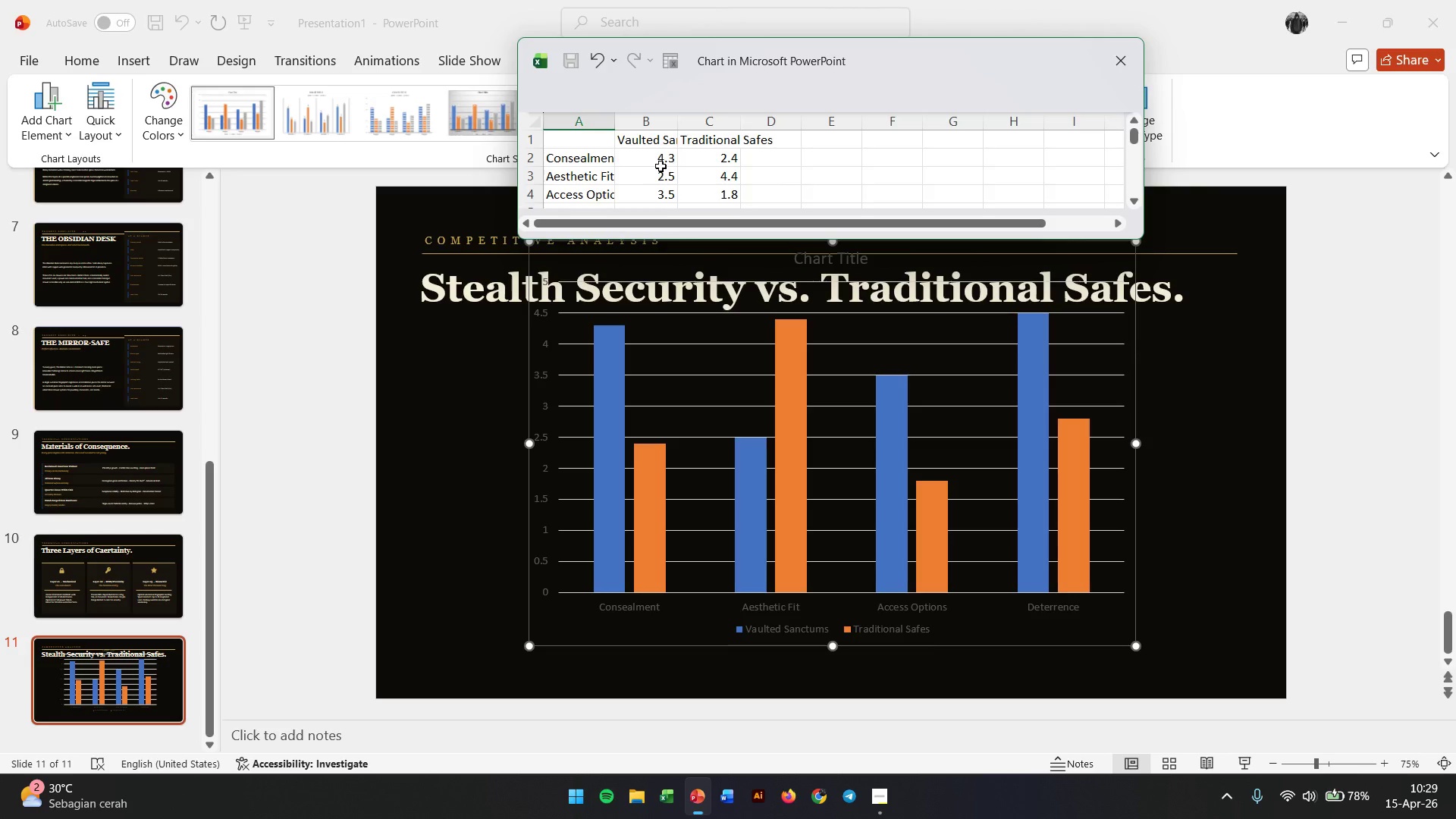 
left_click([661, 166])
 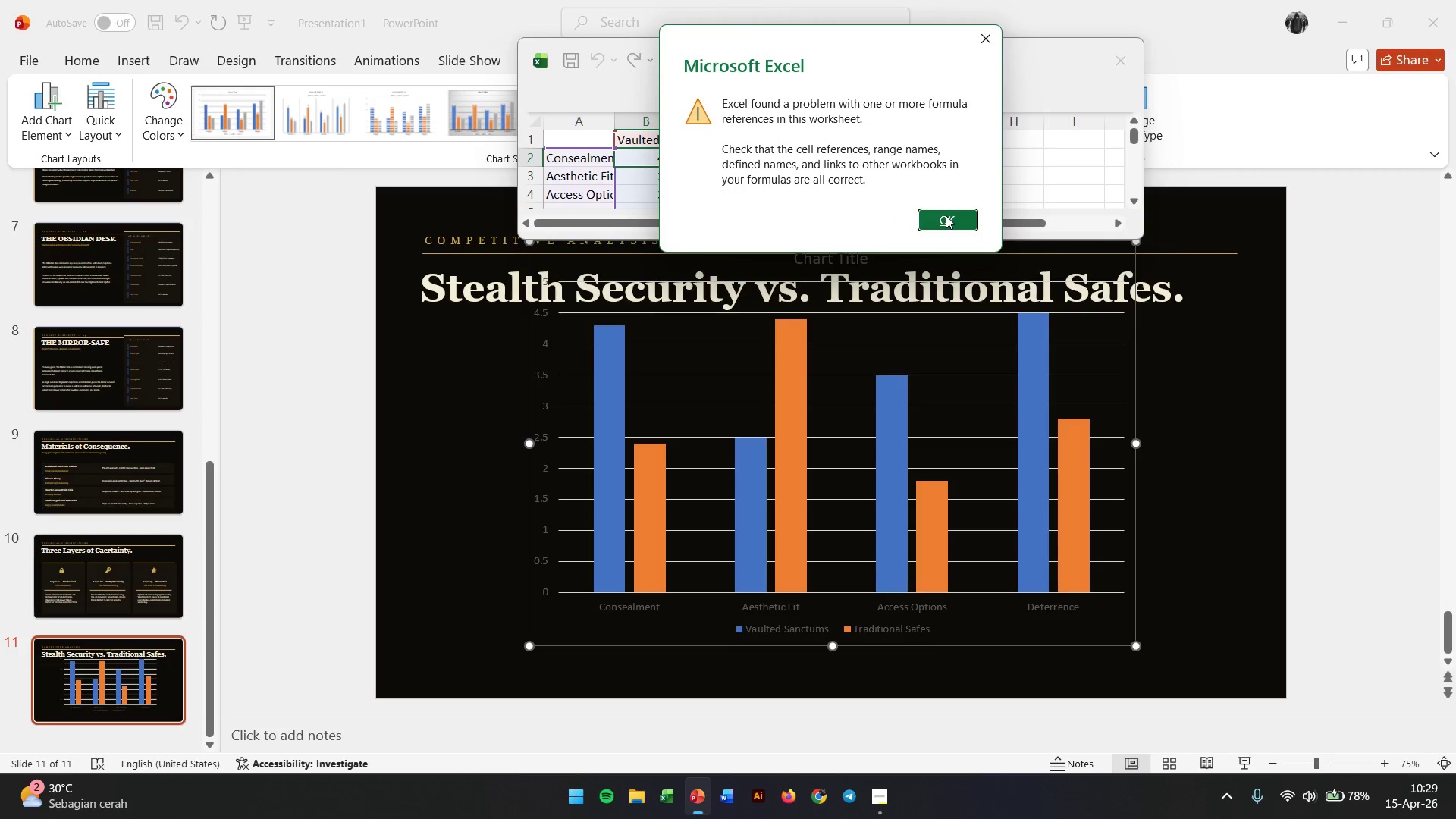 
left_click([946, 215])
 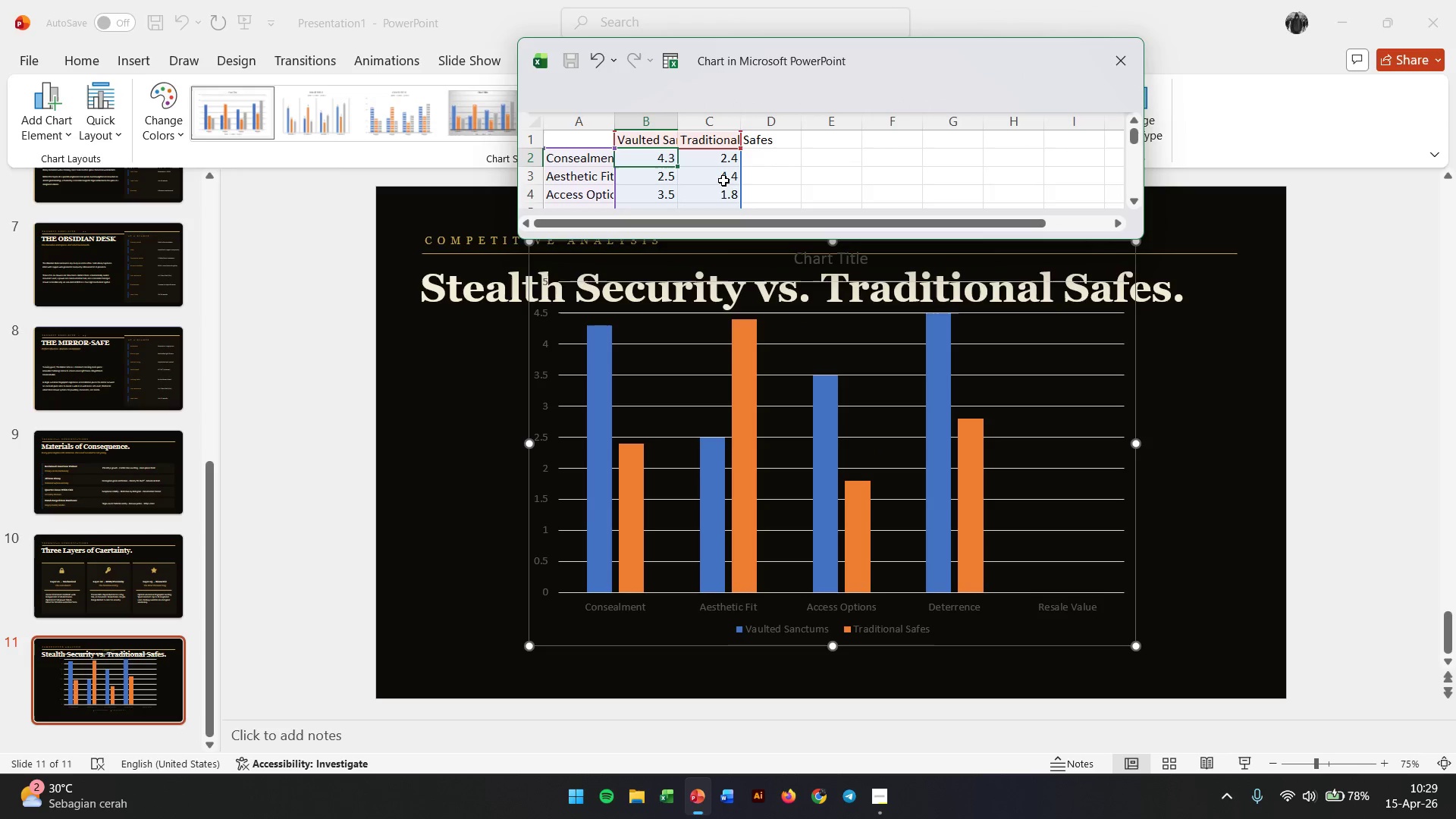 
scroll: coordinate [723, 180], scroll_direction: down, amount: 1.0
 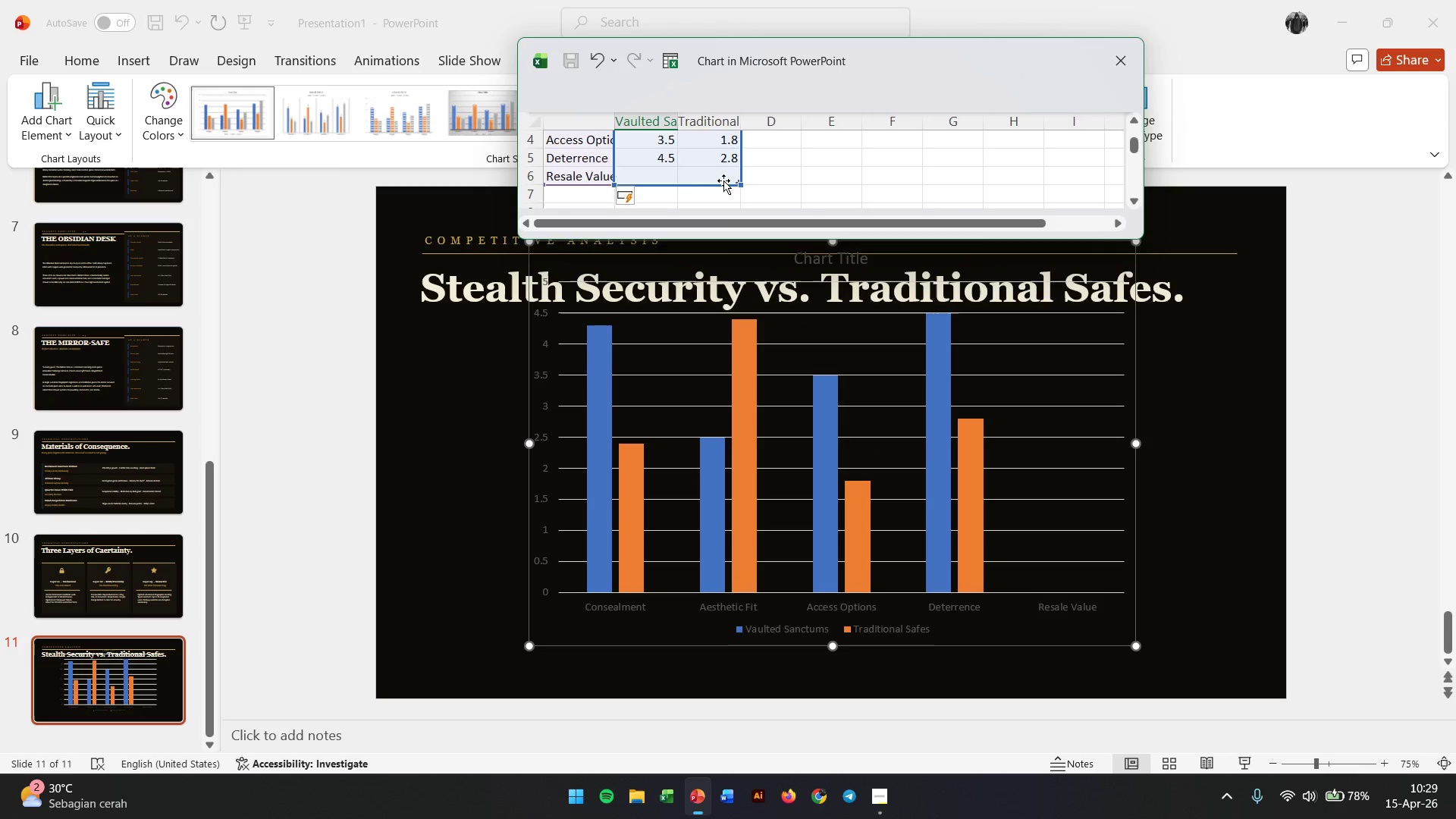 
scroll: coordinate [723, 180], scroll_direction: up, amount: 3.0
 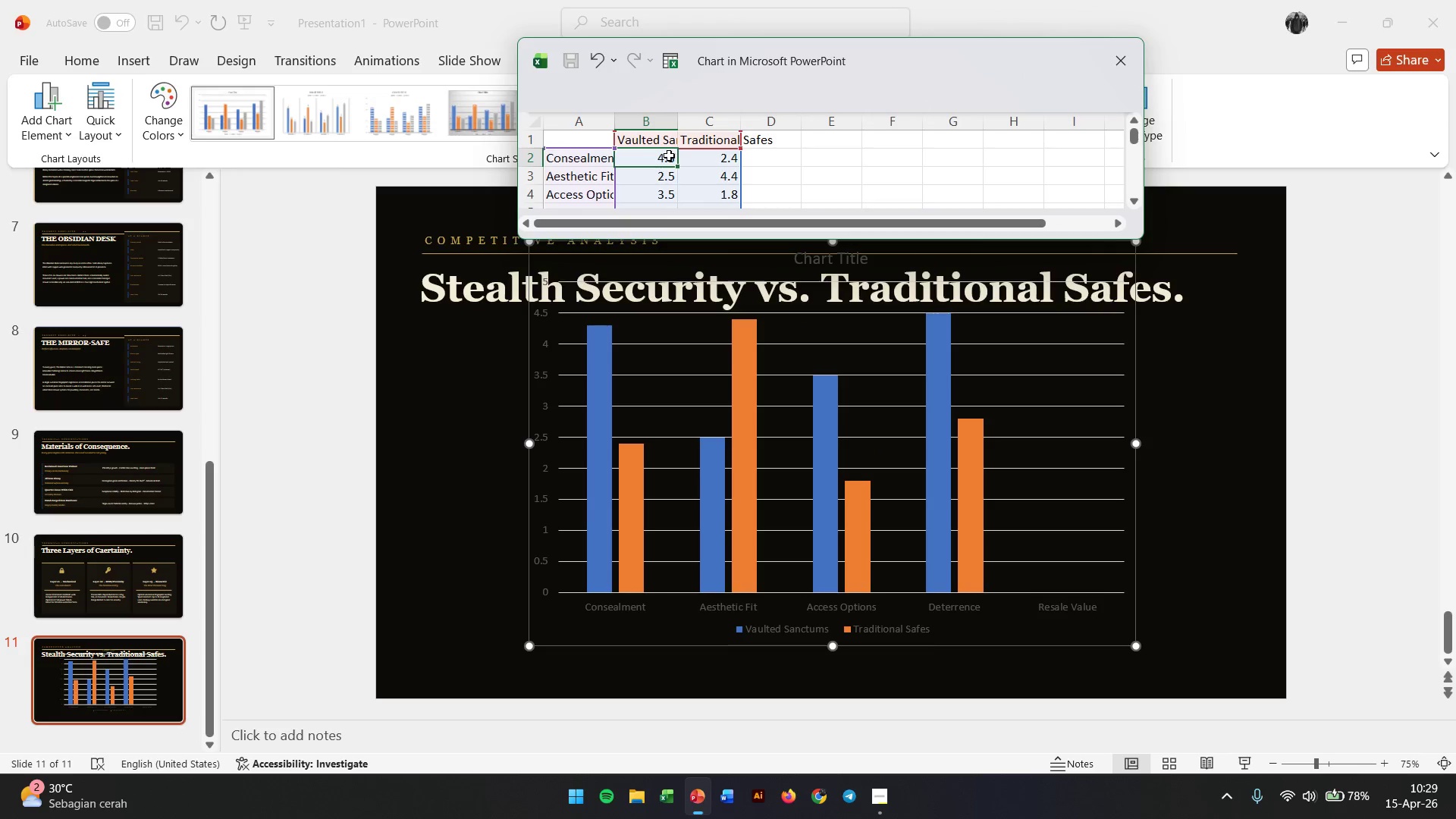 
left_click([663, 158])
 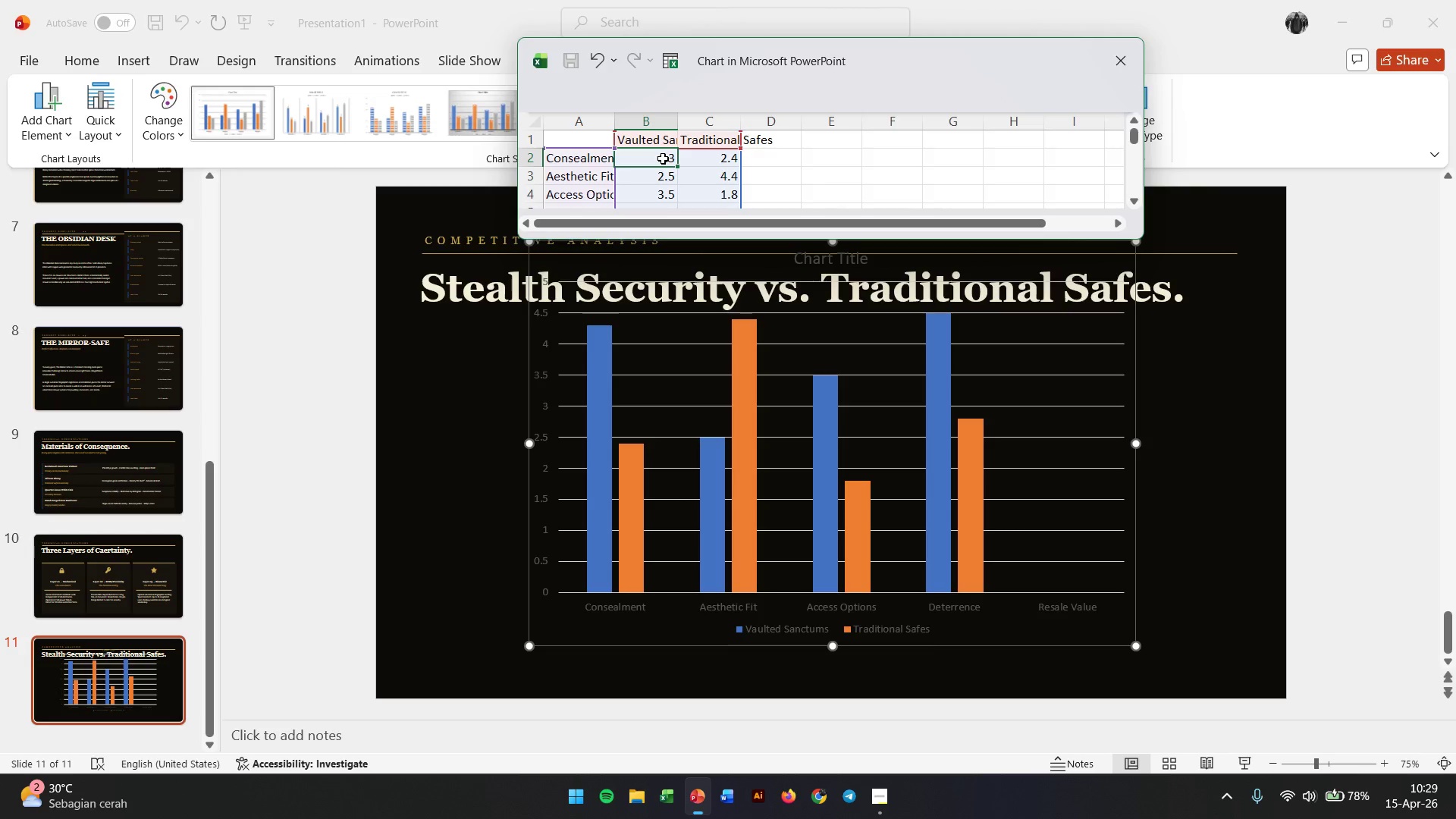 
left_click([832, 172])
 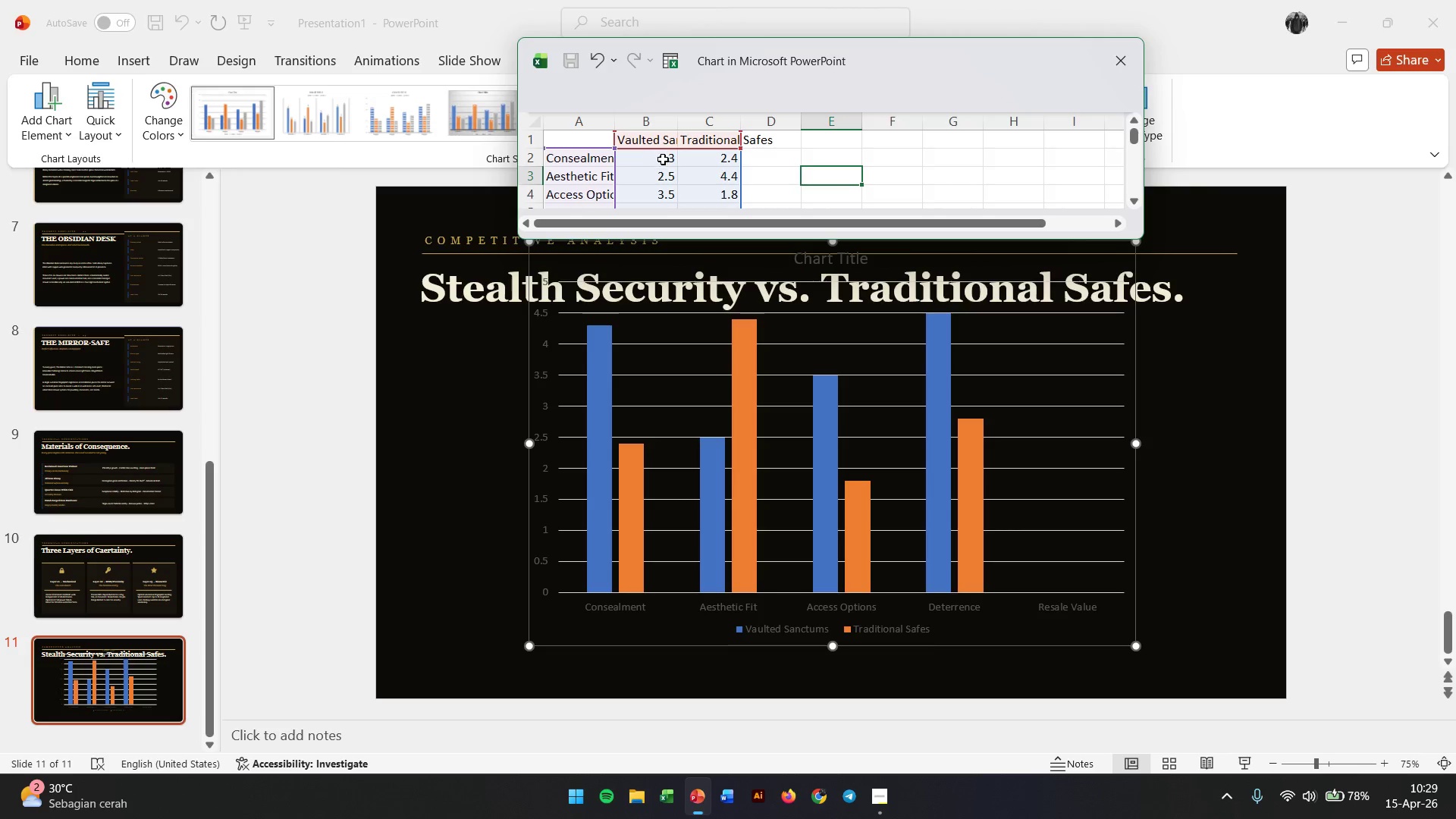 
double_click([663, 159])
 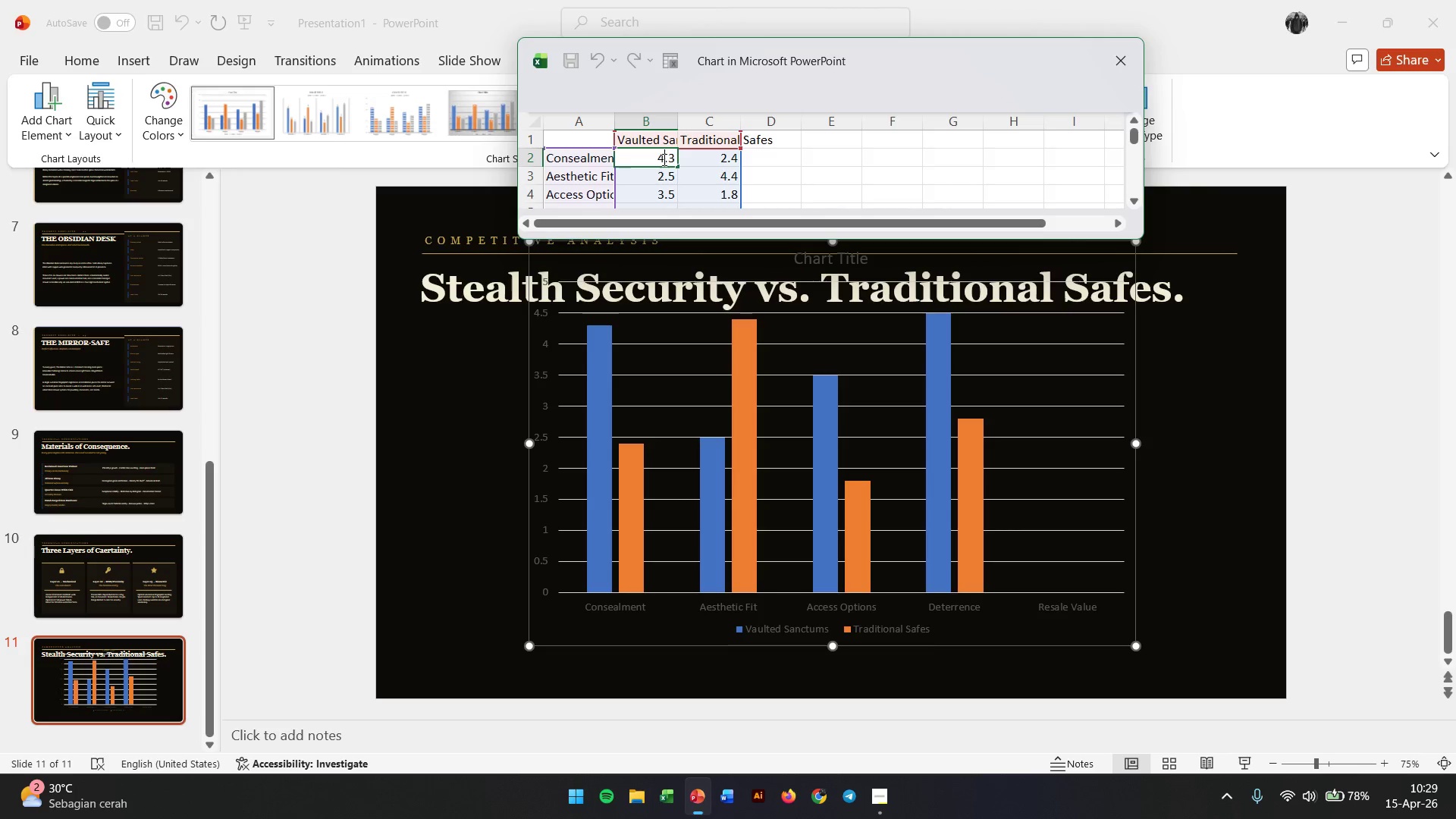 
double_click([663, 159])
 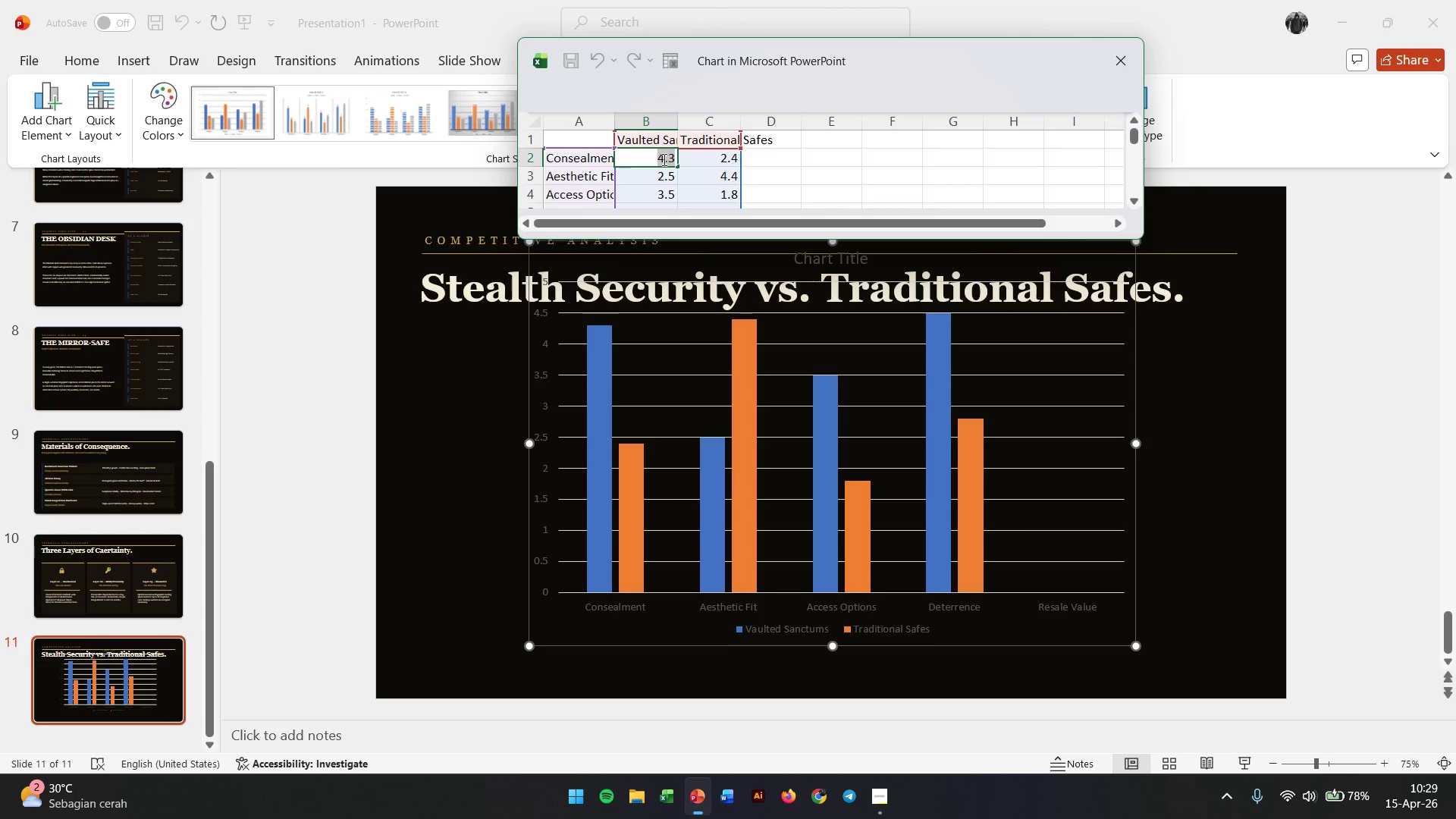 
key(Numpad9)
 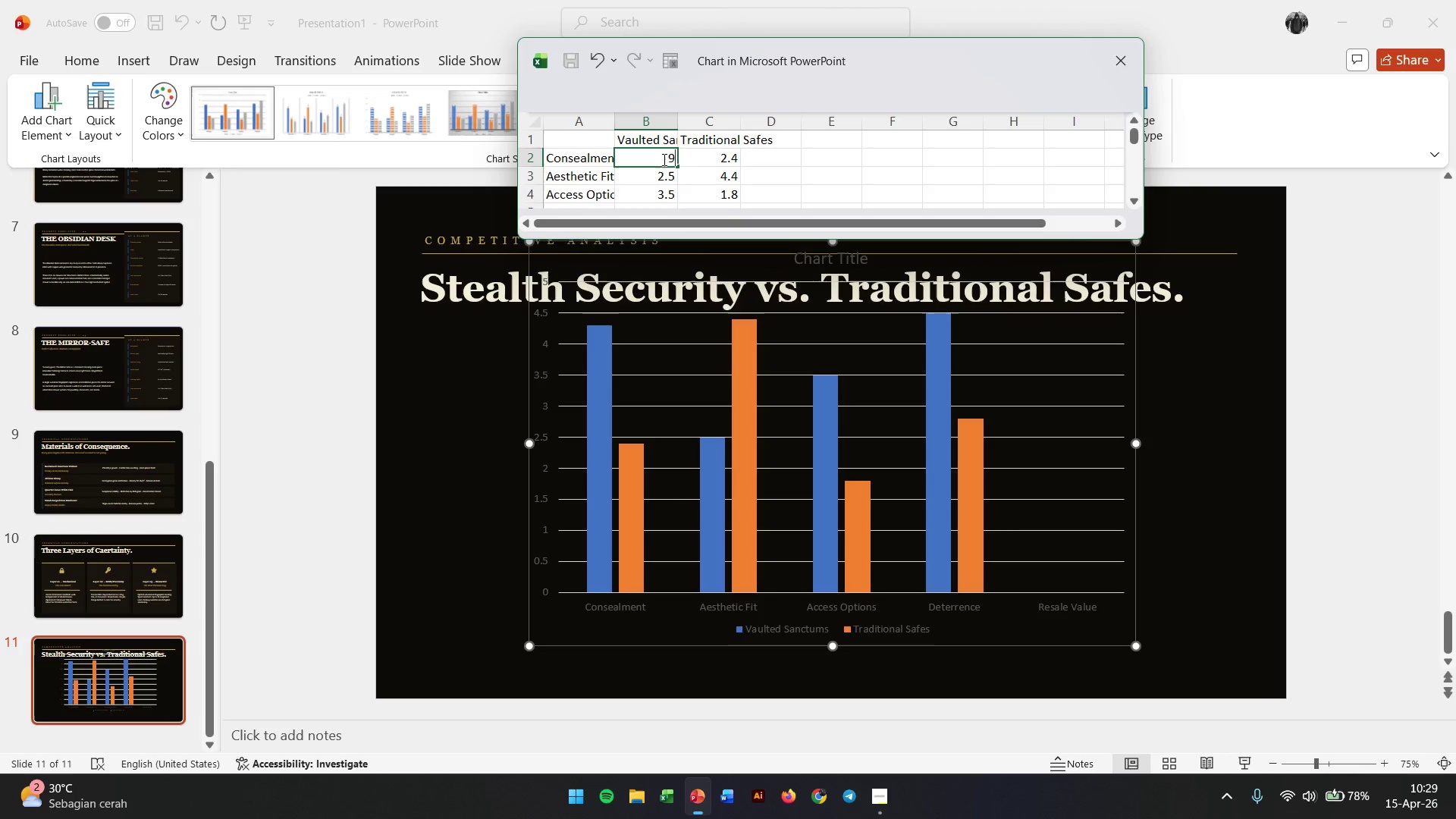 
key(Numpad8)
 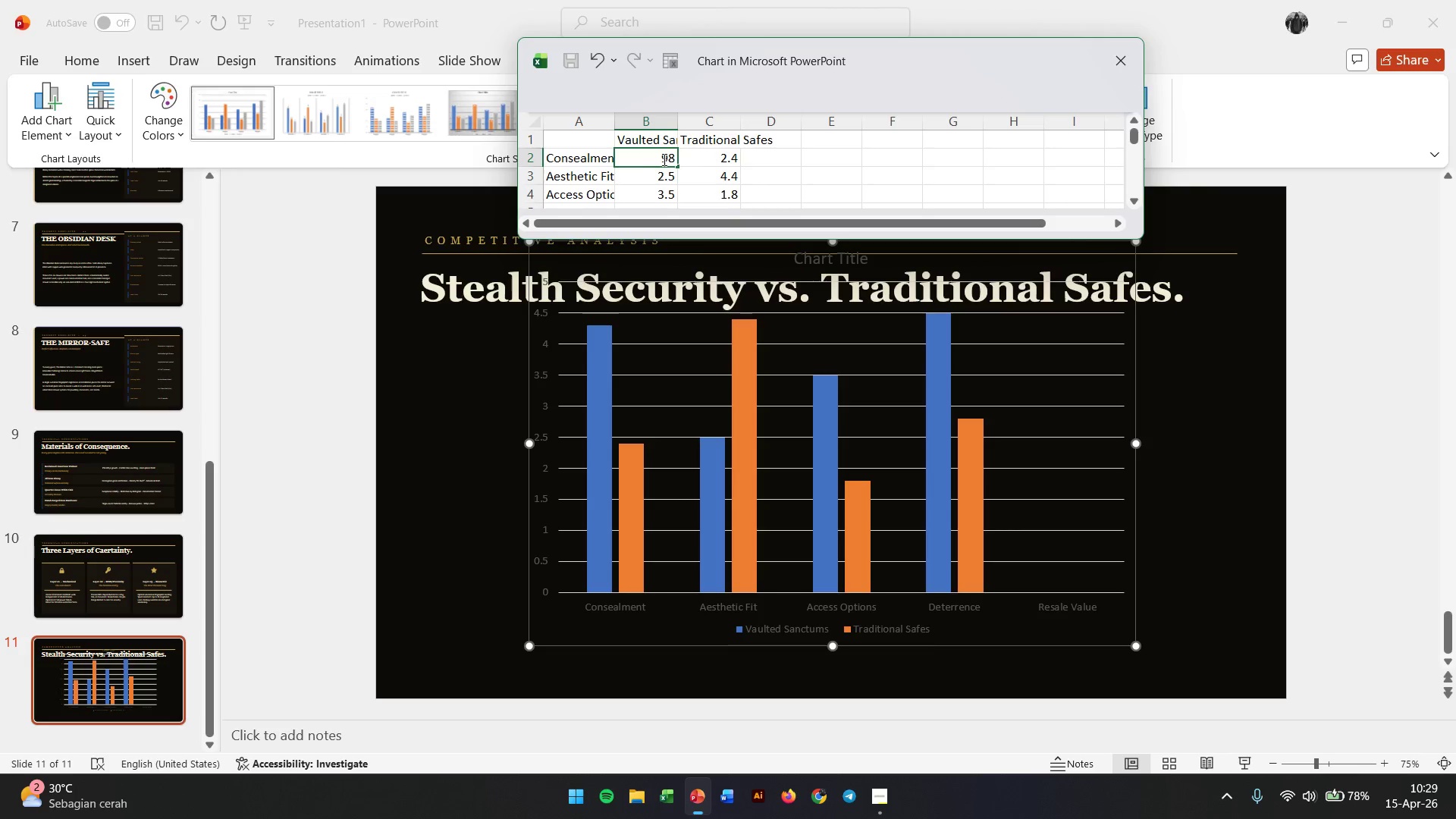 
key(Enter)
 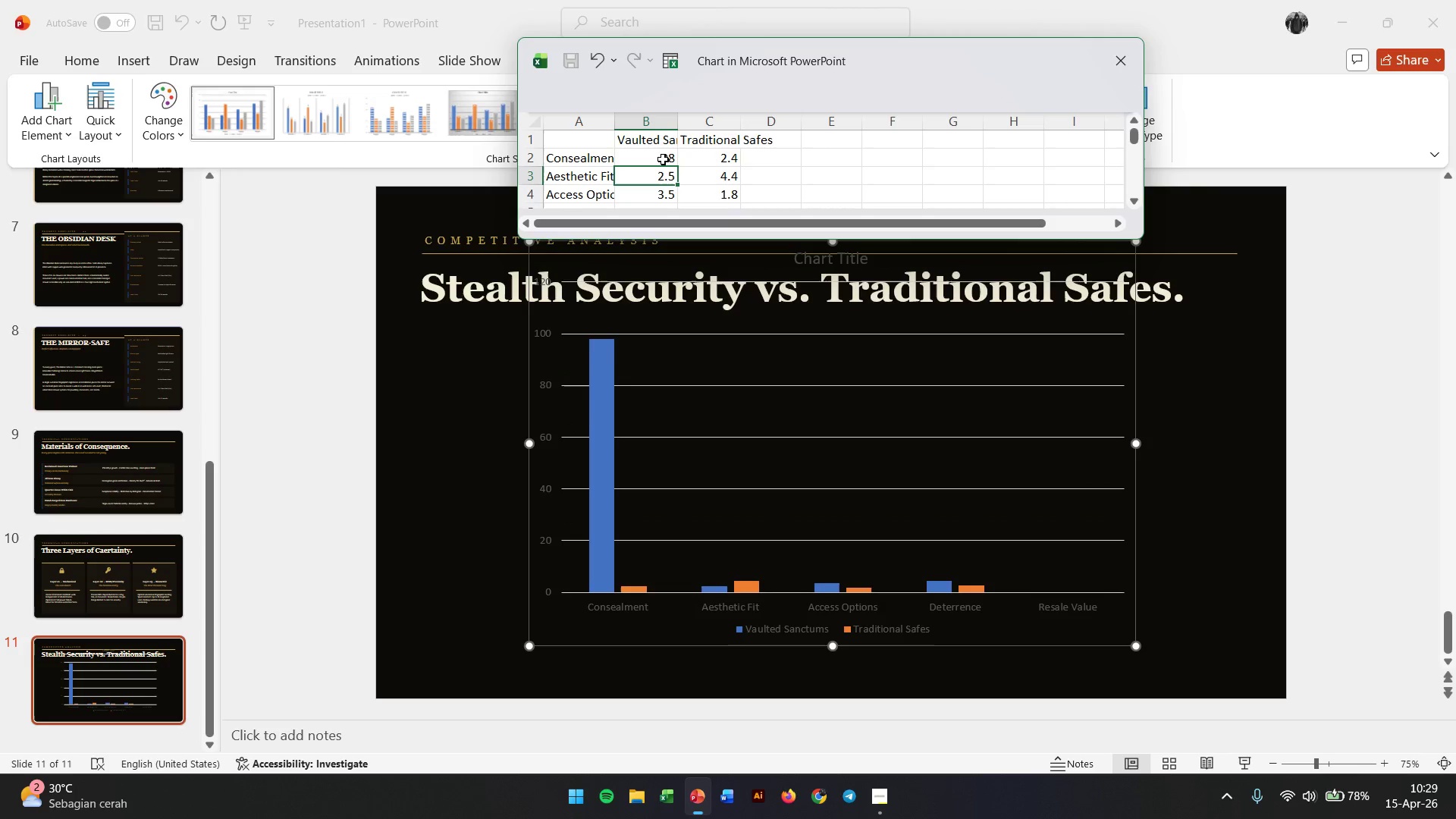 
key(Numpad9)
 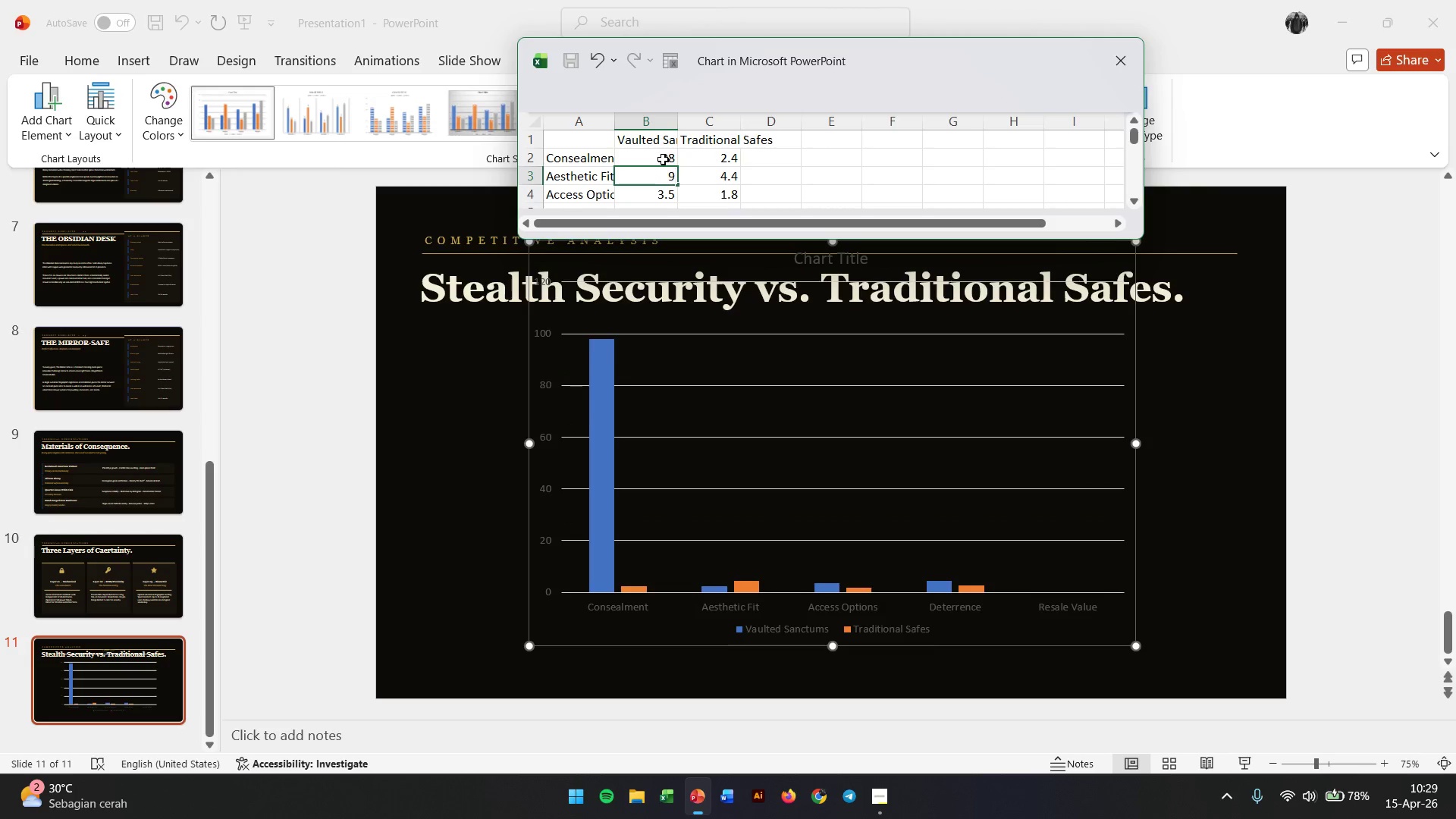 
key(Numpad7)
 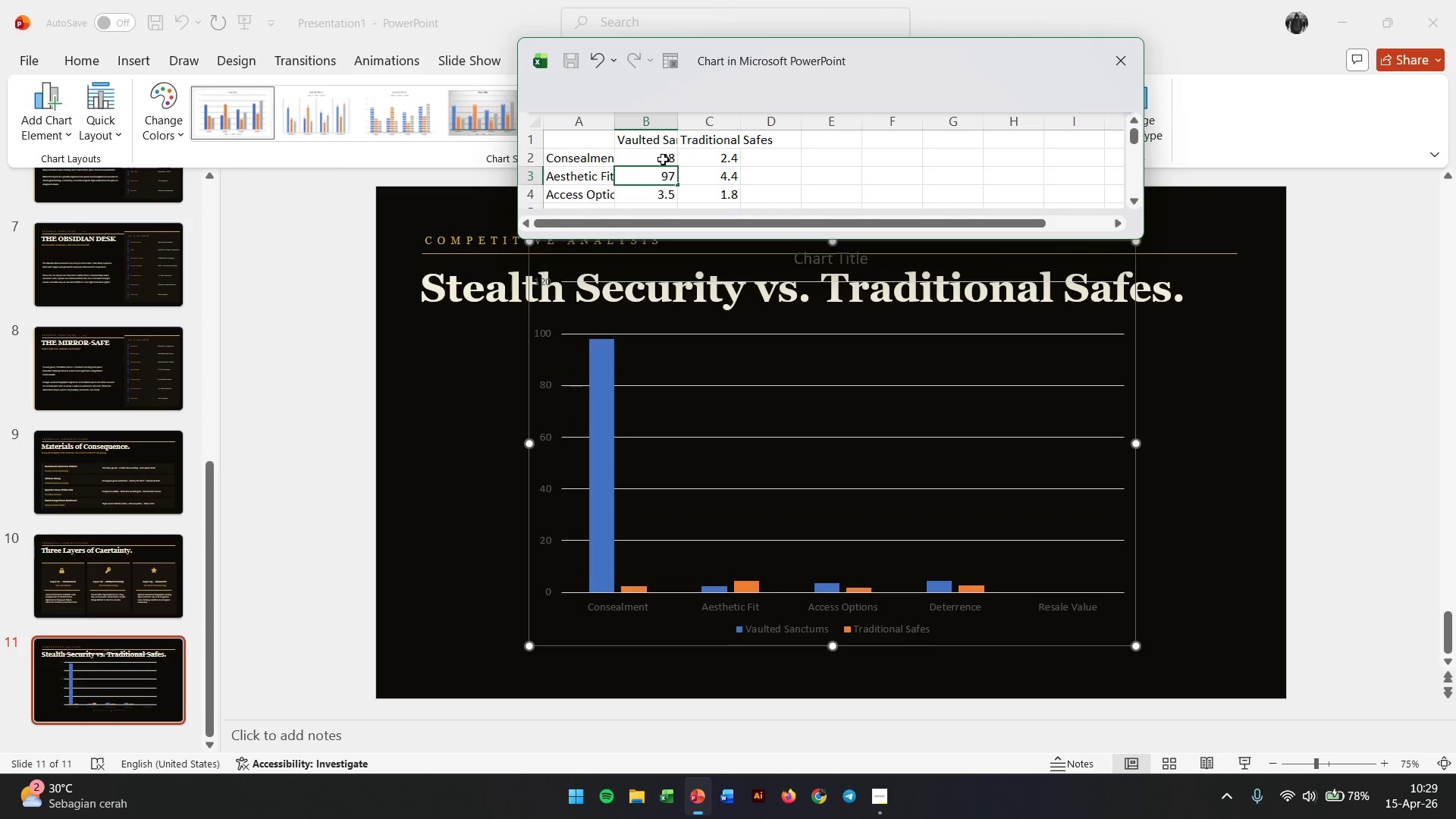 
key(Enter)
 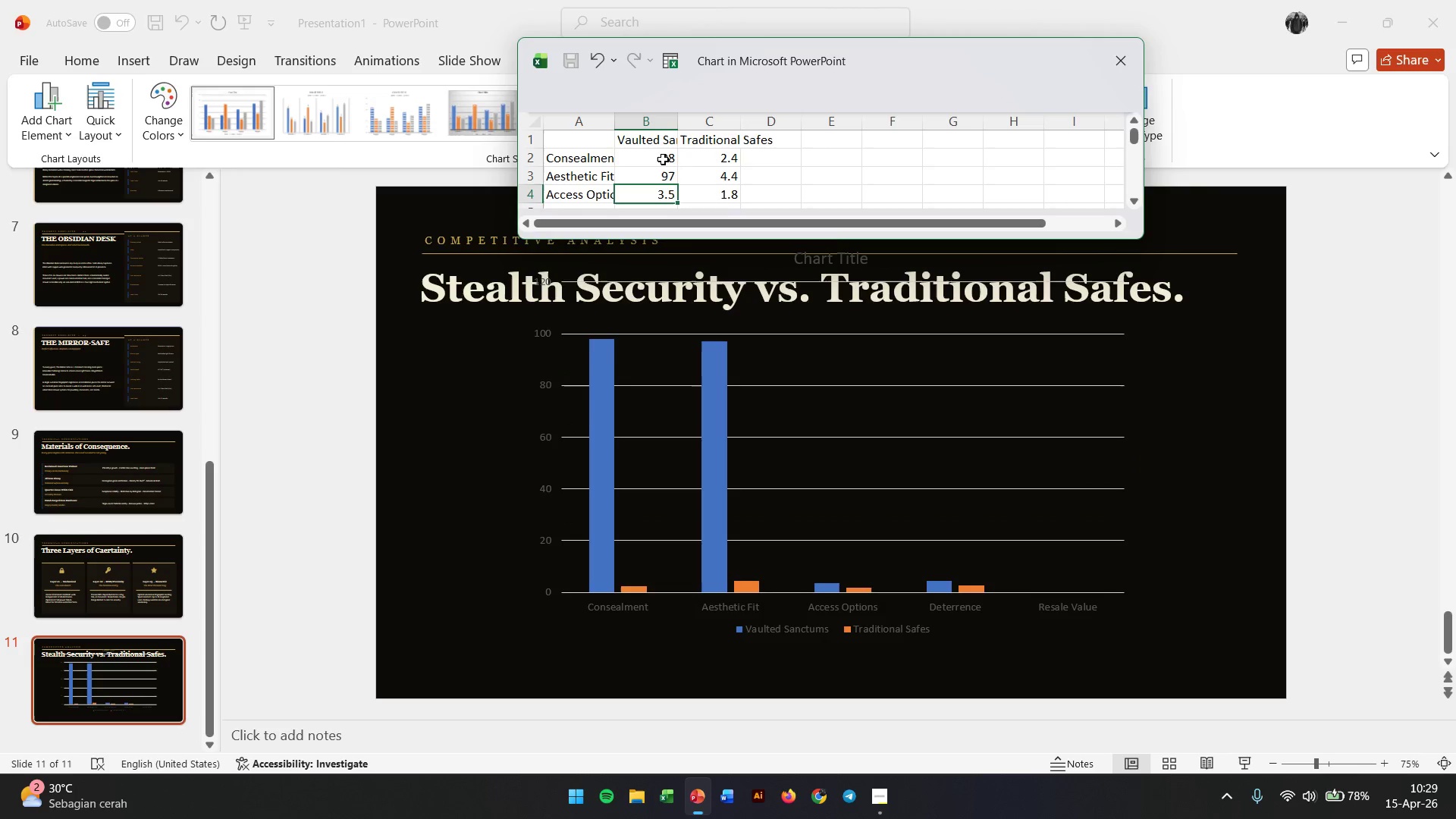 
key(Numpad9)
 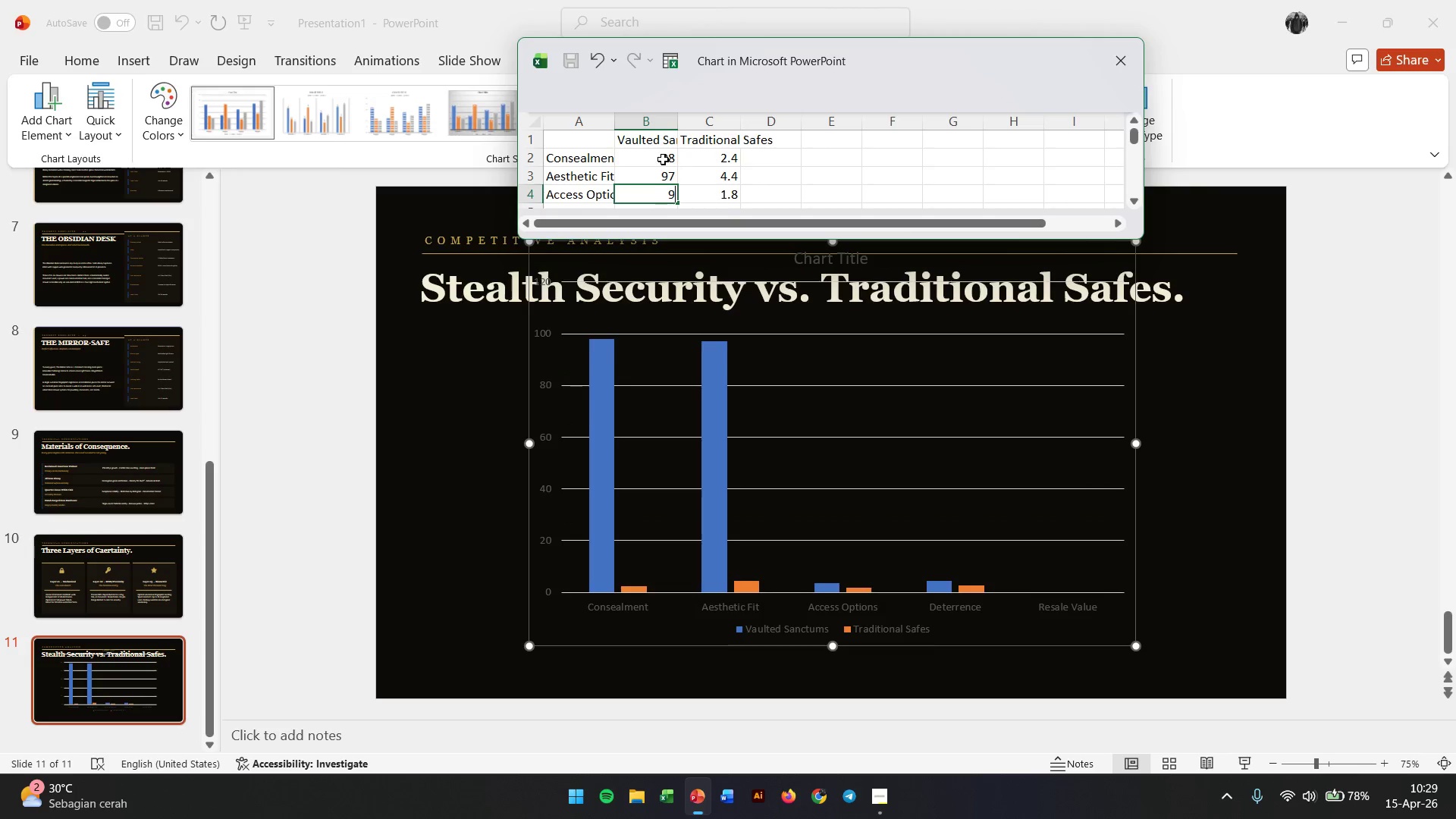 
key(Numpad5)
 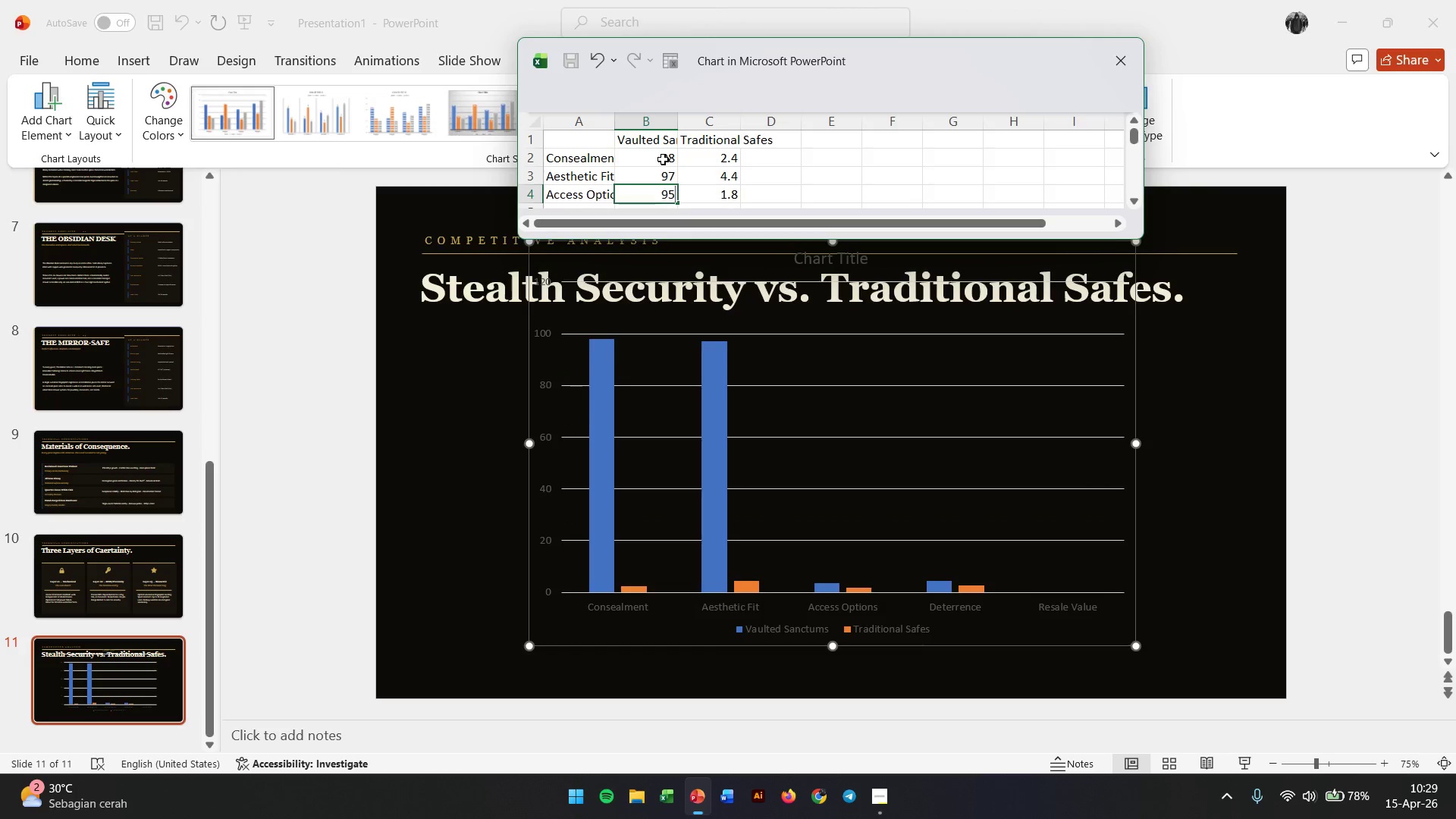 
key(Enter)
 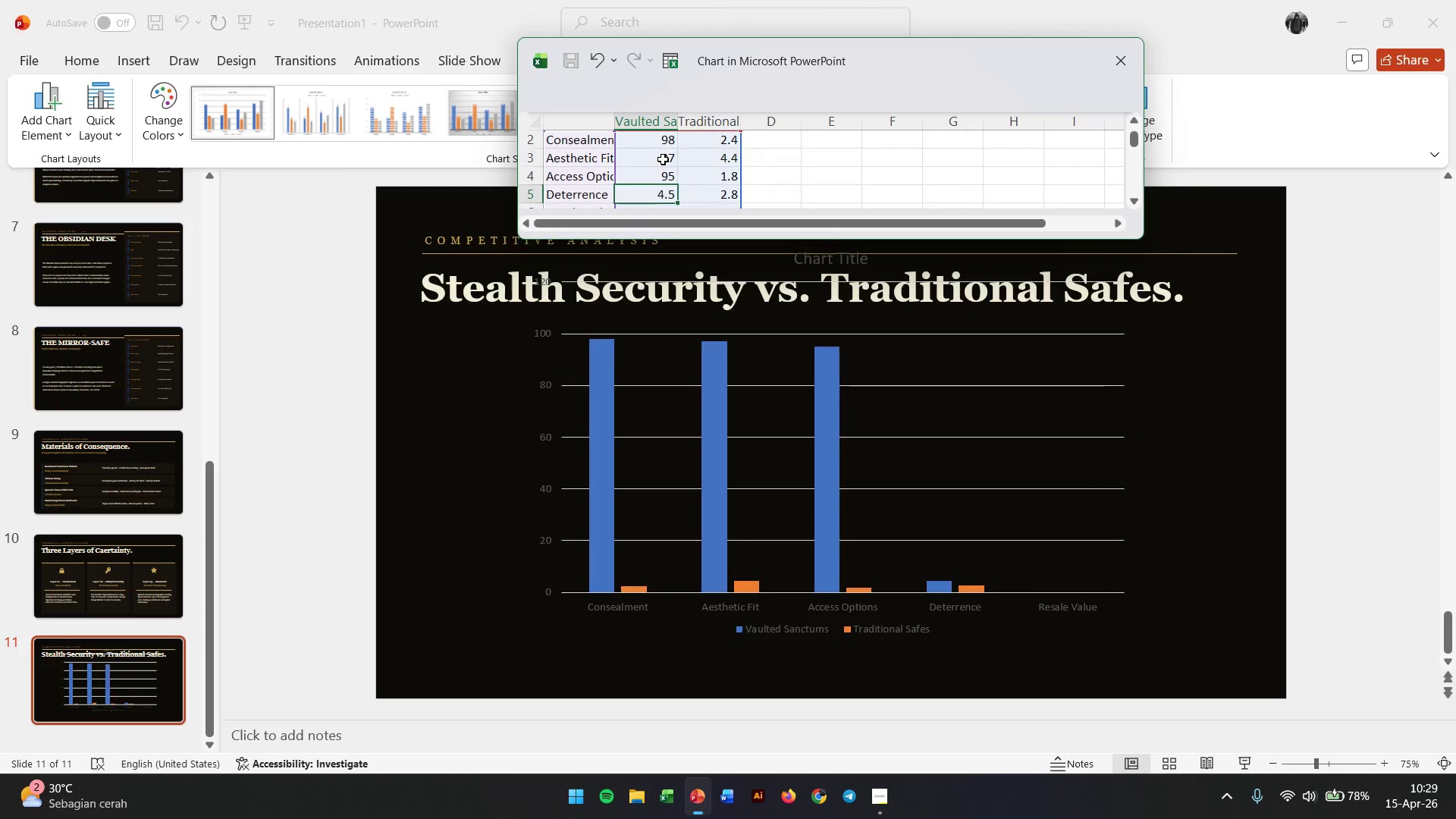 
key(Numpad9)
 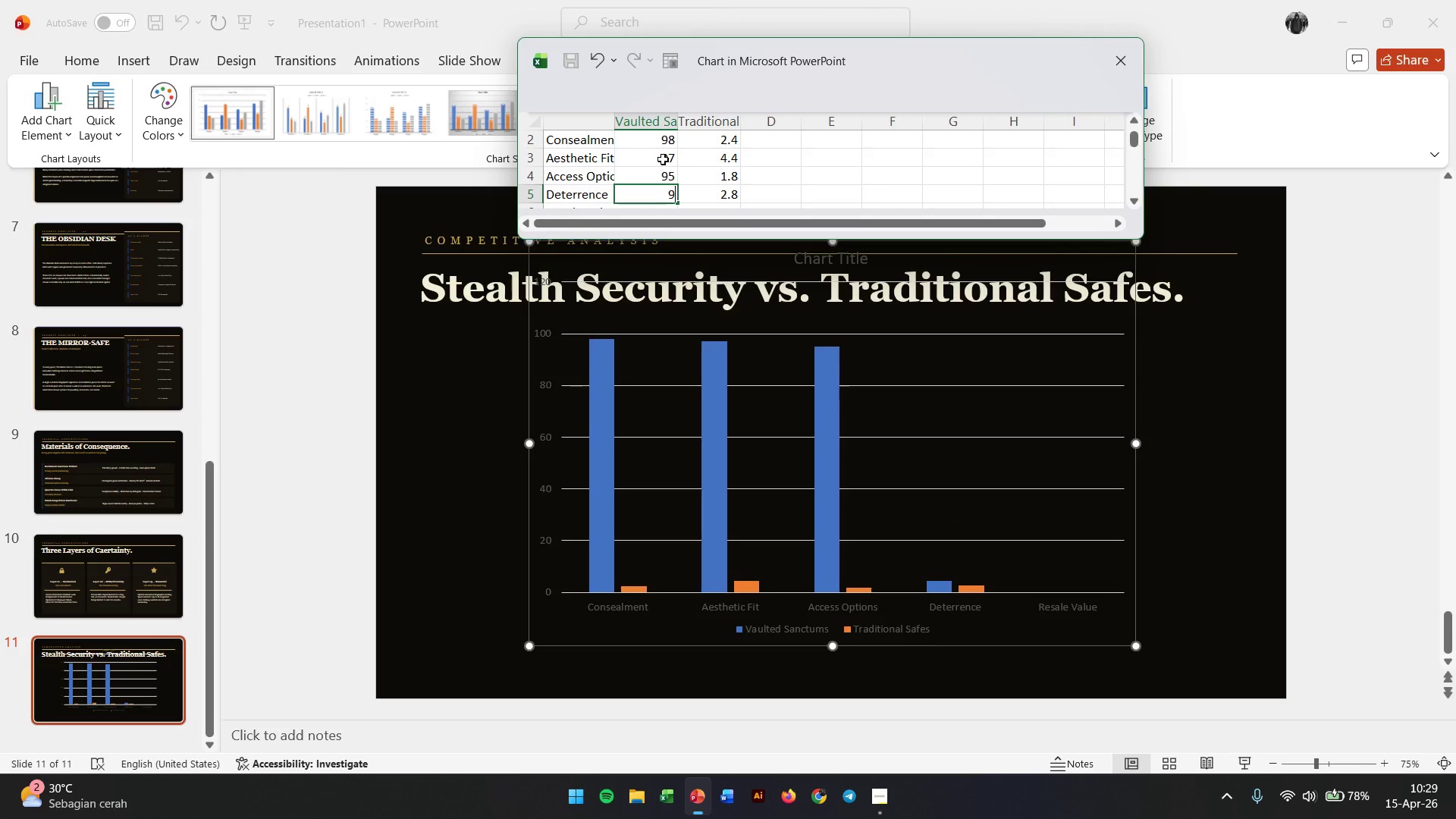 
key(Numpad0)
 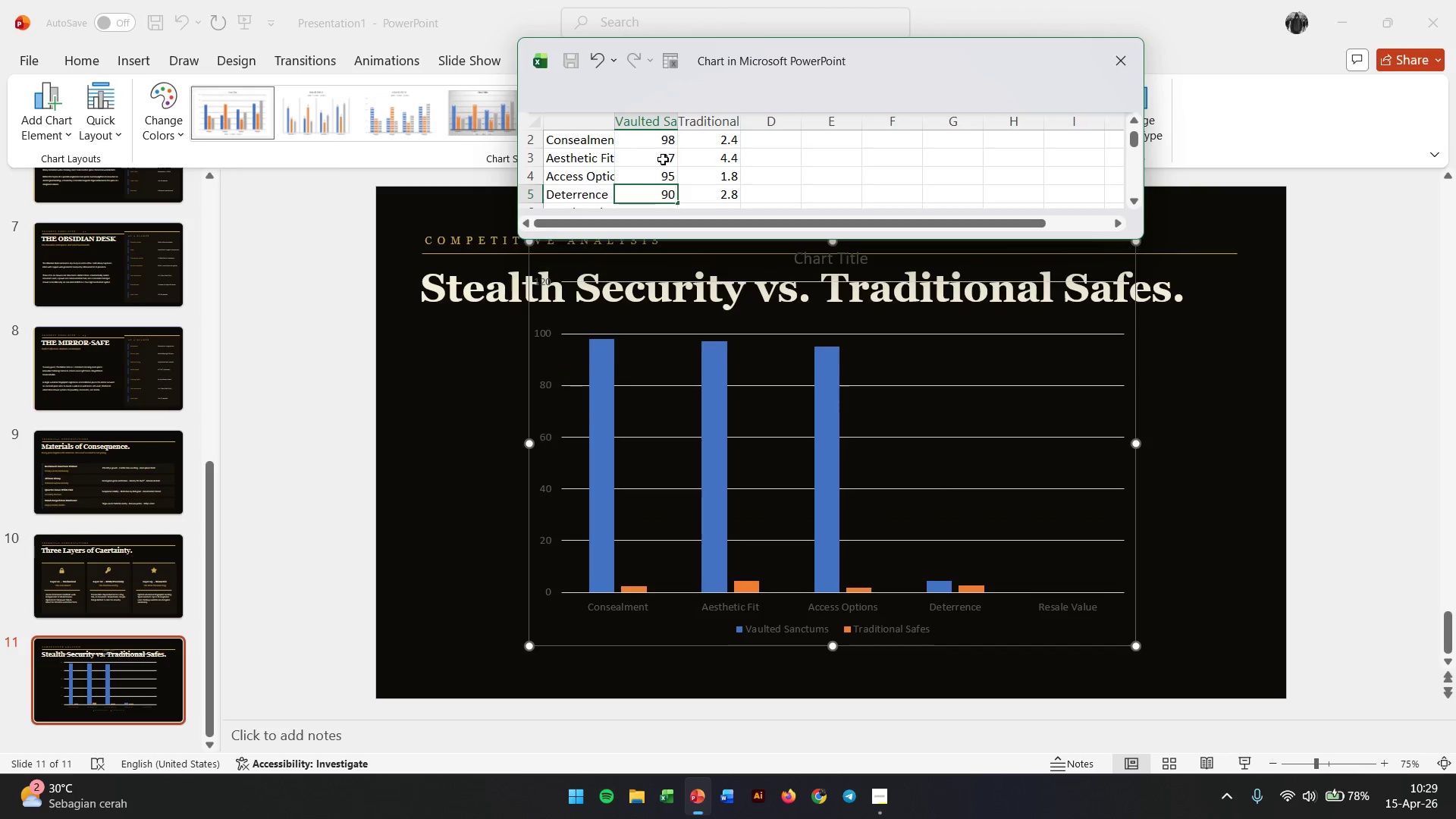 
key(Enter)
 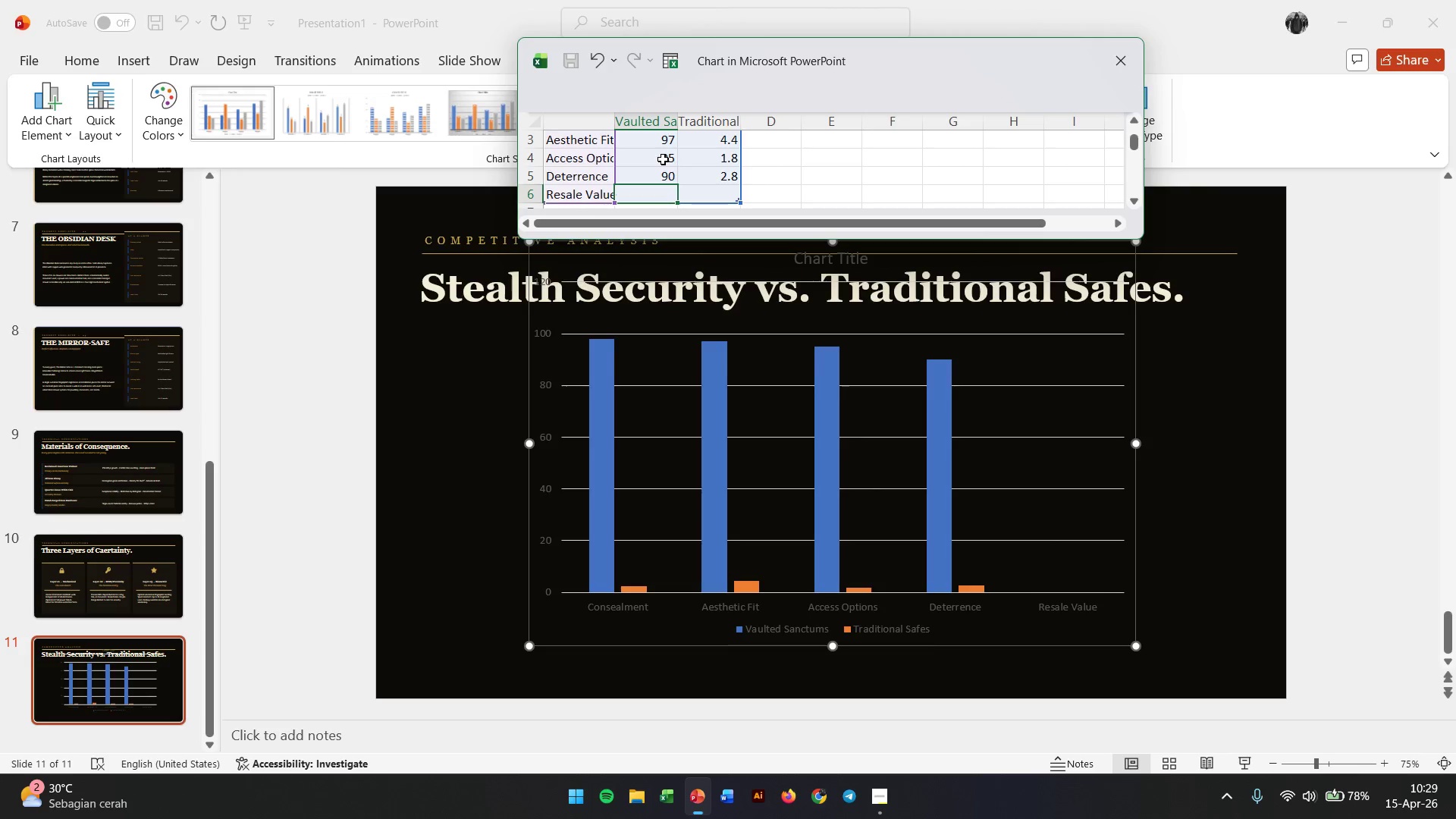 
key(Numpad8)
 